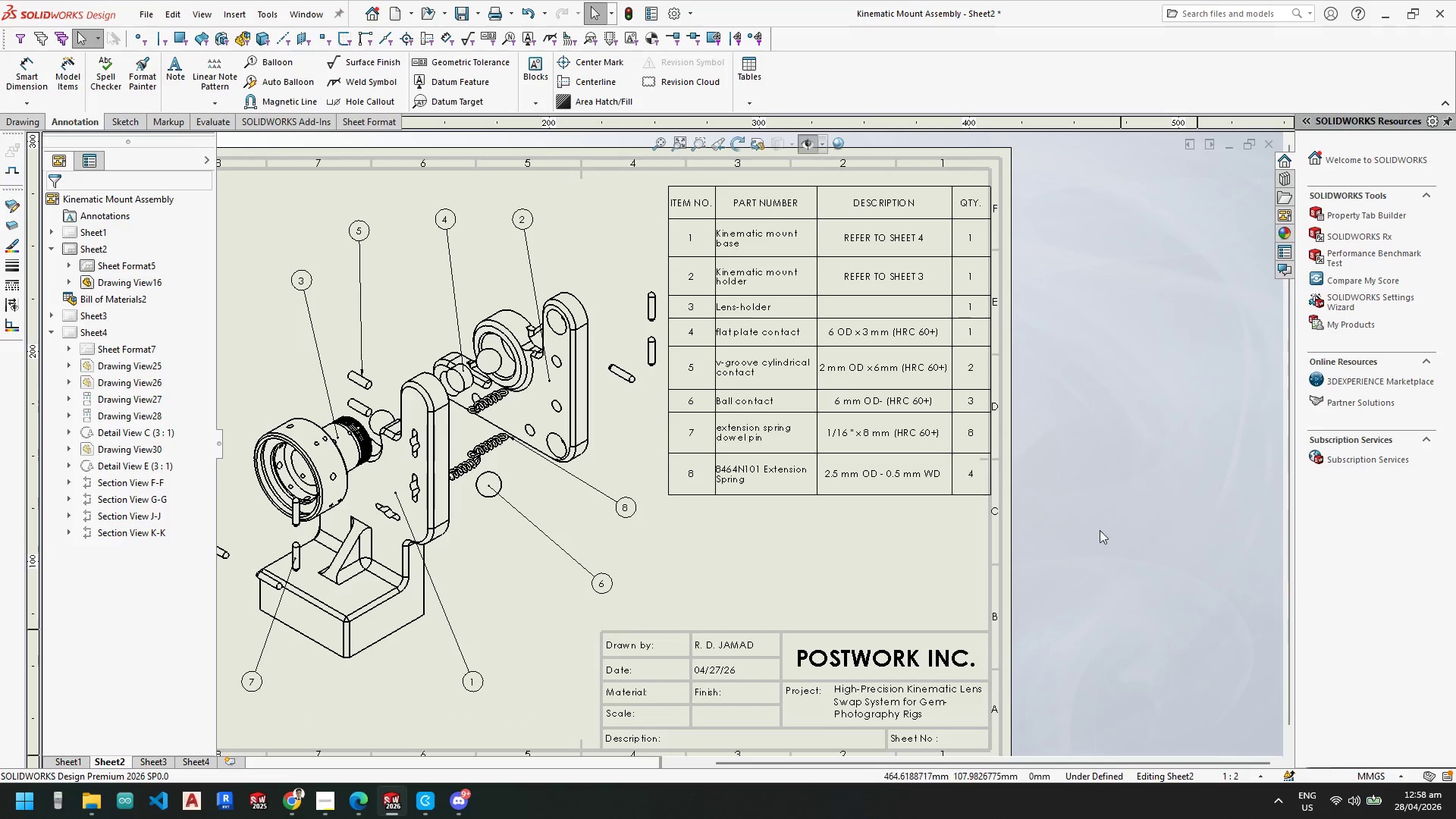 
key(Escape)
 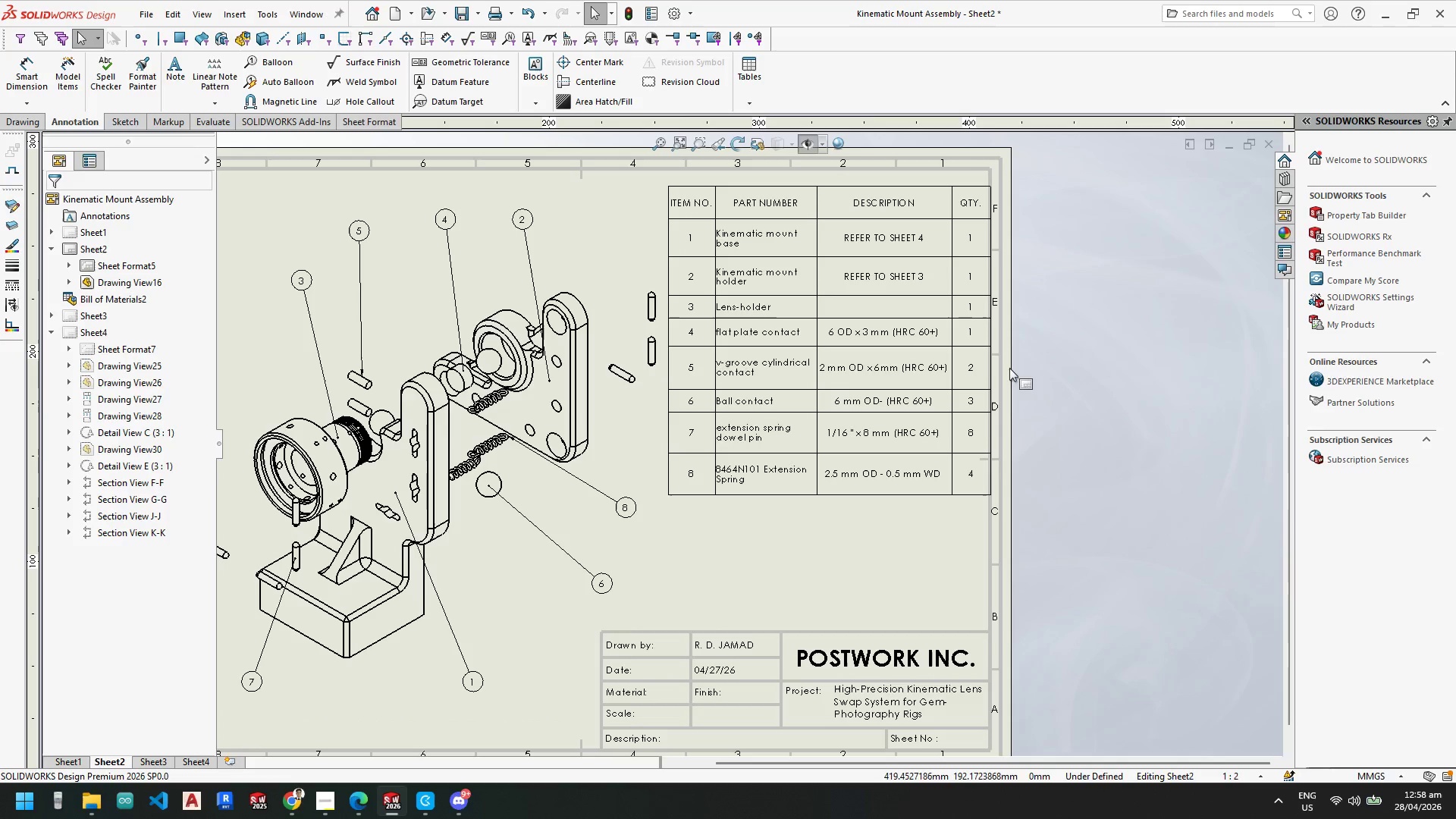 
key(Escape)
 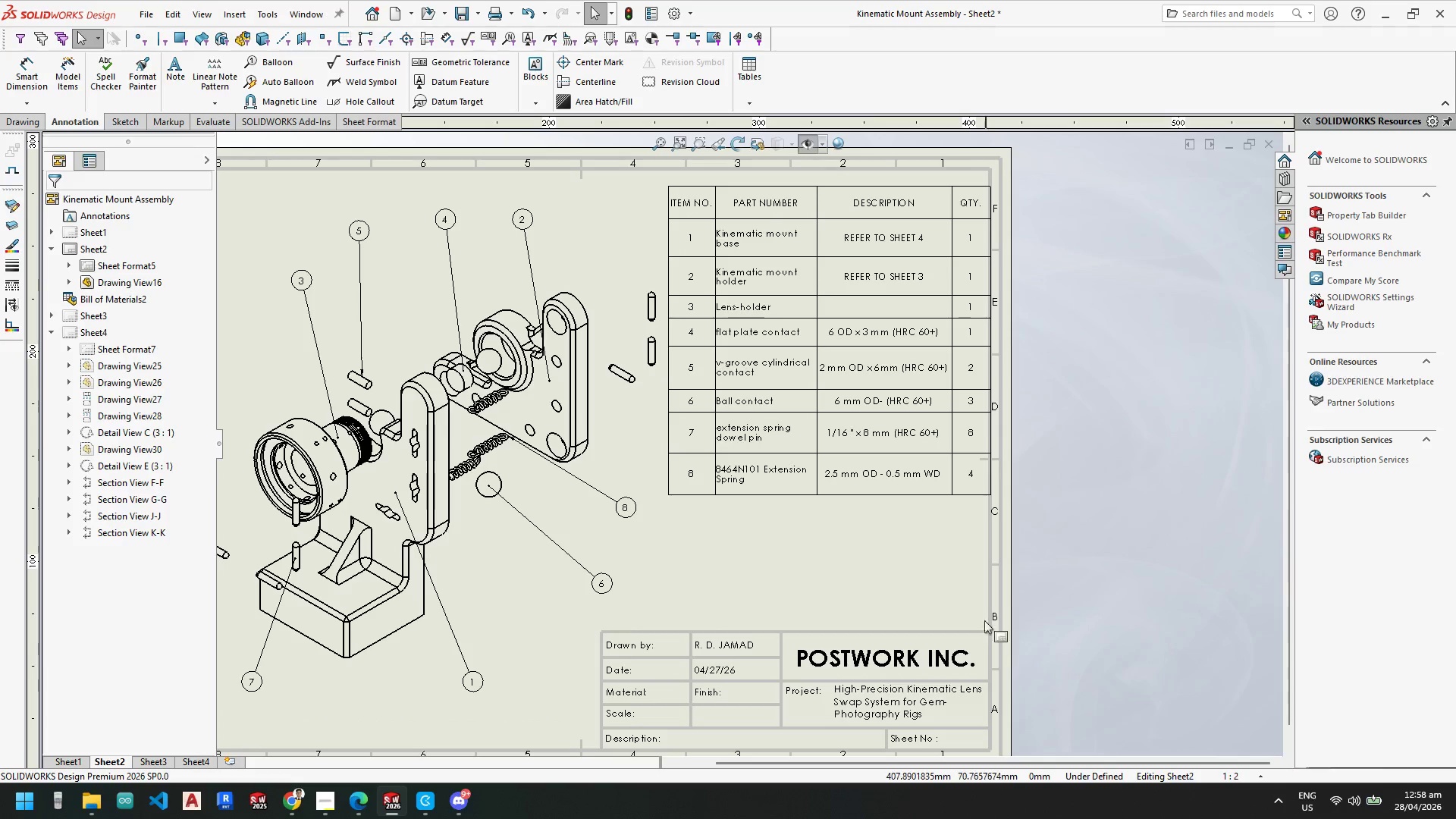 
scroll: coordinate [870, 554], scroll_direction: down, amount: 1.0
 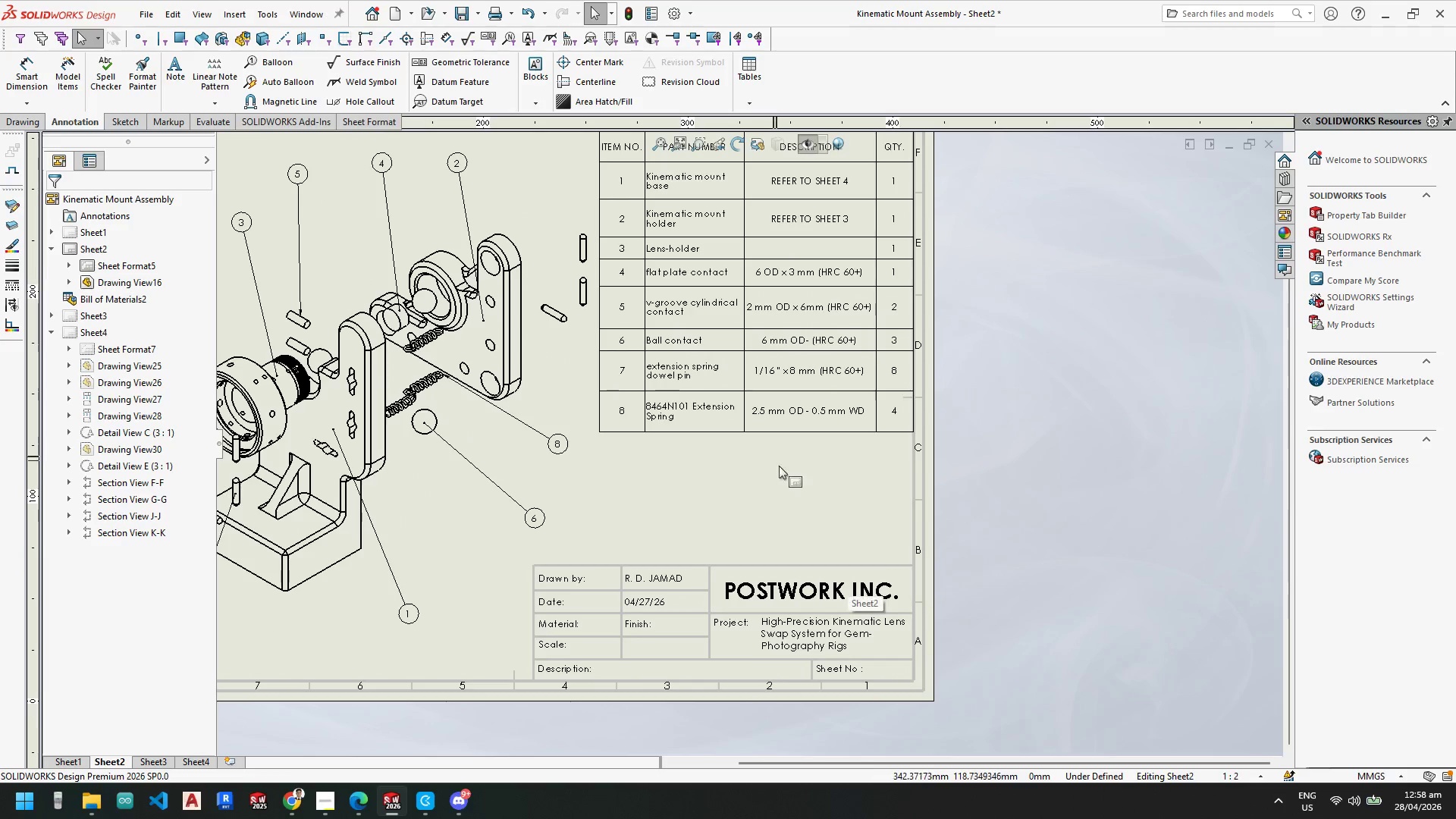 
scroll: coordinate [821, 537], scroll_direction: up, amount: 3.0
 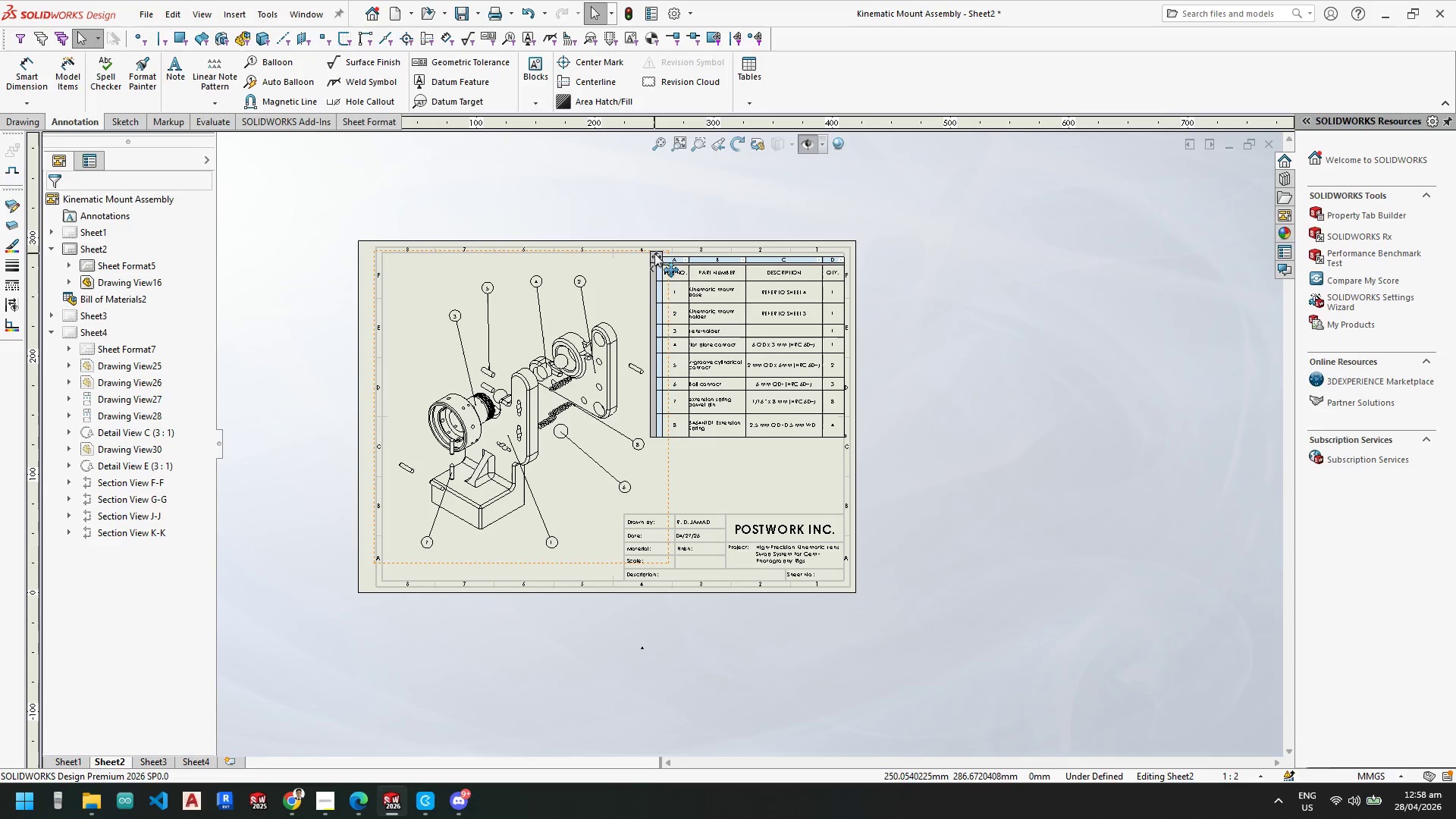 
left_click_drag(start_coordinate=[657, 256], to_coordinate=[652, 290])
 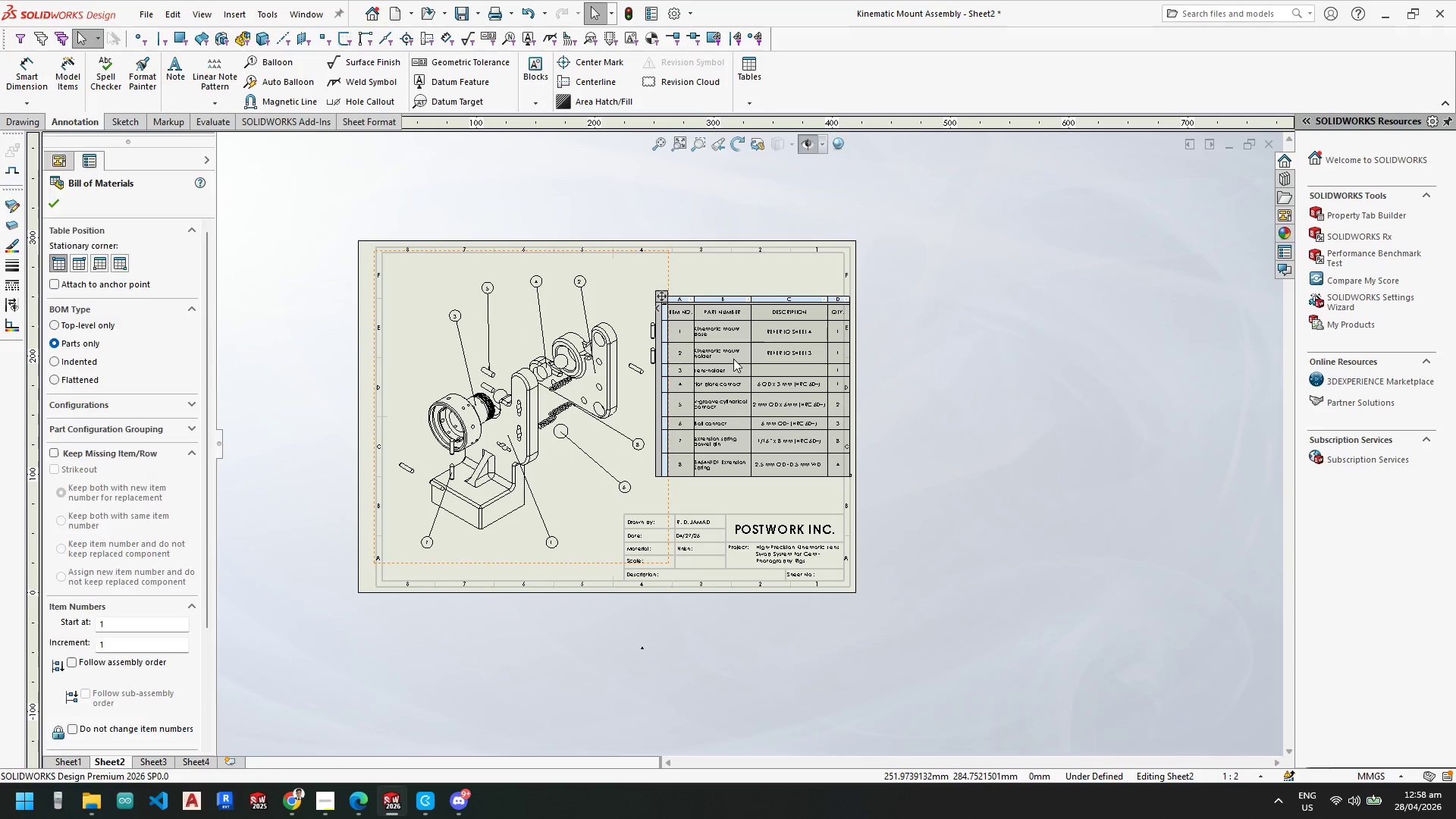 
scroll: coordinate [742, 366], scroll_direction: down, amount: 6.0
 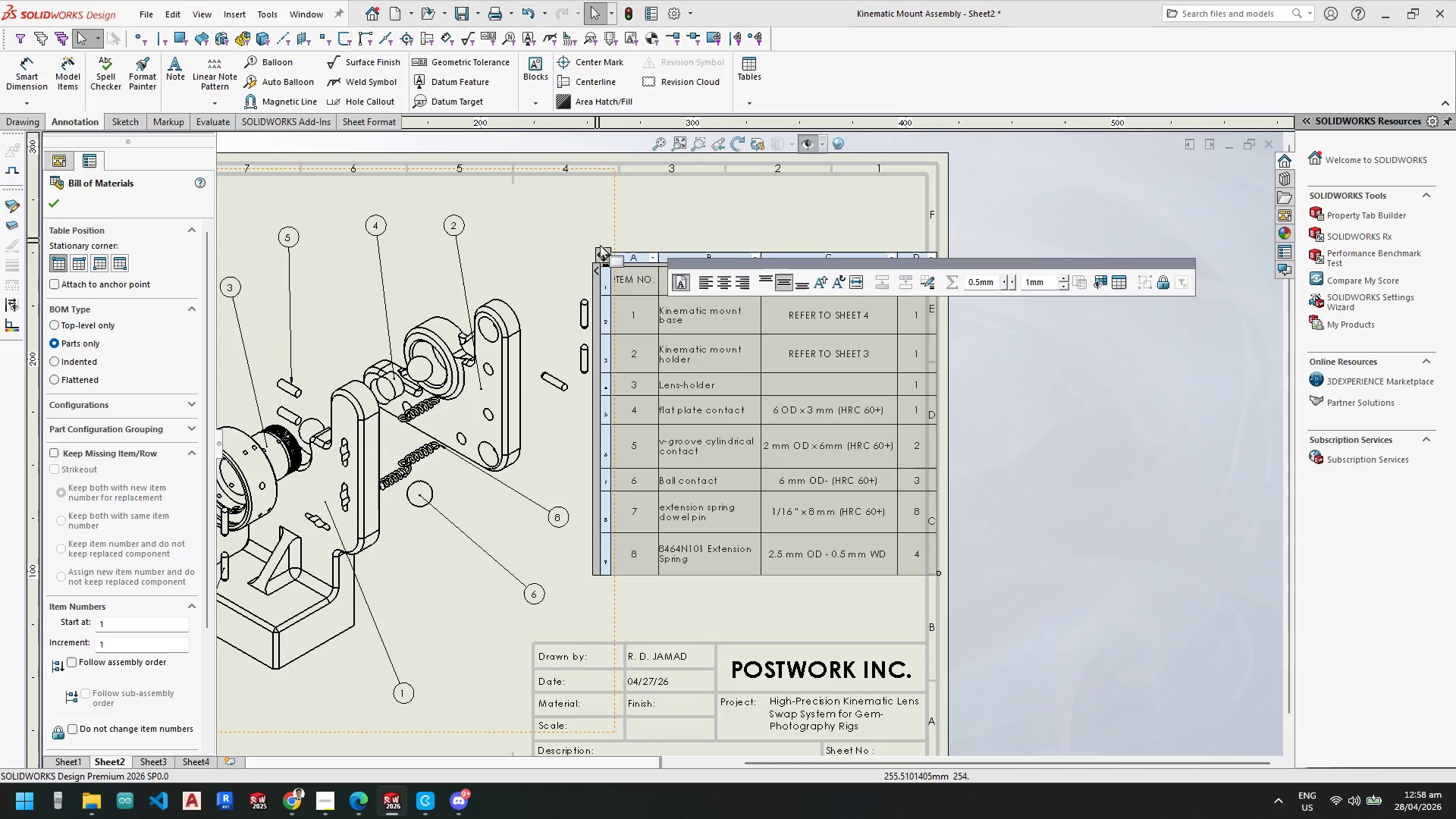 
left_click_drag(start_coordinate=[605, 250], to_coordinate=[584, 248])
 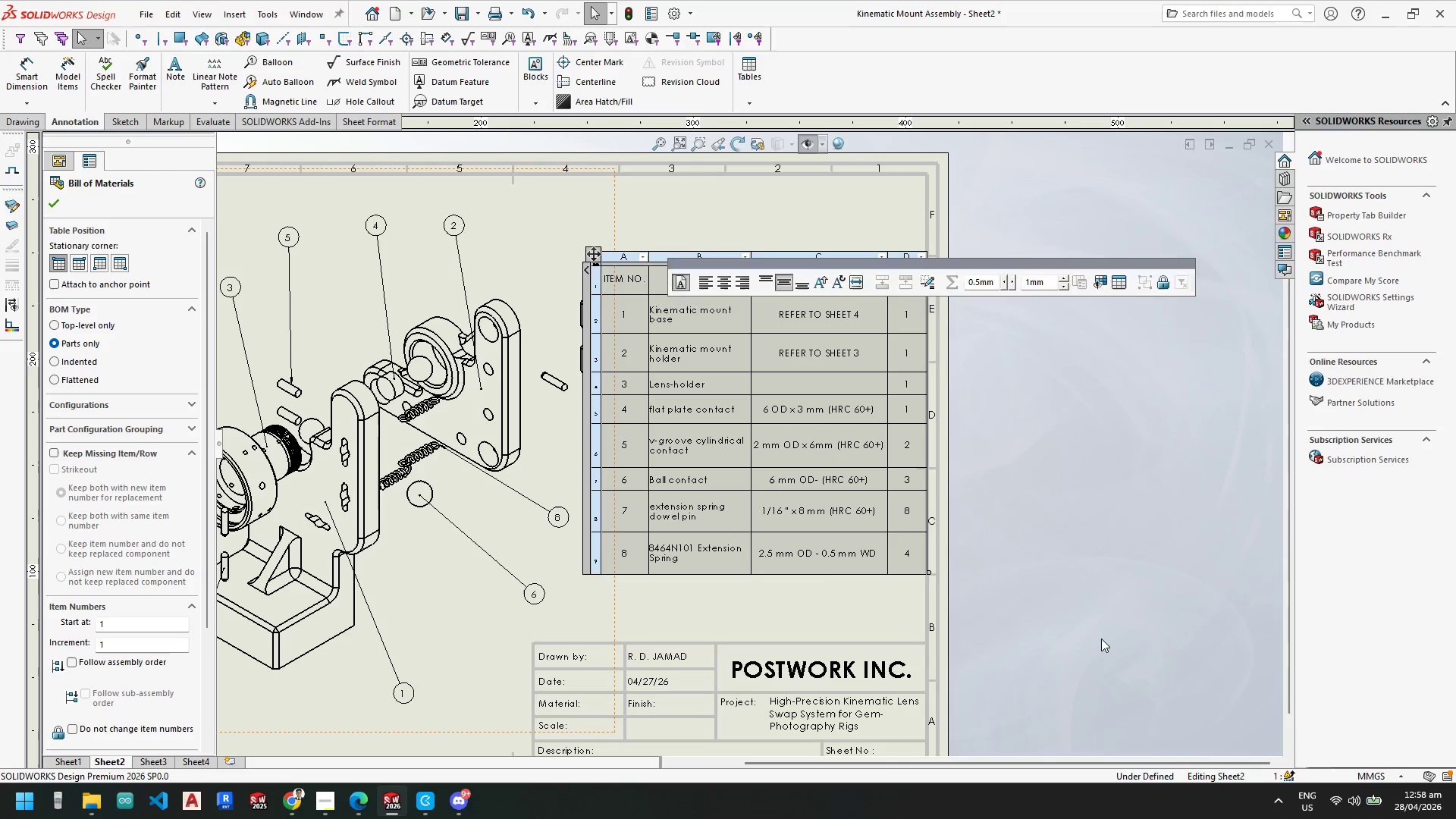 
left_click([1101, 639])
 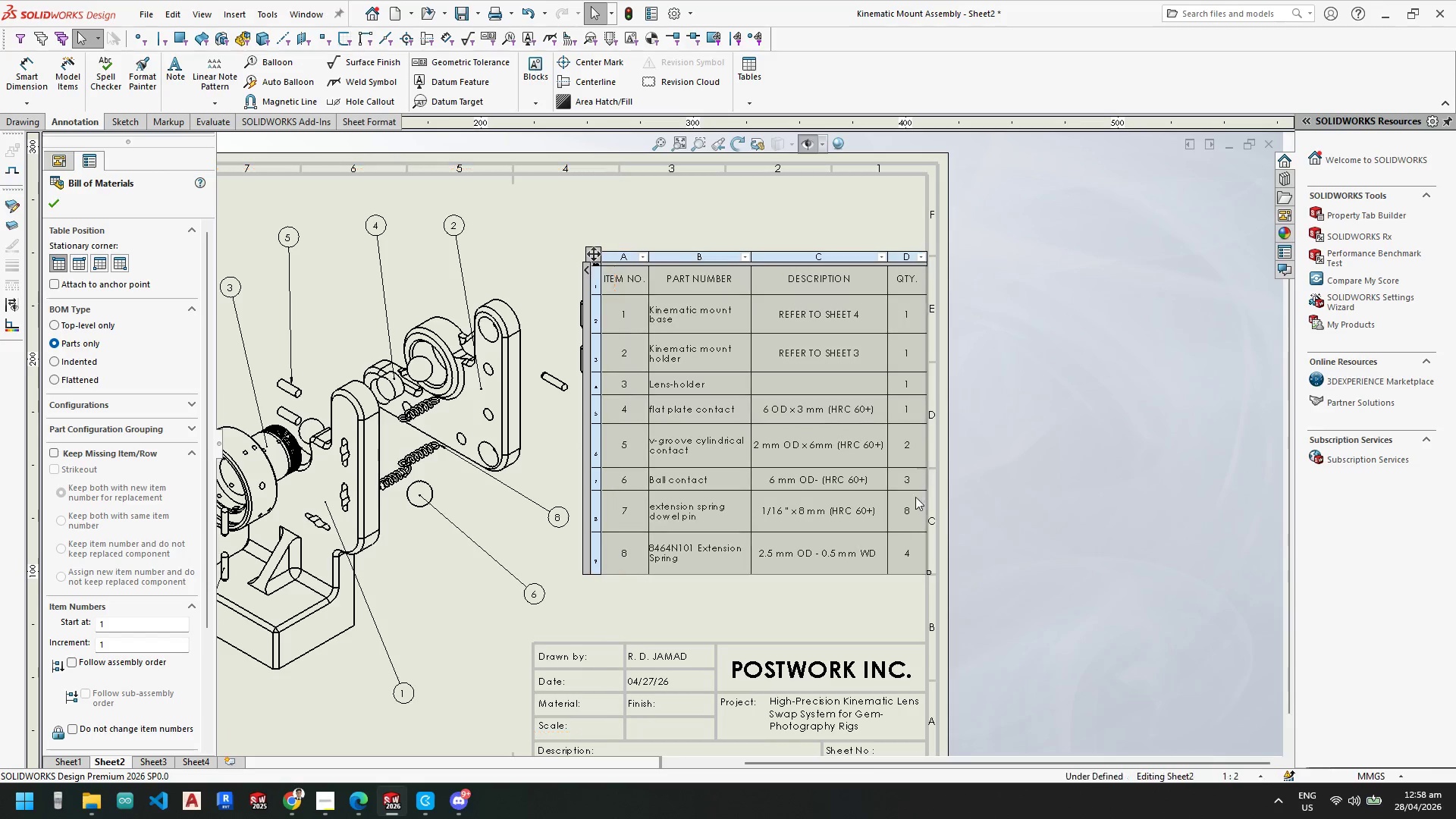 
left_click([981, 531])
 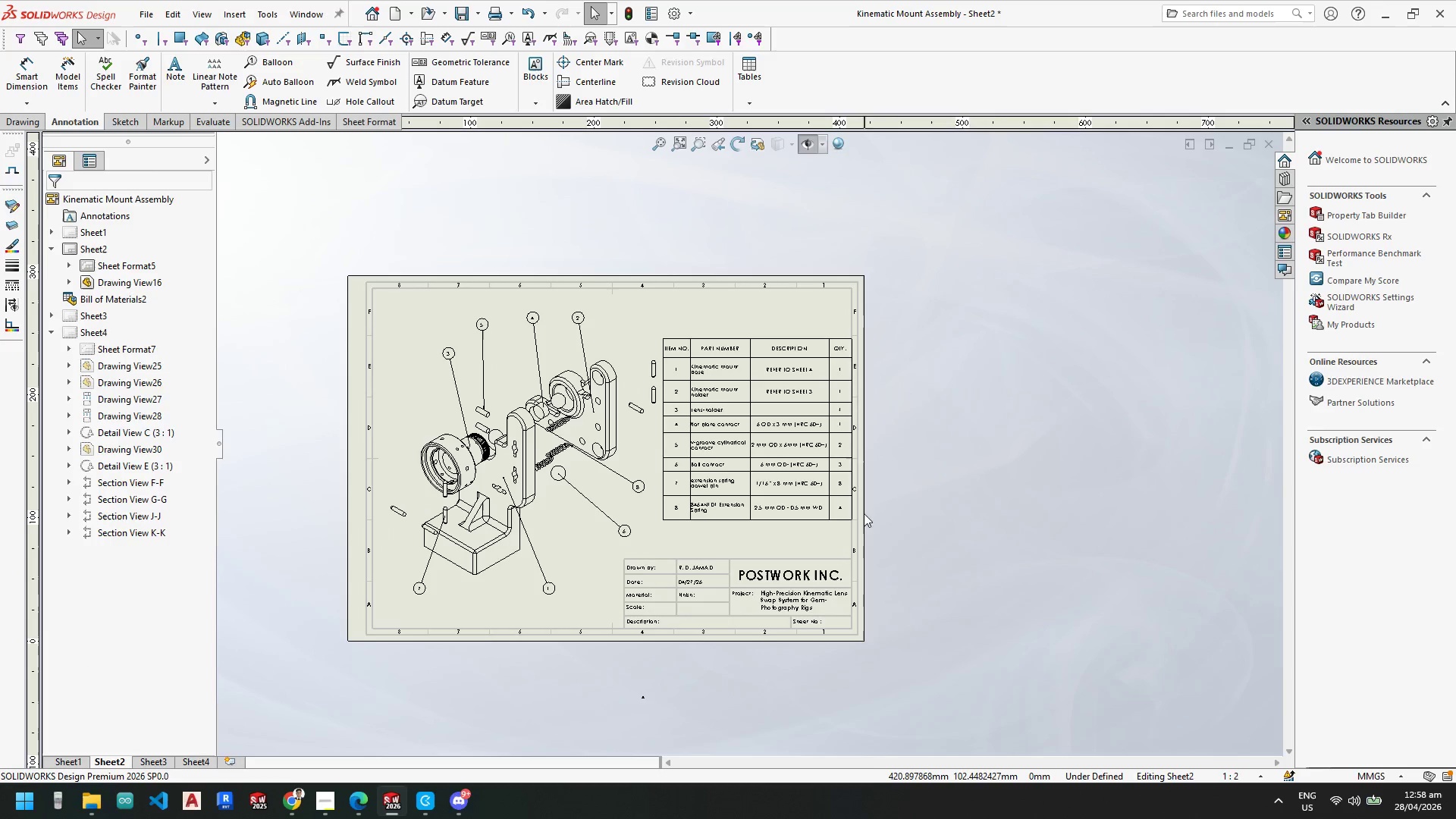 
scroll: coordinate [1001, 532], scroll_direction: up, amount: 3.0
 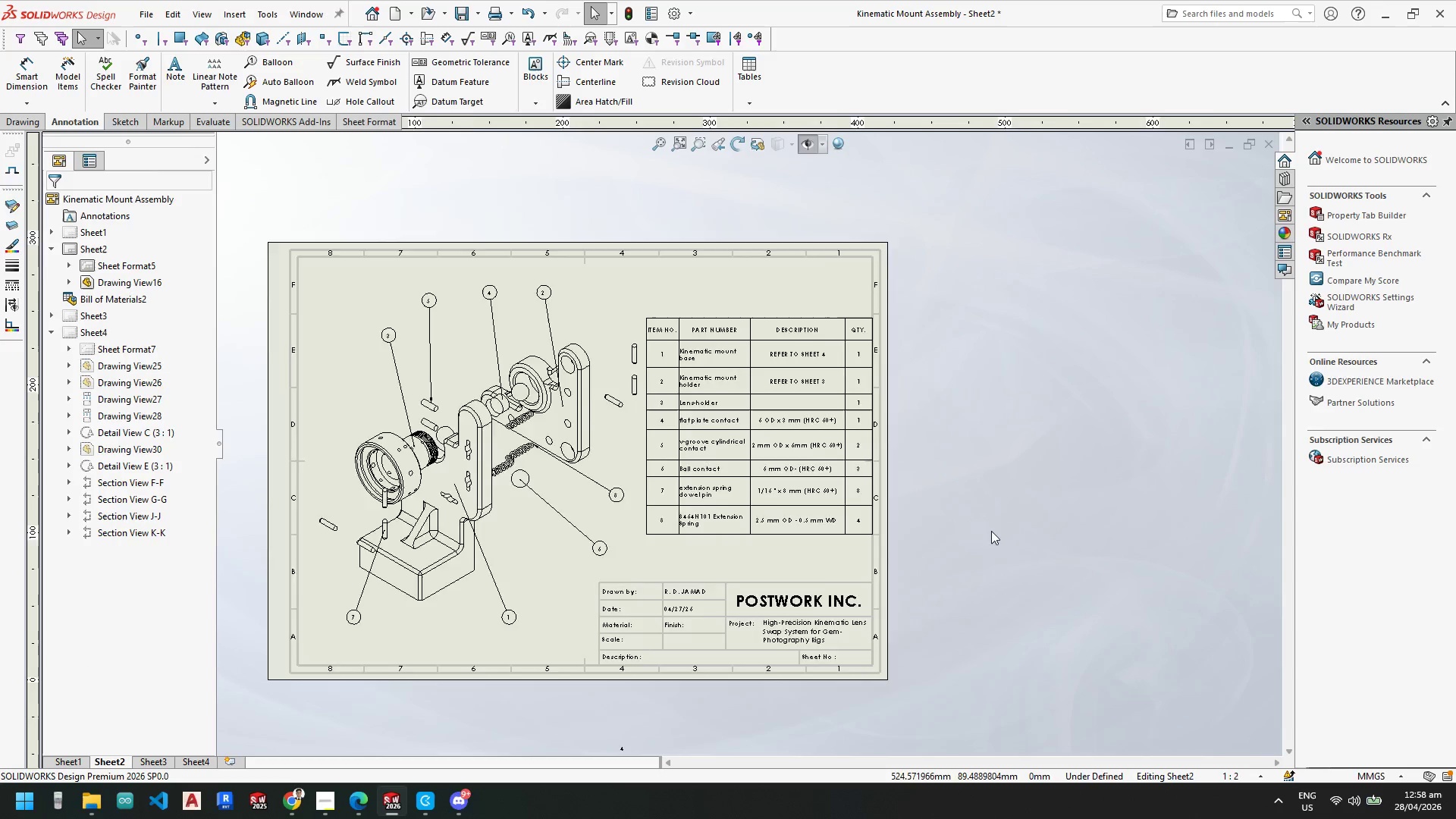 
scroll: coordinate [840, 505], scroll_direction: down, amount: 3.0
 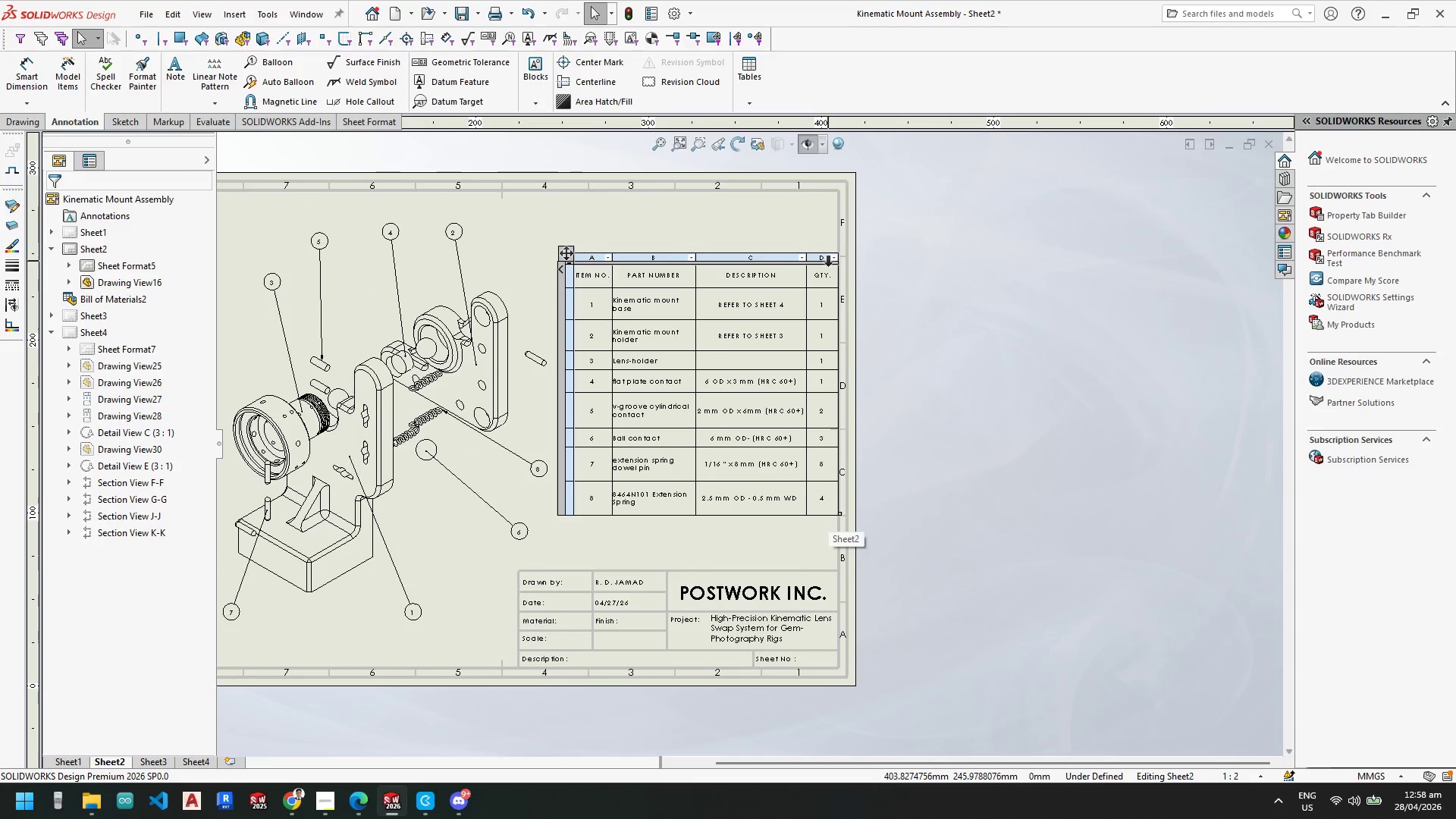 
left_click_drag(start_coordinate=[838, 264], to_coordinate=[827, 241])
 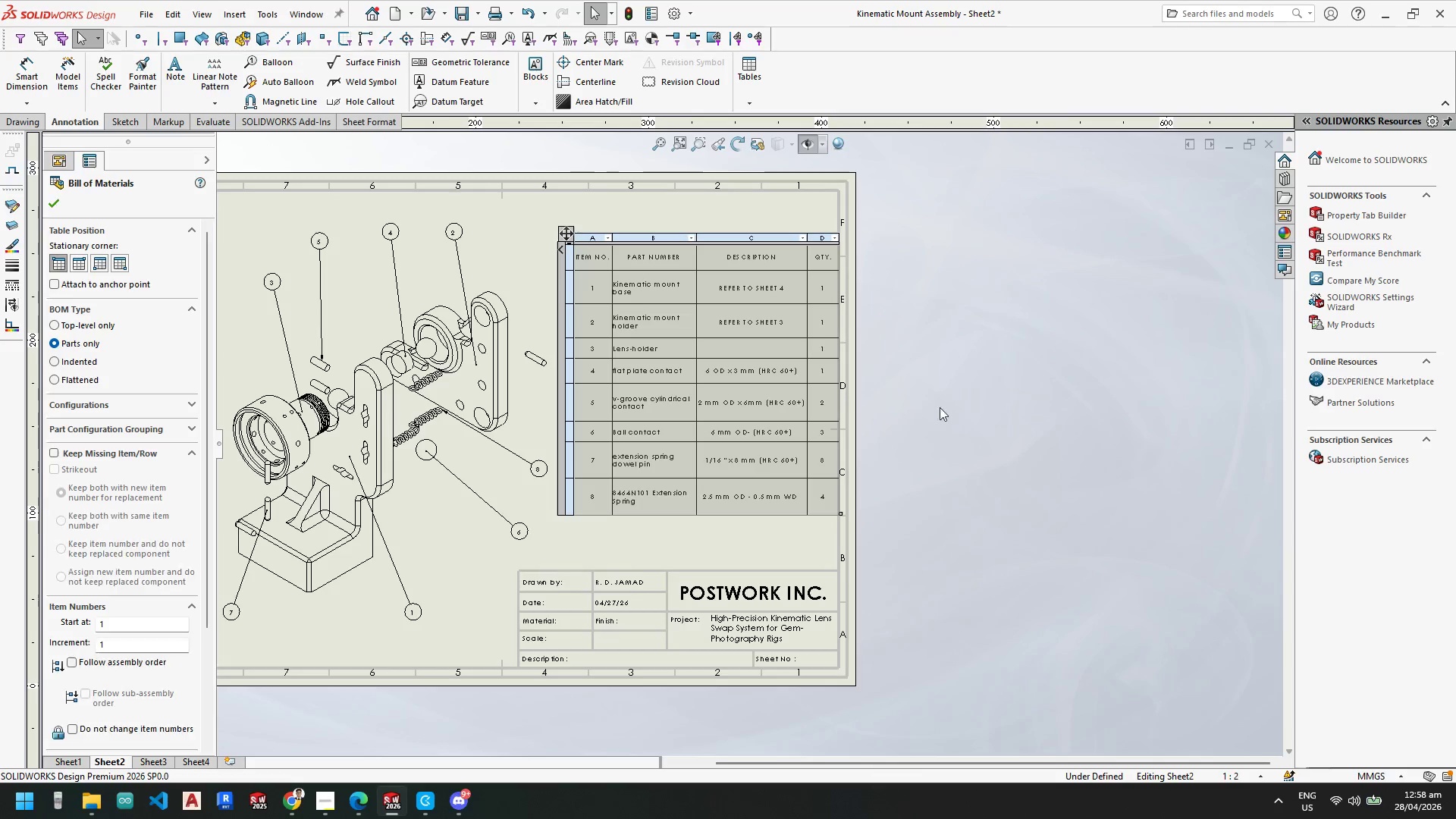 
left_click([944, 415])
 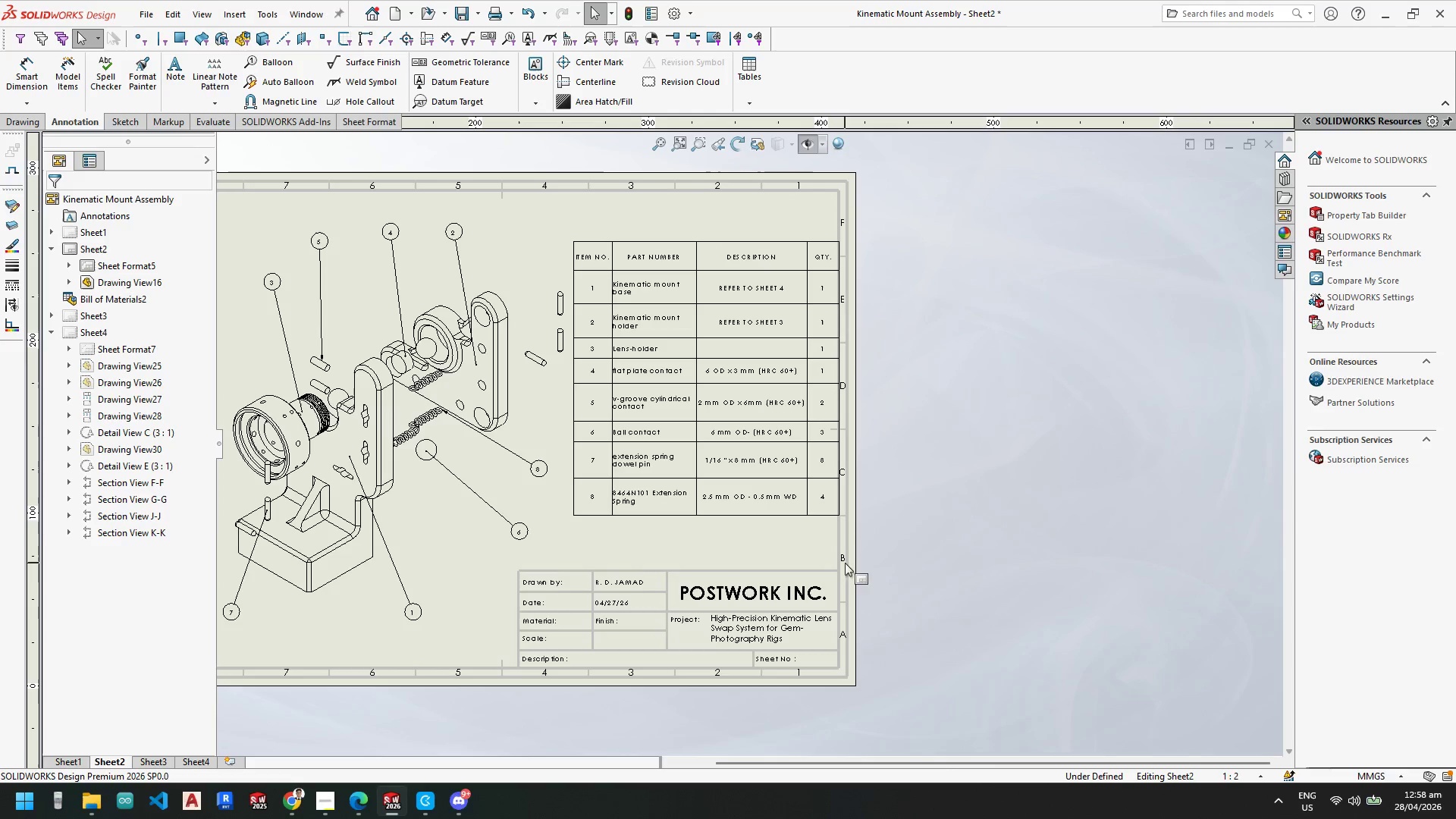 
scroll: coordinate [830, 598], scroll_direction: up, amount: 1.0
 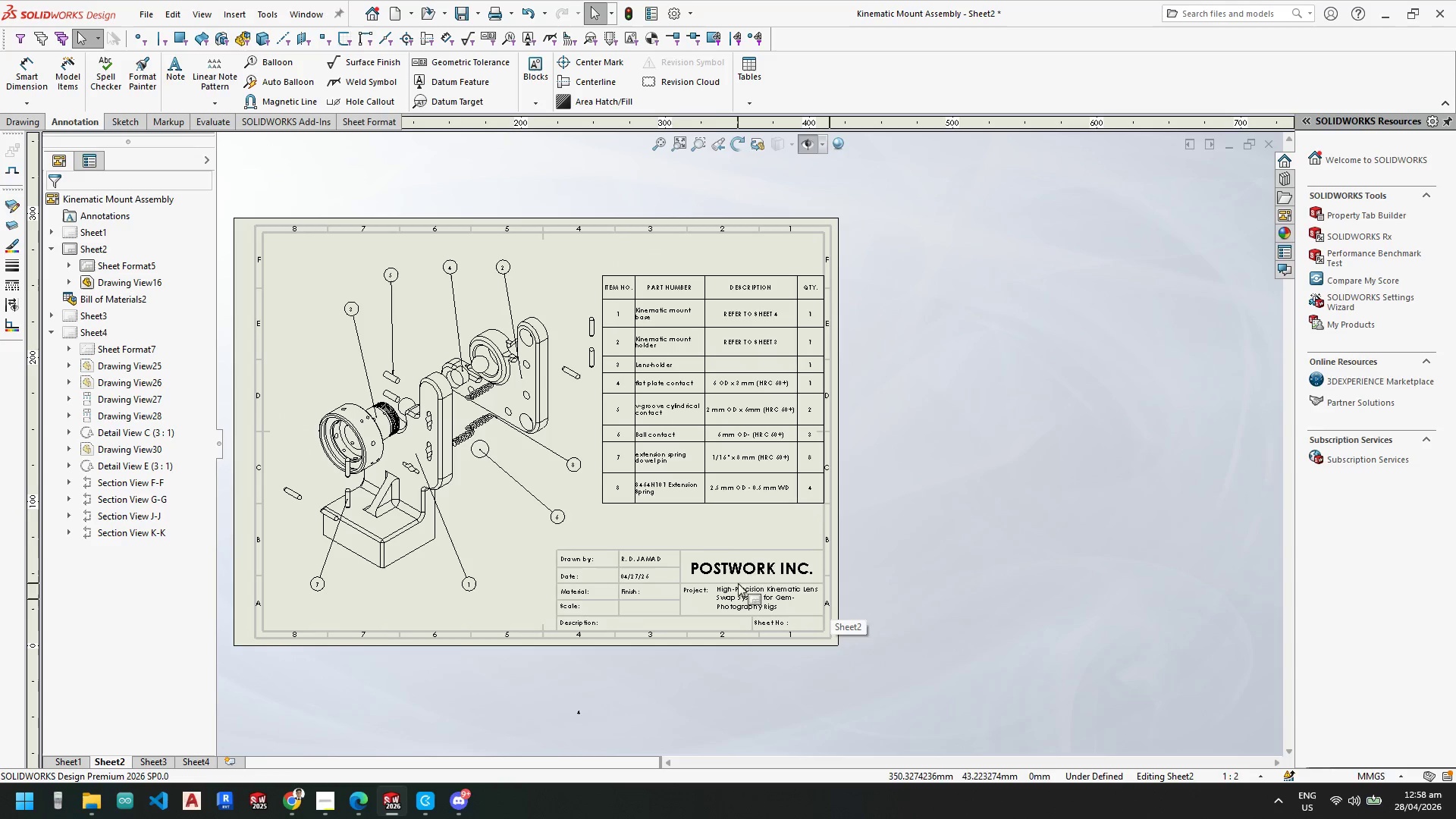 
scroll: coordinate [711, 444], scroll_direction: down, amount: 9.0
 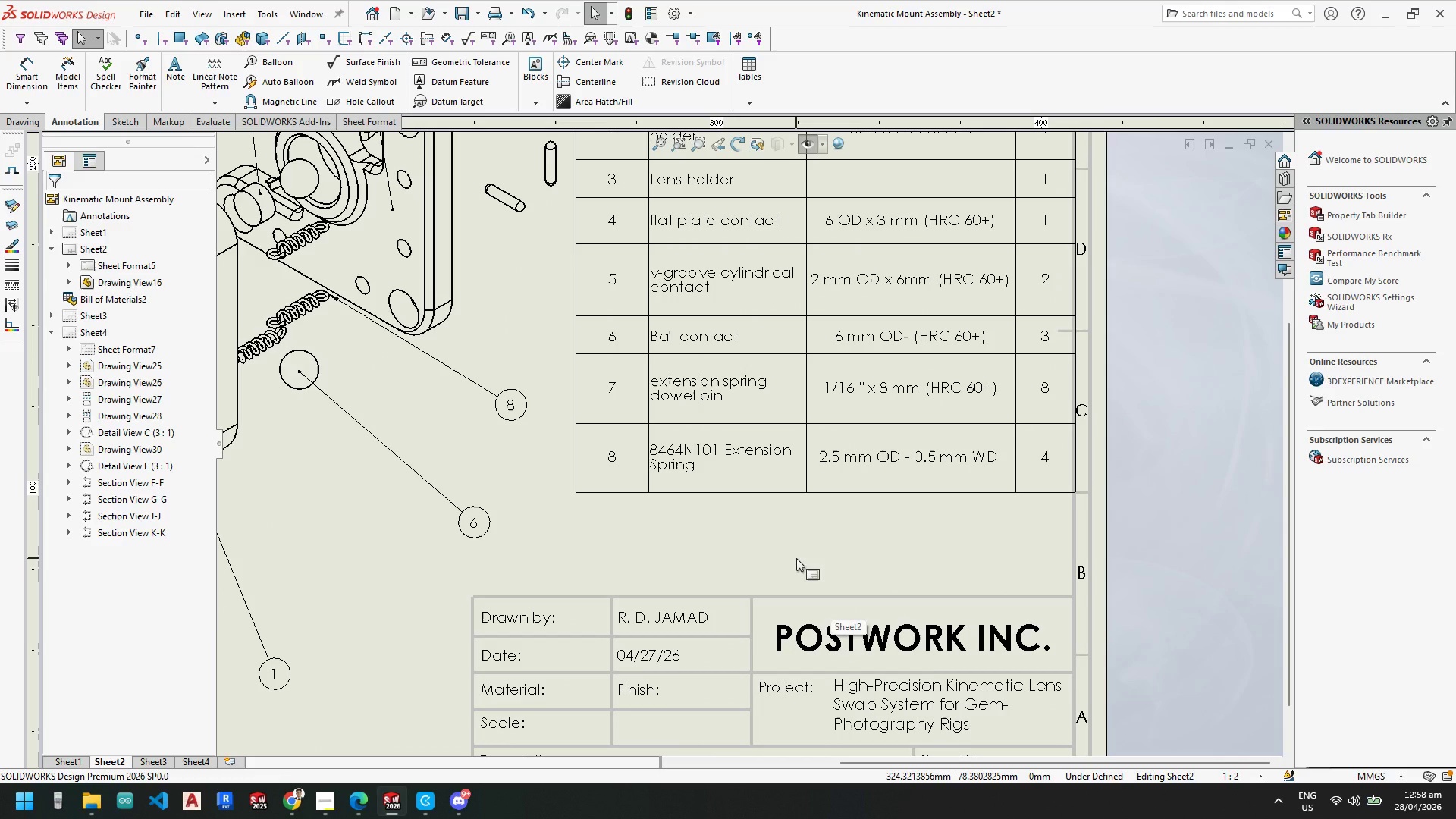 
wait(5.72)
 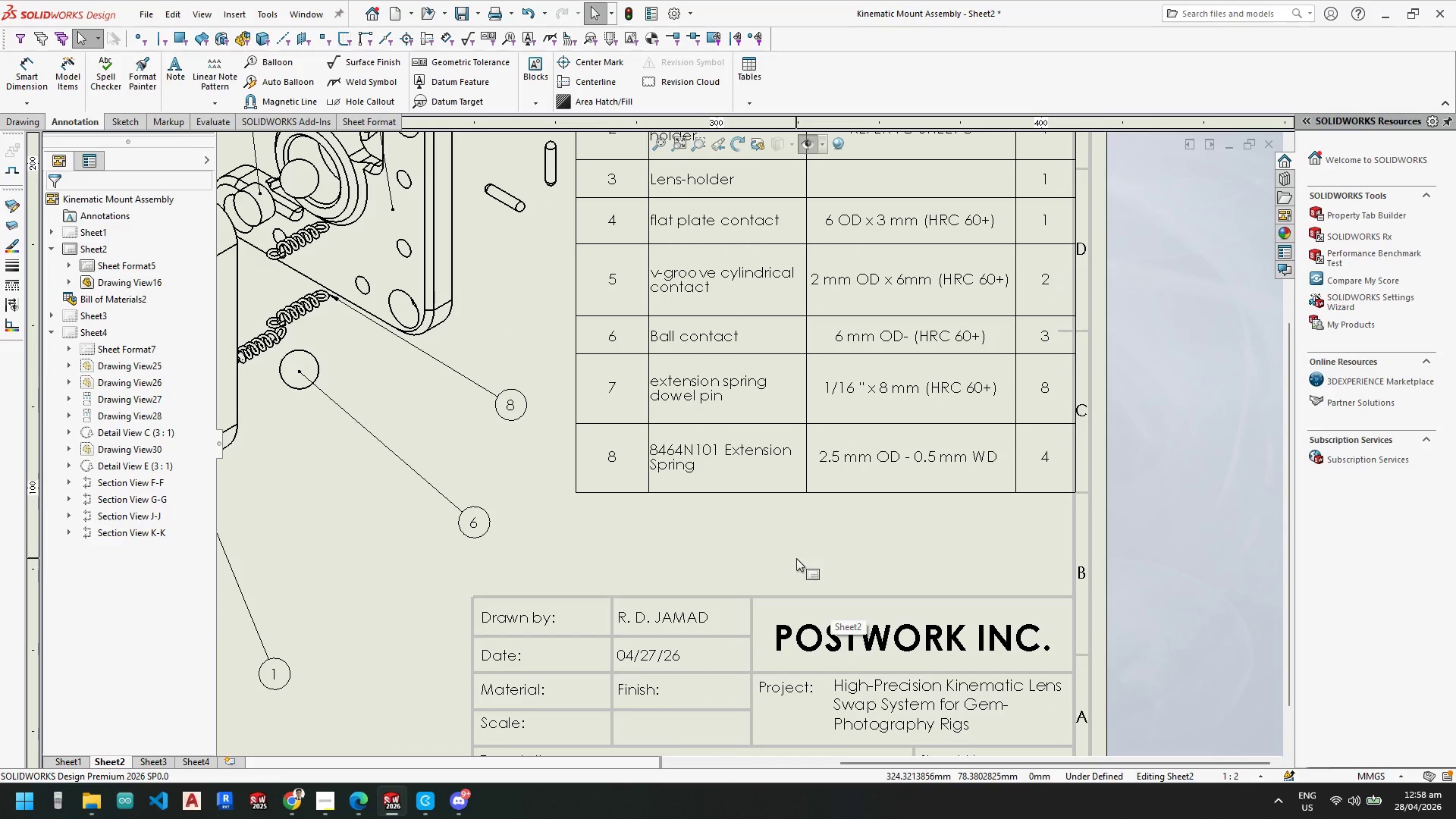 
scroll: coordinate [796, 558], scroll_direction: up, amount: 5.0
 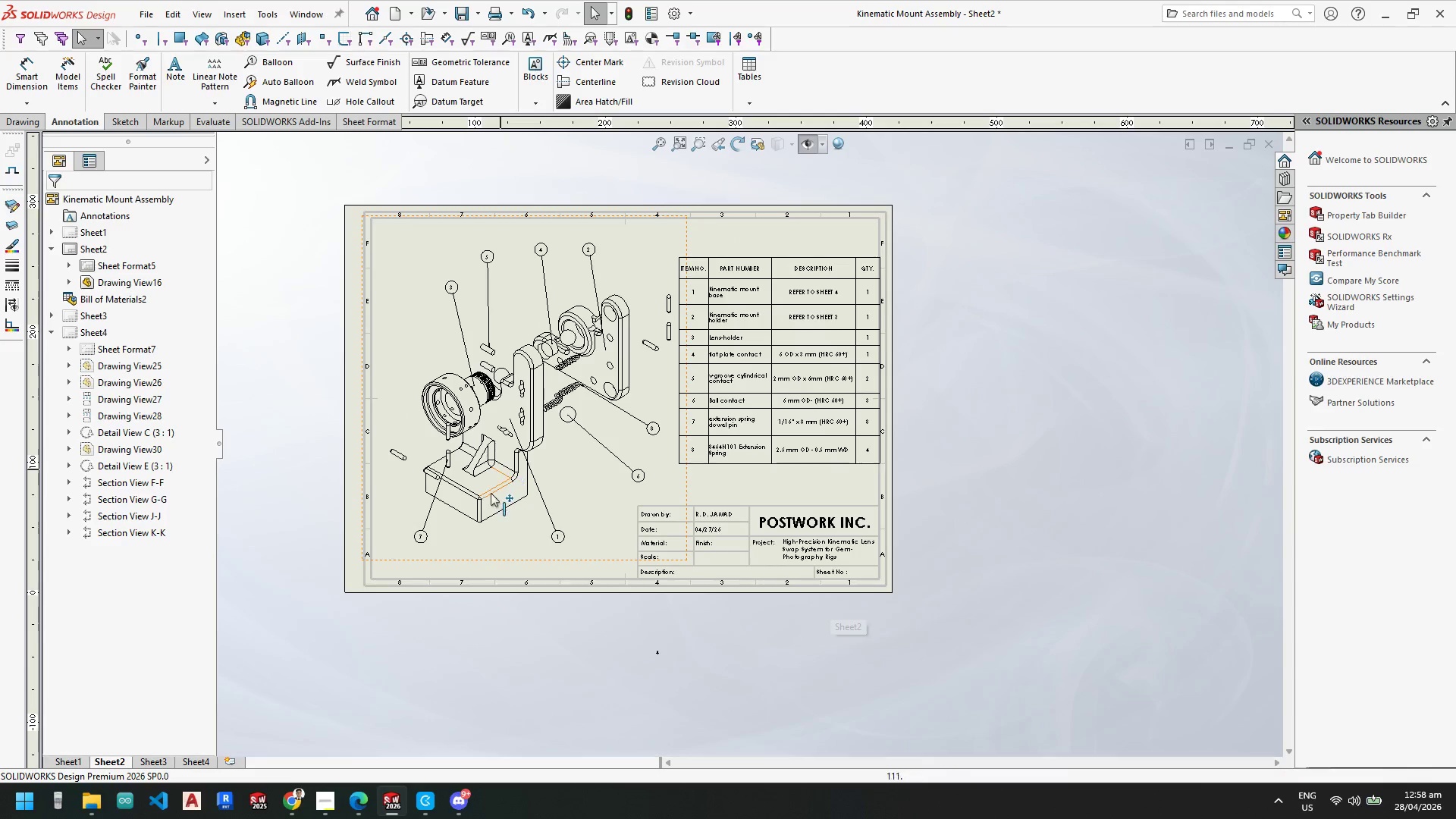 
scroll: coordinate [510, 429], scroll_direction: down, amount: 5.0
 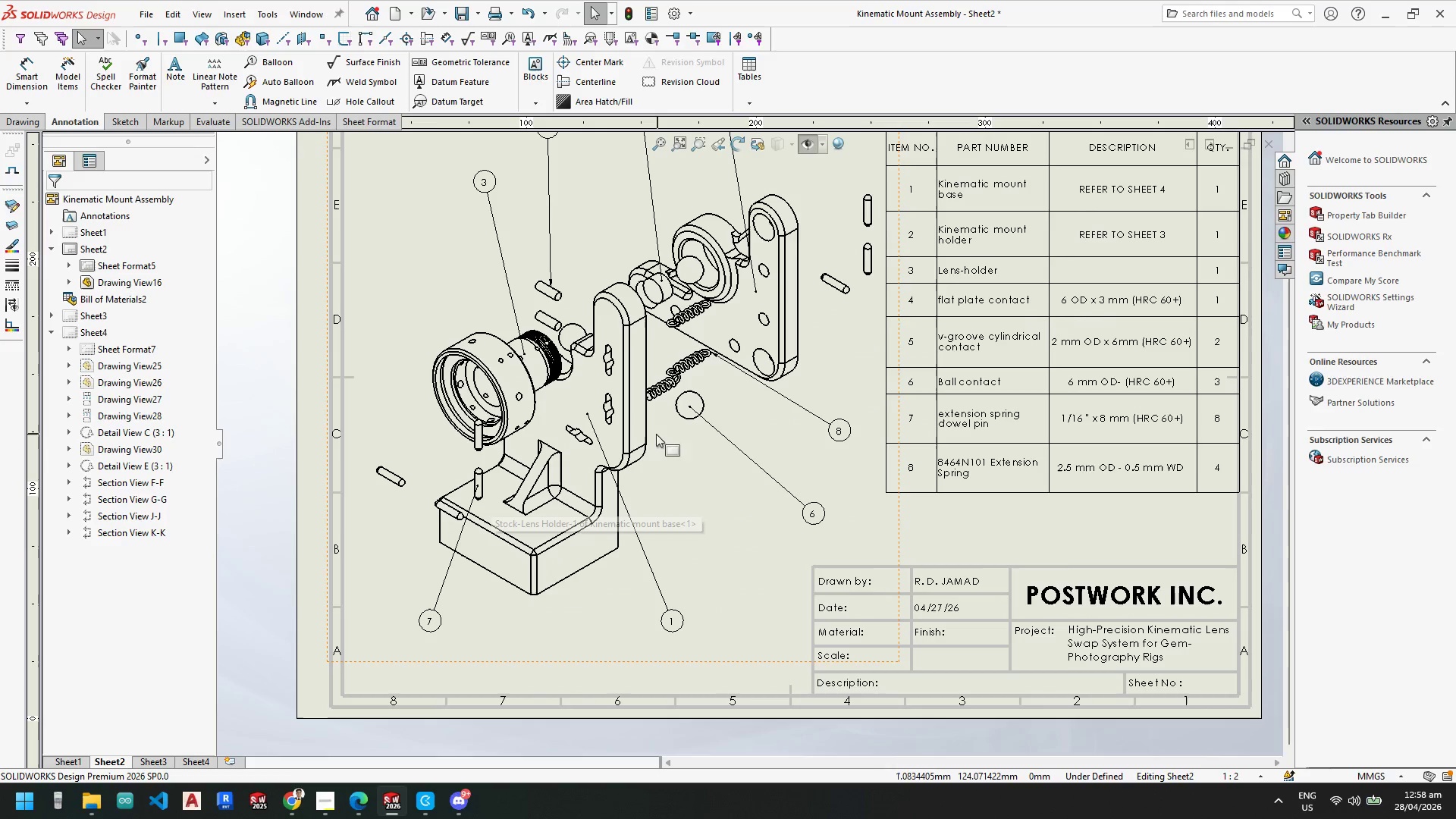 
left_click([636, 432])
 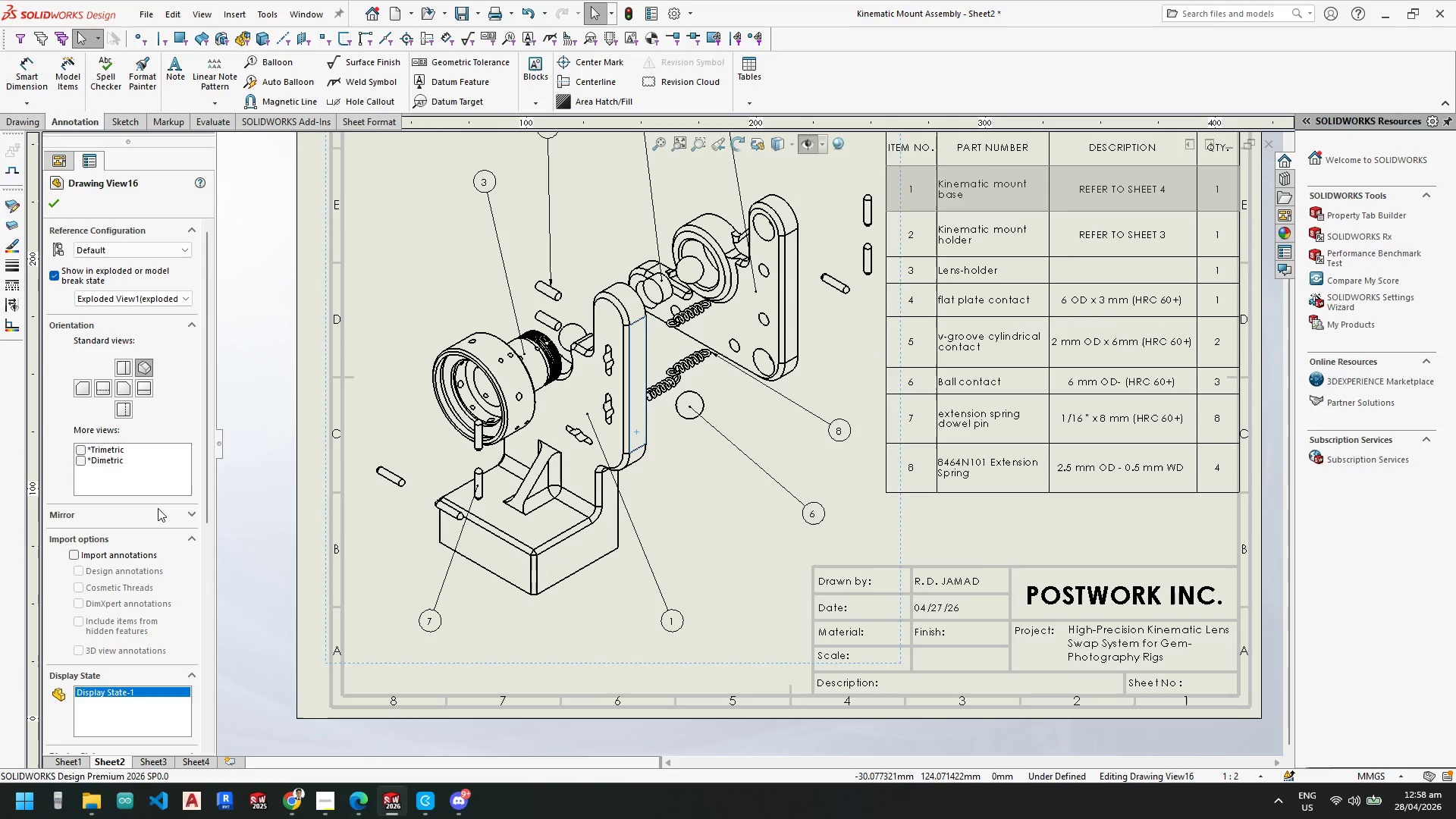 
scroll: coordinate [174, 598], scroll_direction: down, amount: 2.0
 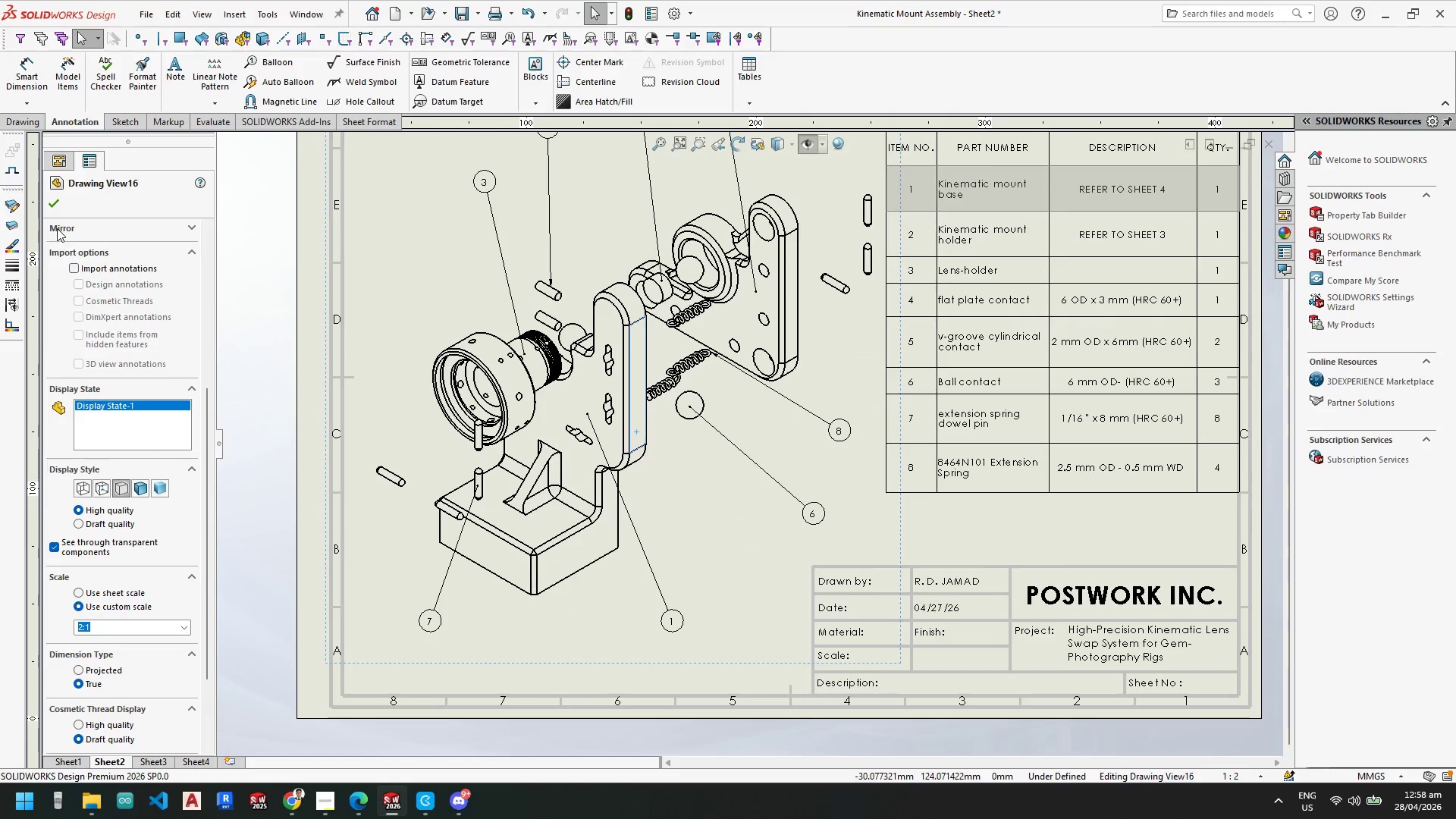 
left_click([53, 206])
 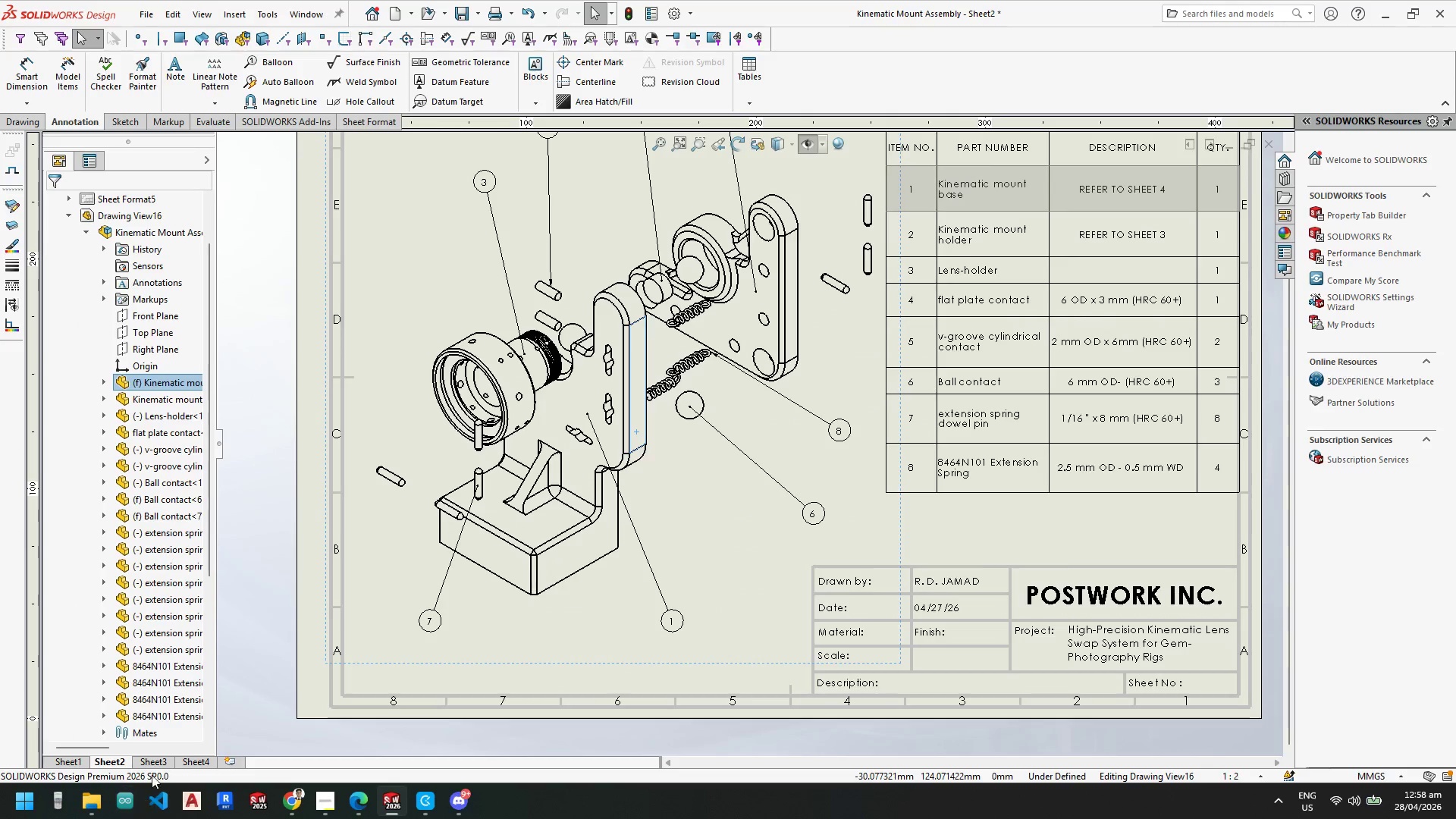 
left_click([157, 759])
 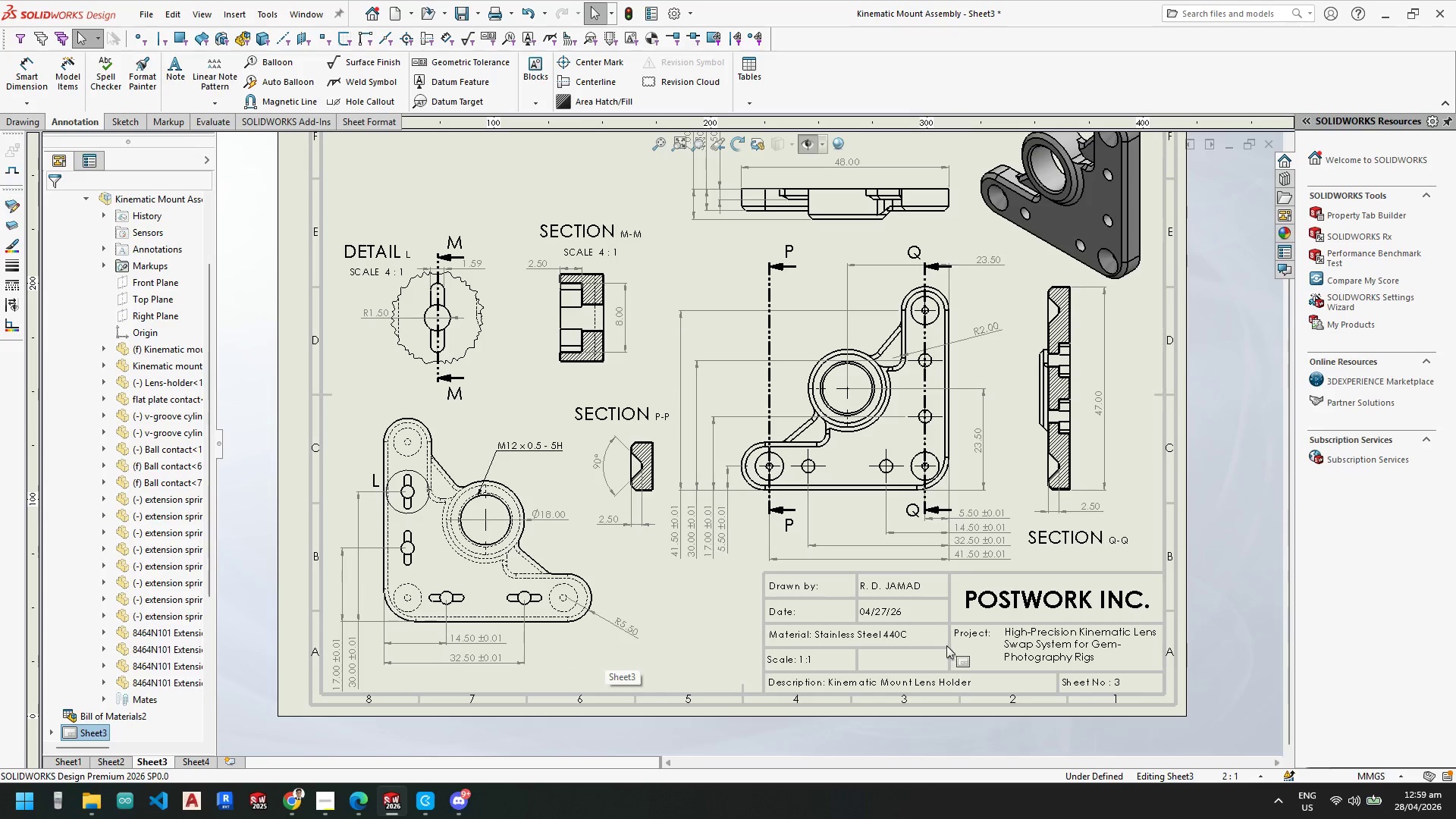 
scroll: coordinate [864, 602], scroll_direction: down, amount: 5.0
 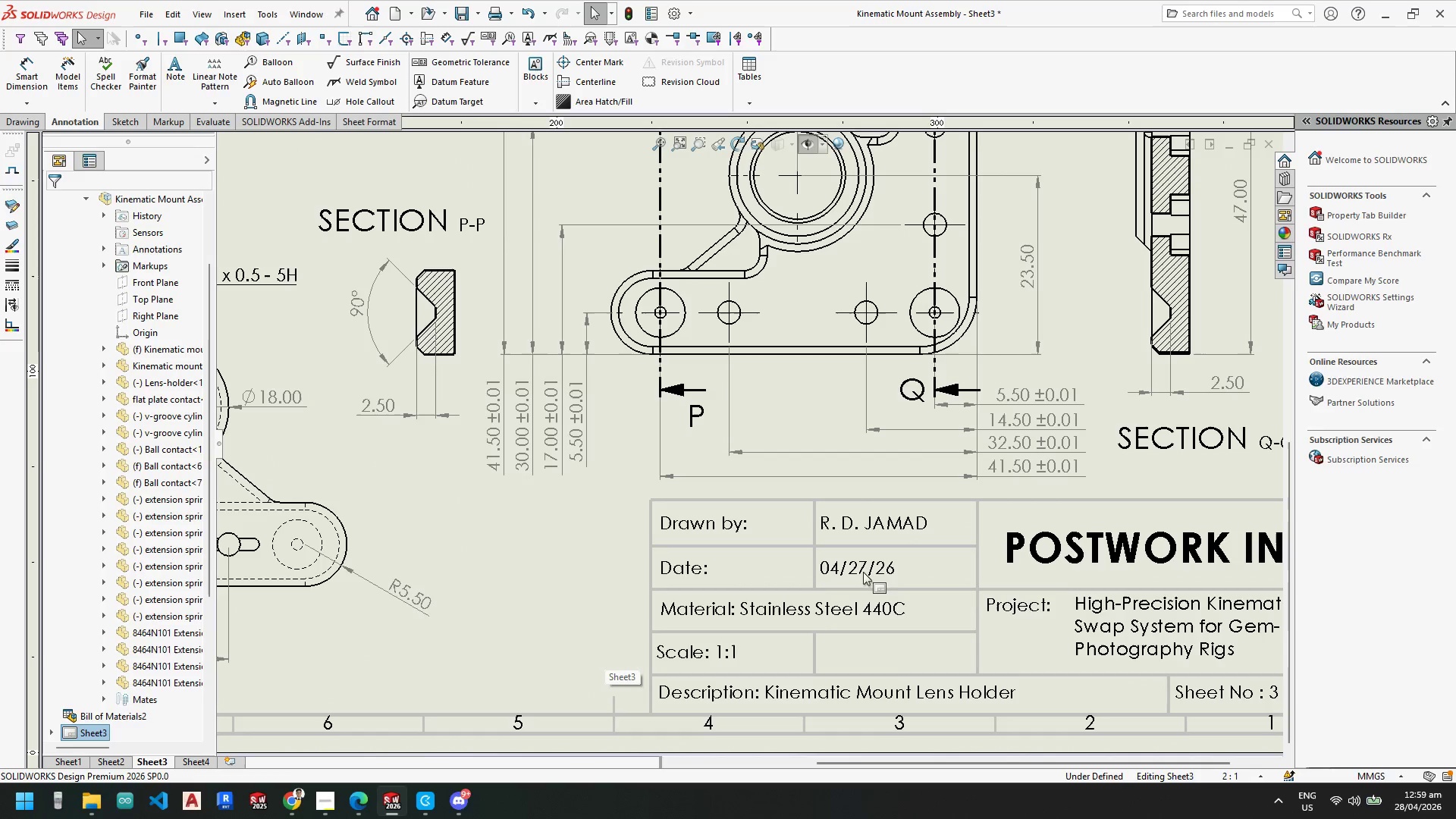 
left_click([861, 570])
 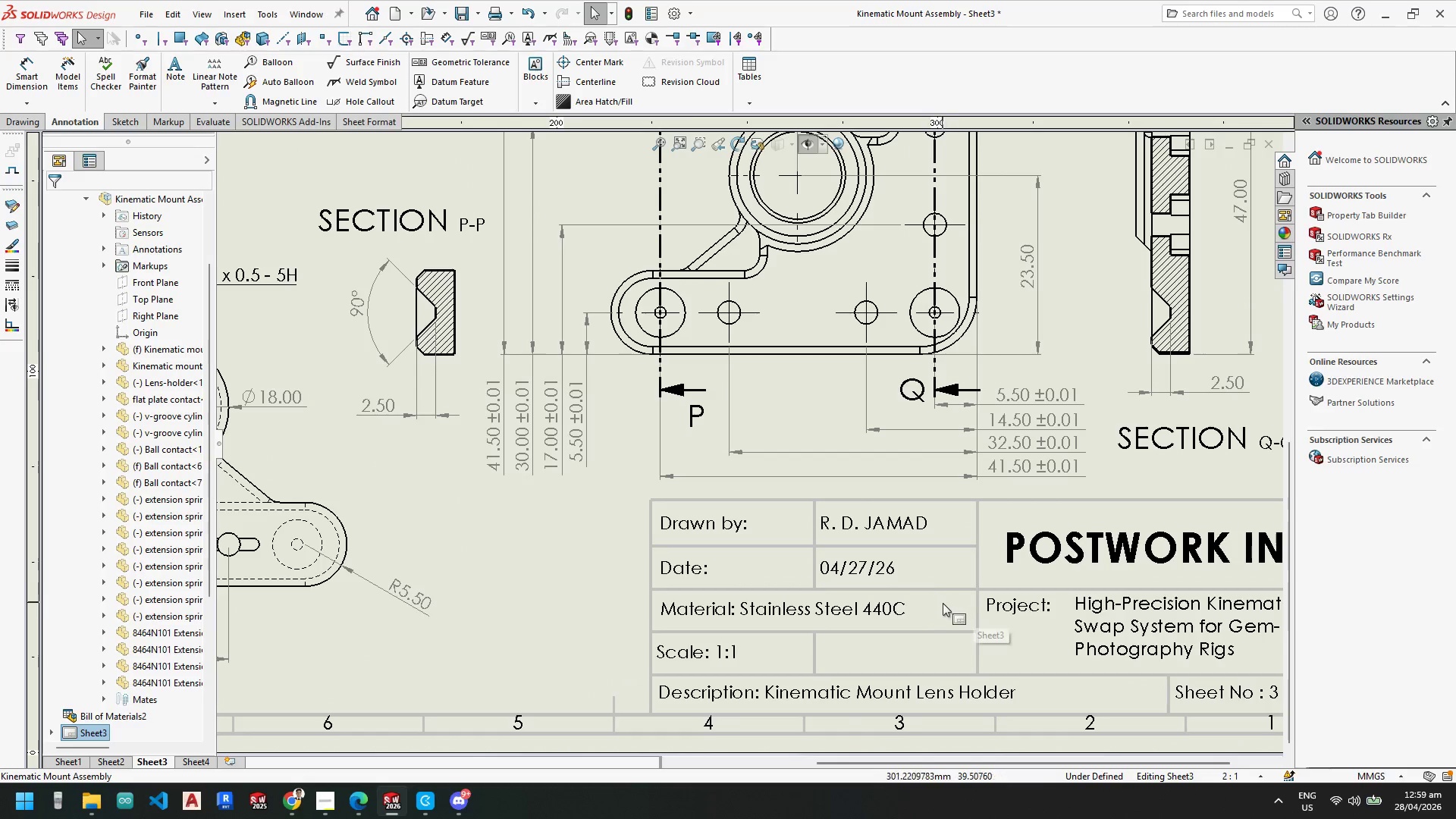 
scroll: coordinate [943, 613], scroll_direction: up, amount: 4.0
 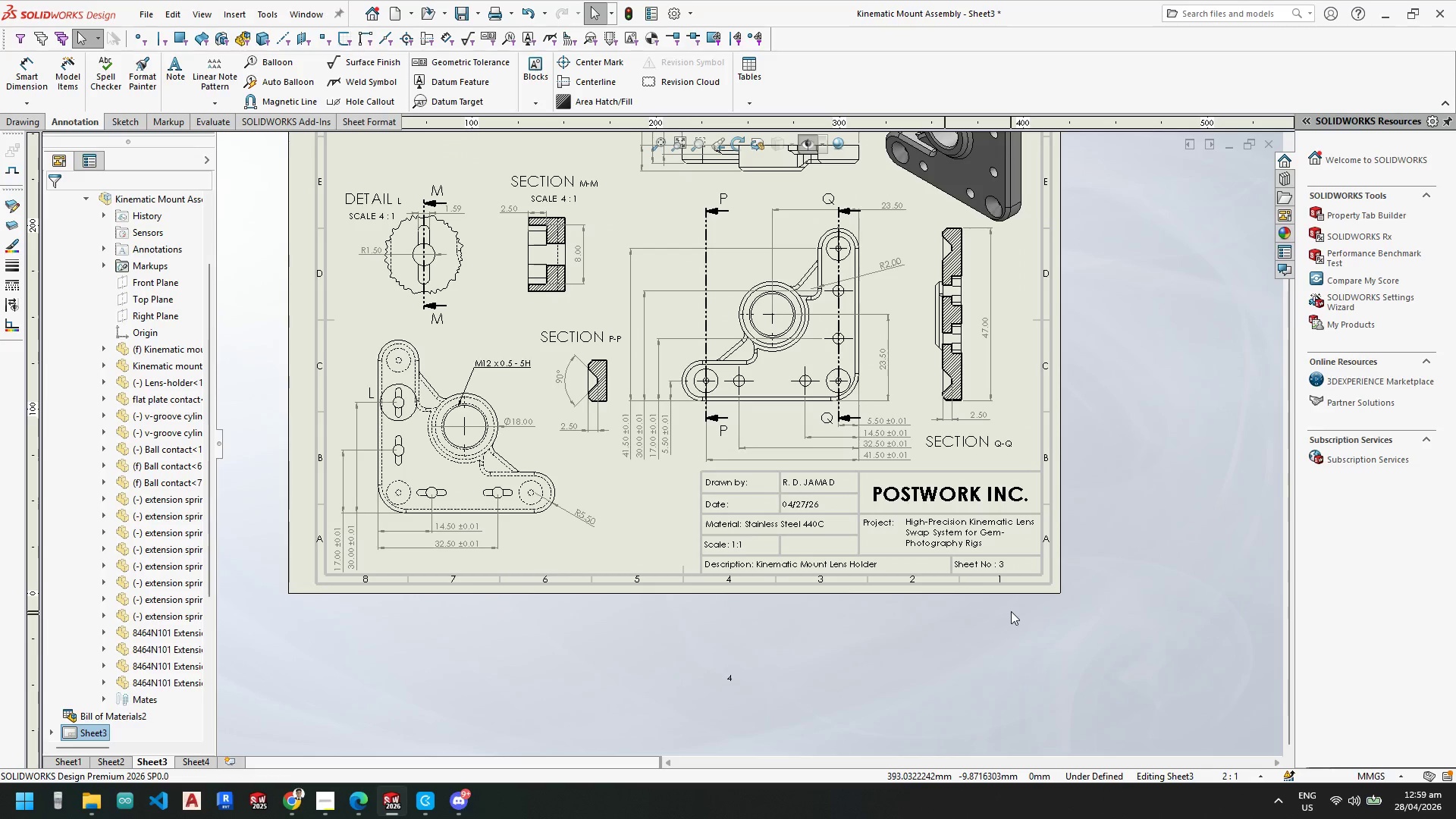 
scroll: coordinate [608, 325], scroll_direction: down, amount: 2.0
 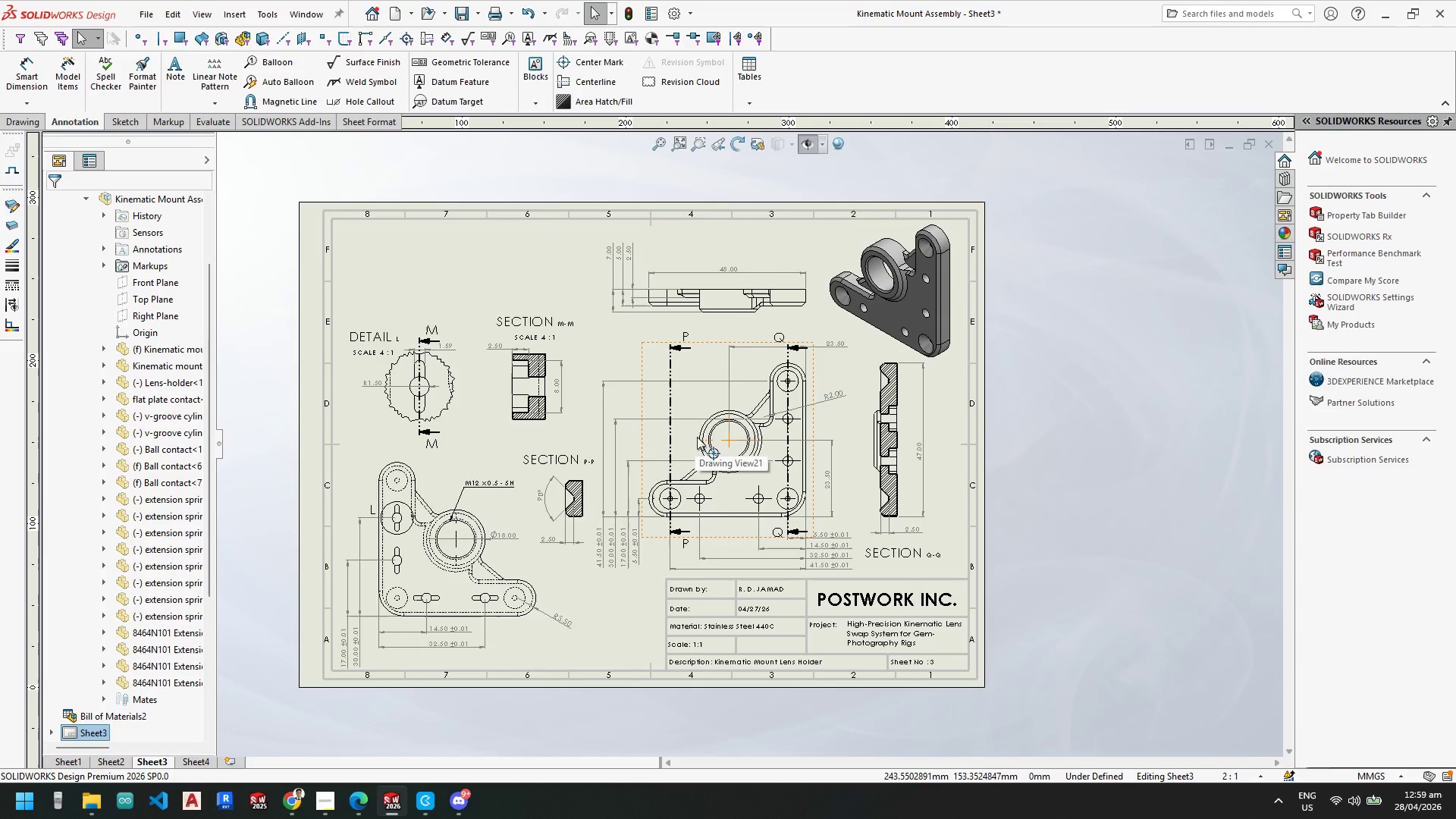 
wait(7.45)
 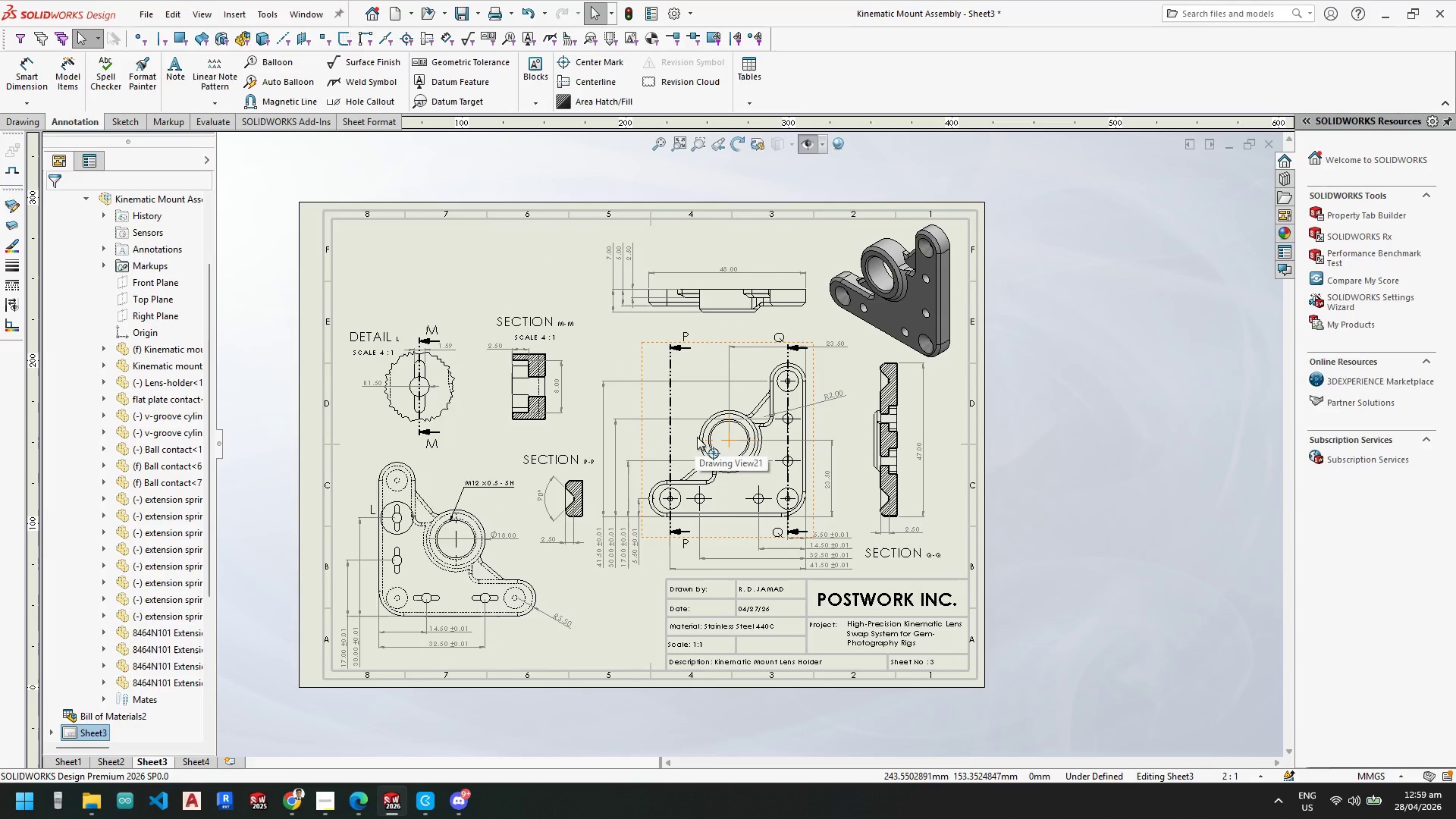 
scroll: coordinate [879, 378], scroll_direction: down, amount: 8.0
 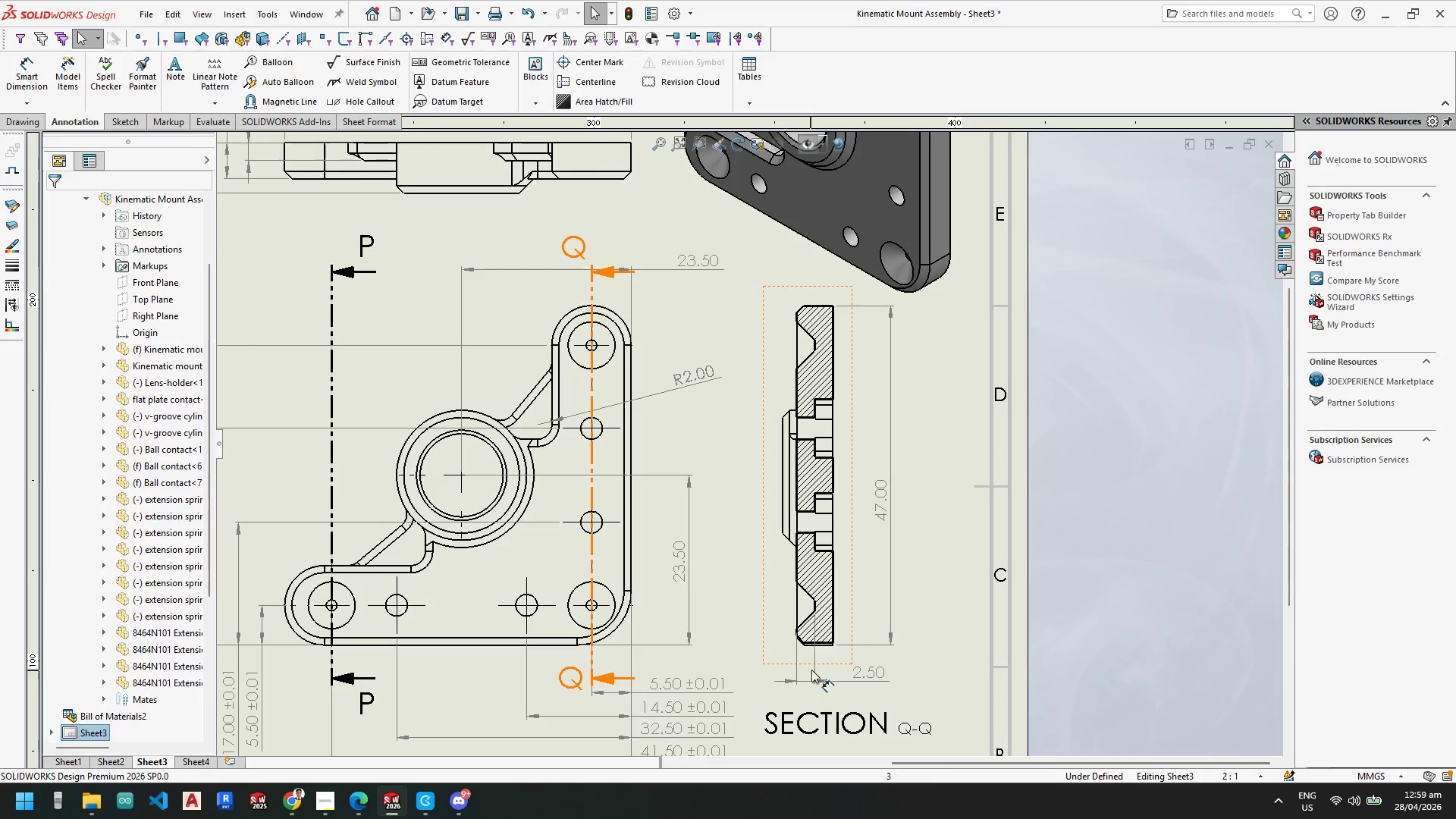 
left_click([814, 668])
 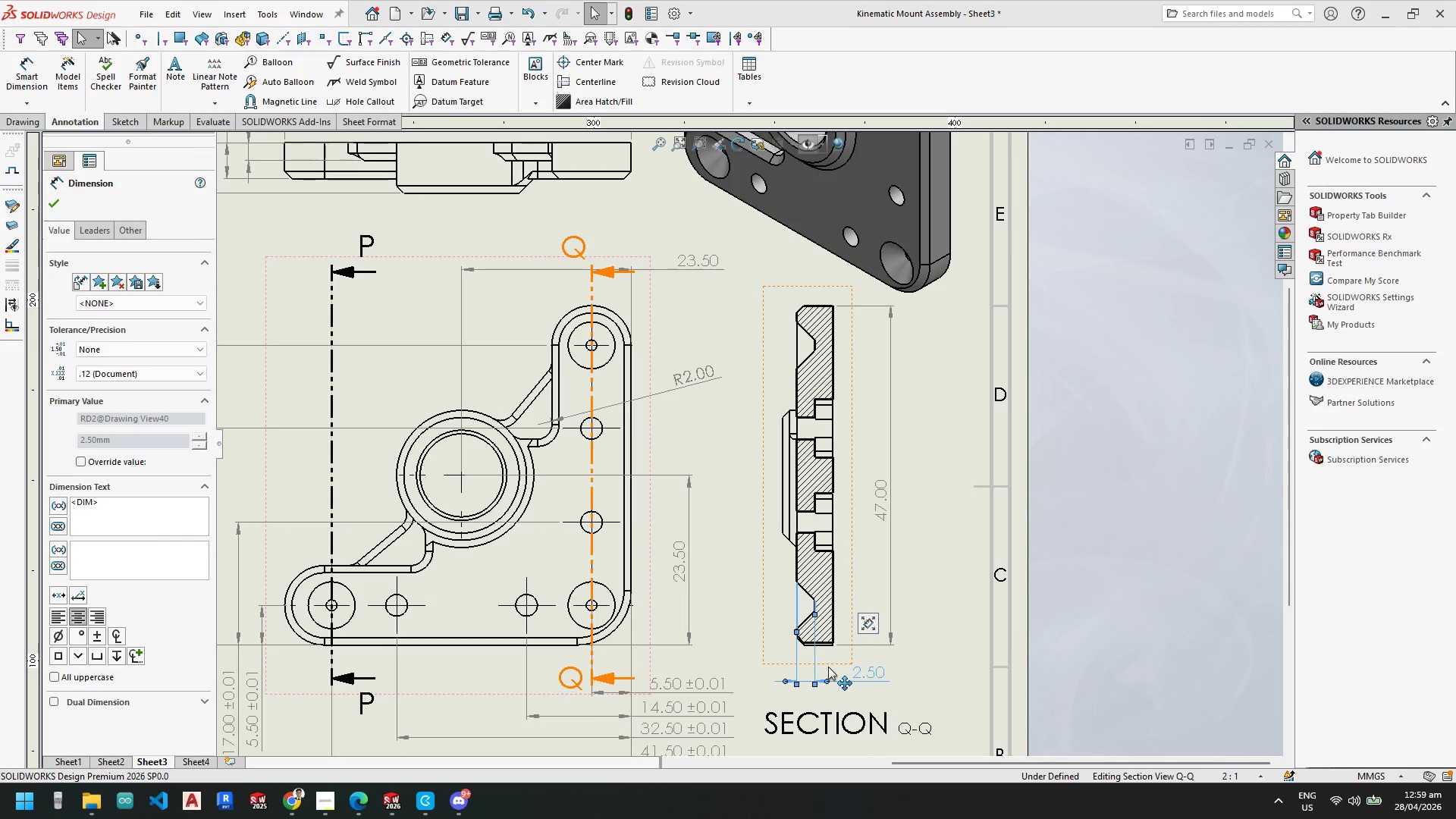 
key(Delete)
 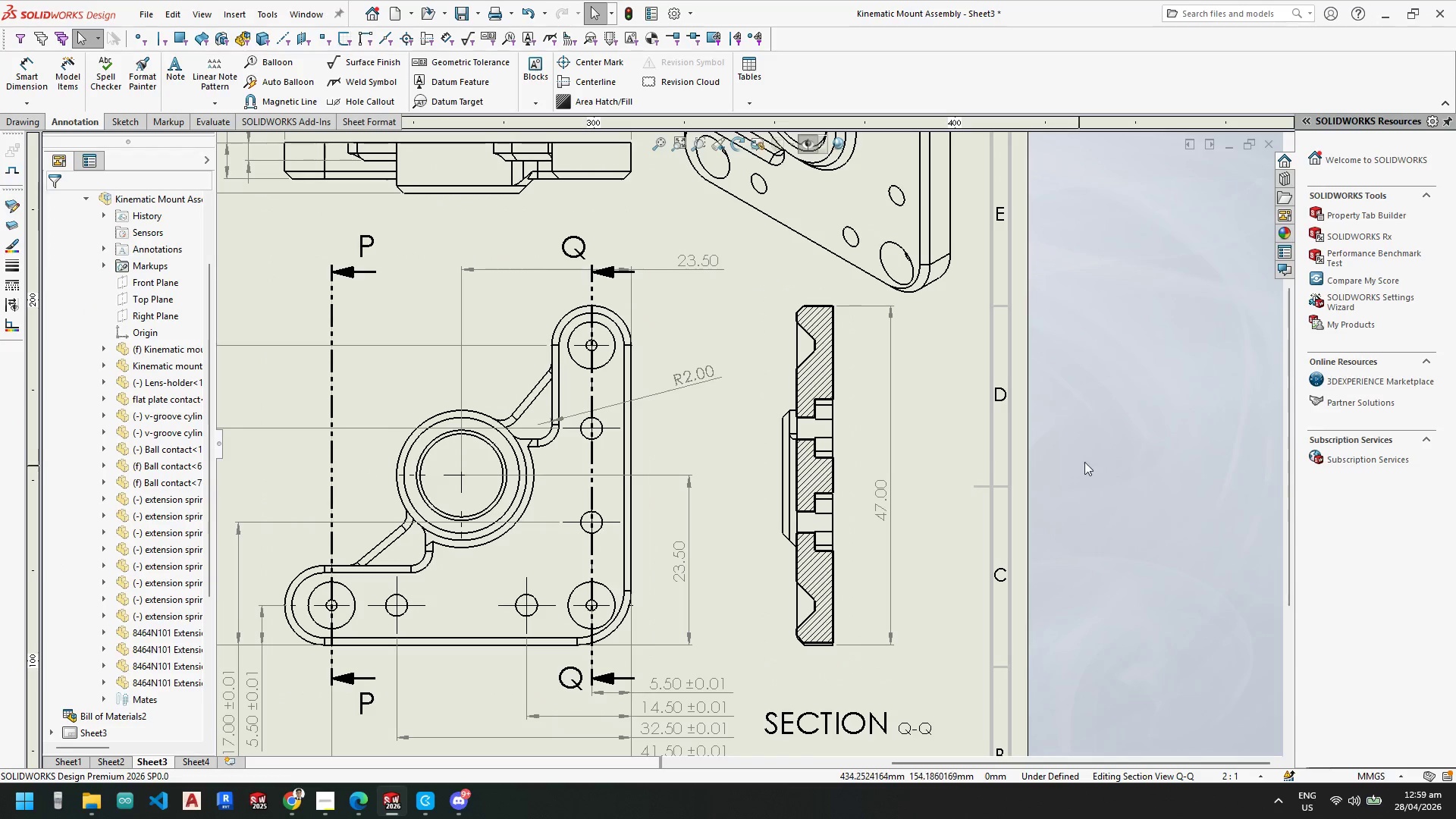 
scroll: coordinate [767, 360], scroll_direction: down, amount: 8.0
 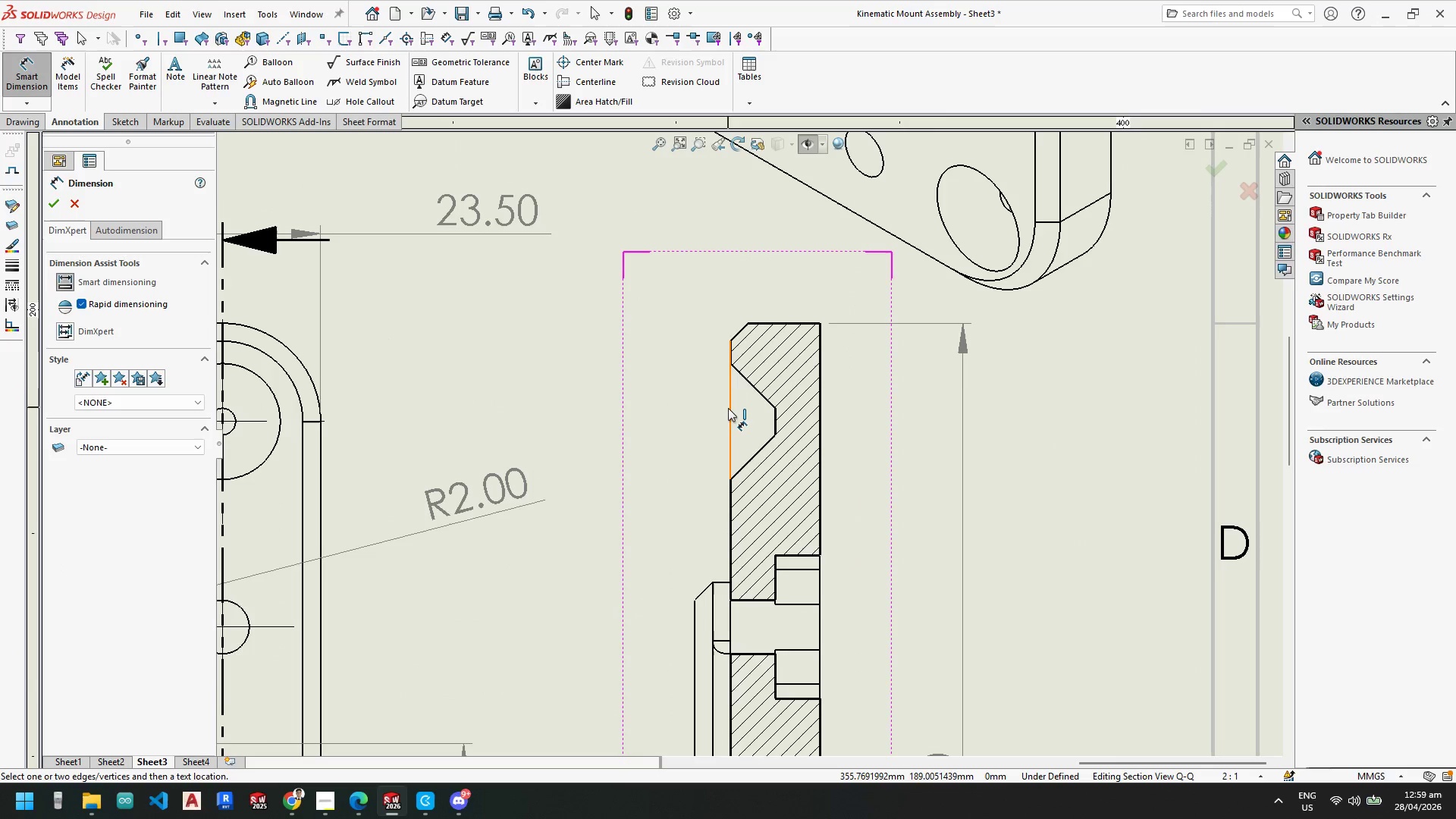 
left_click([730, 410])
 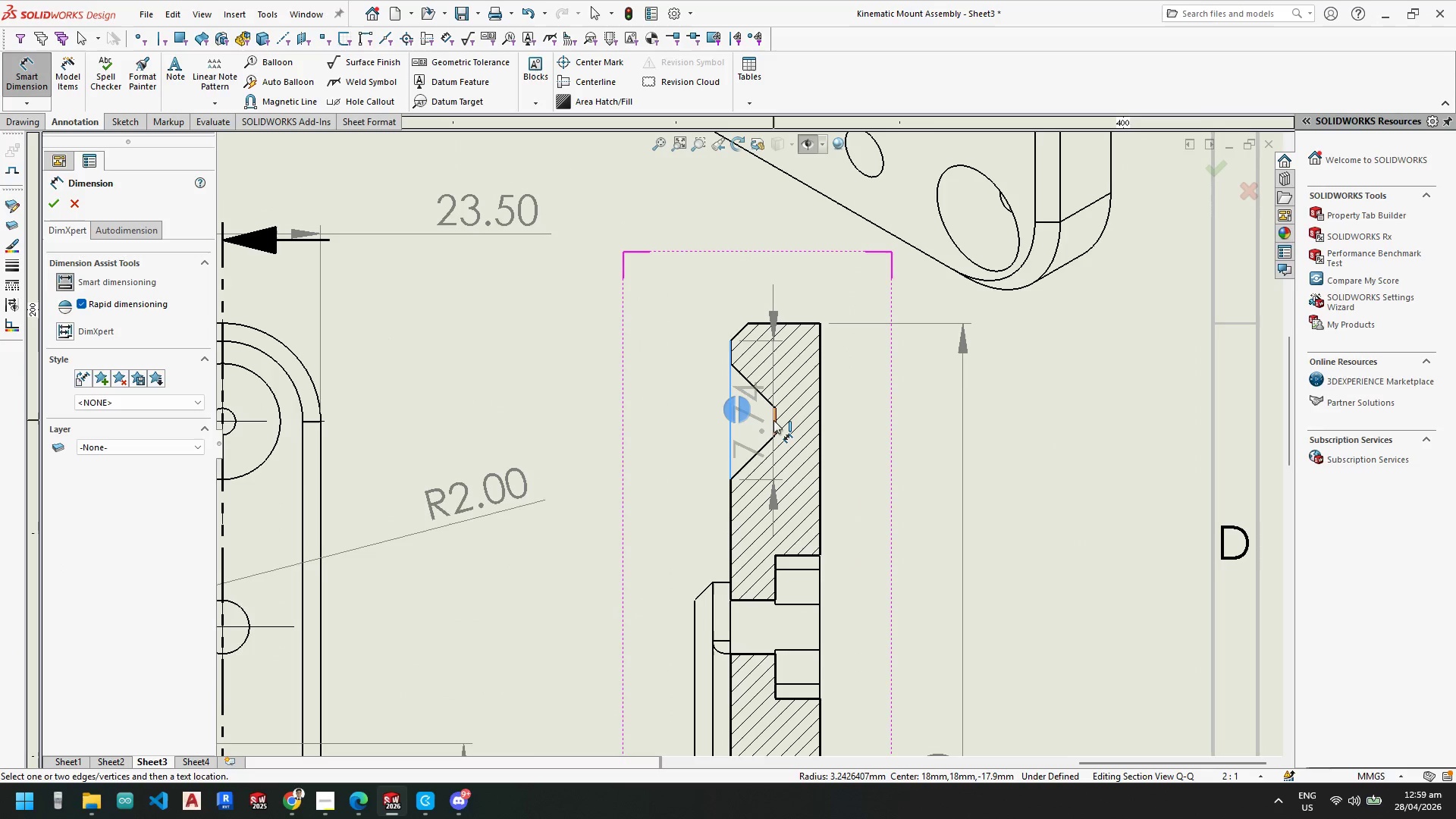 
left_click([774, 420])
 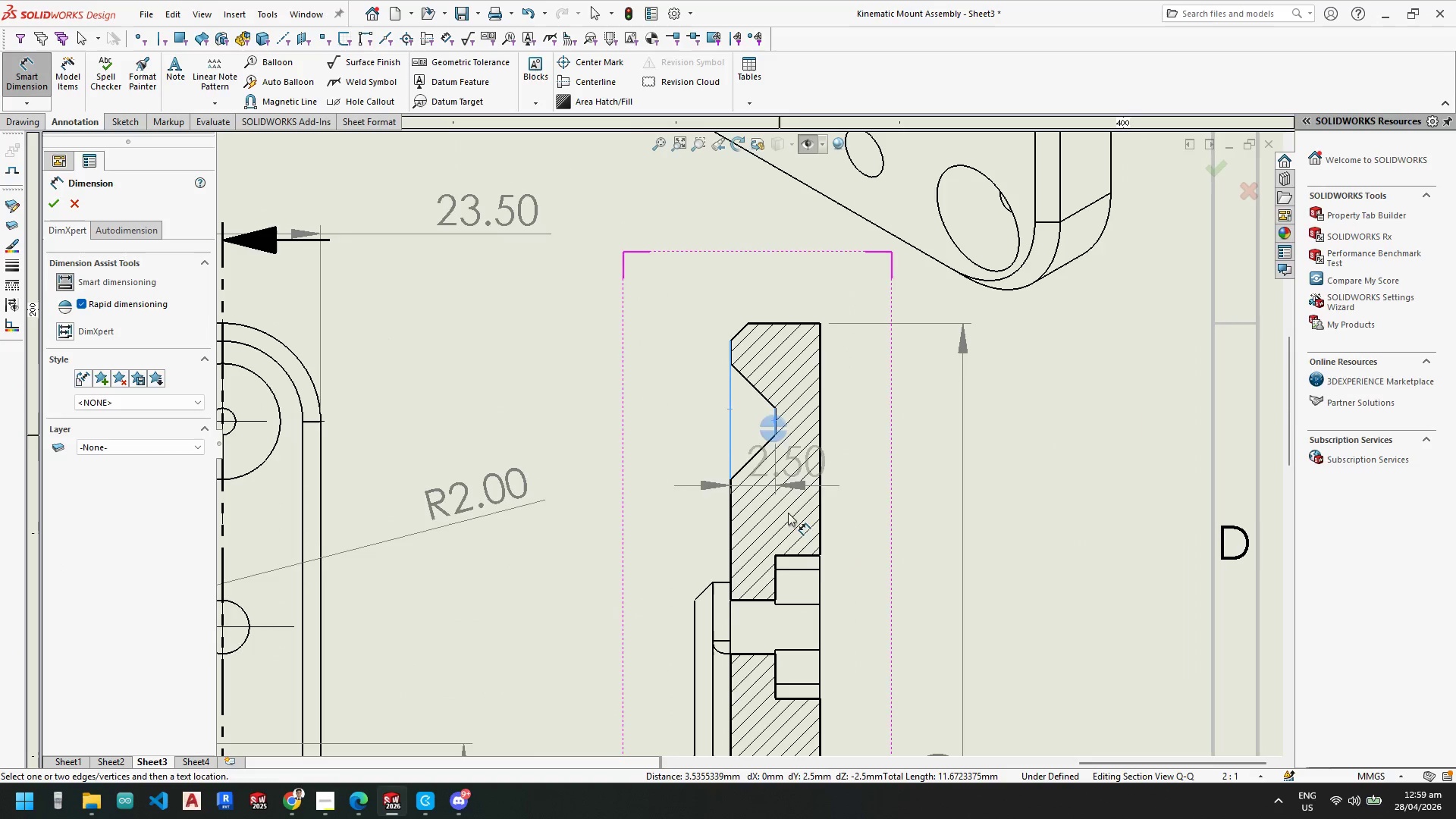 
scroll: coordinate [760, 636], scroll_direction: up, amount: 3.0
 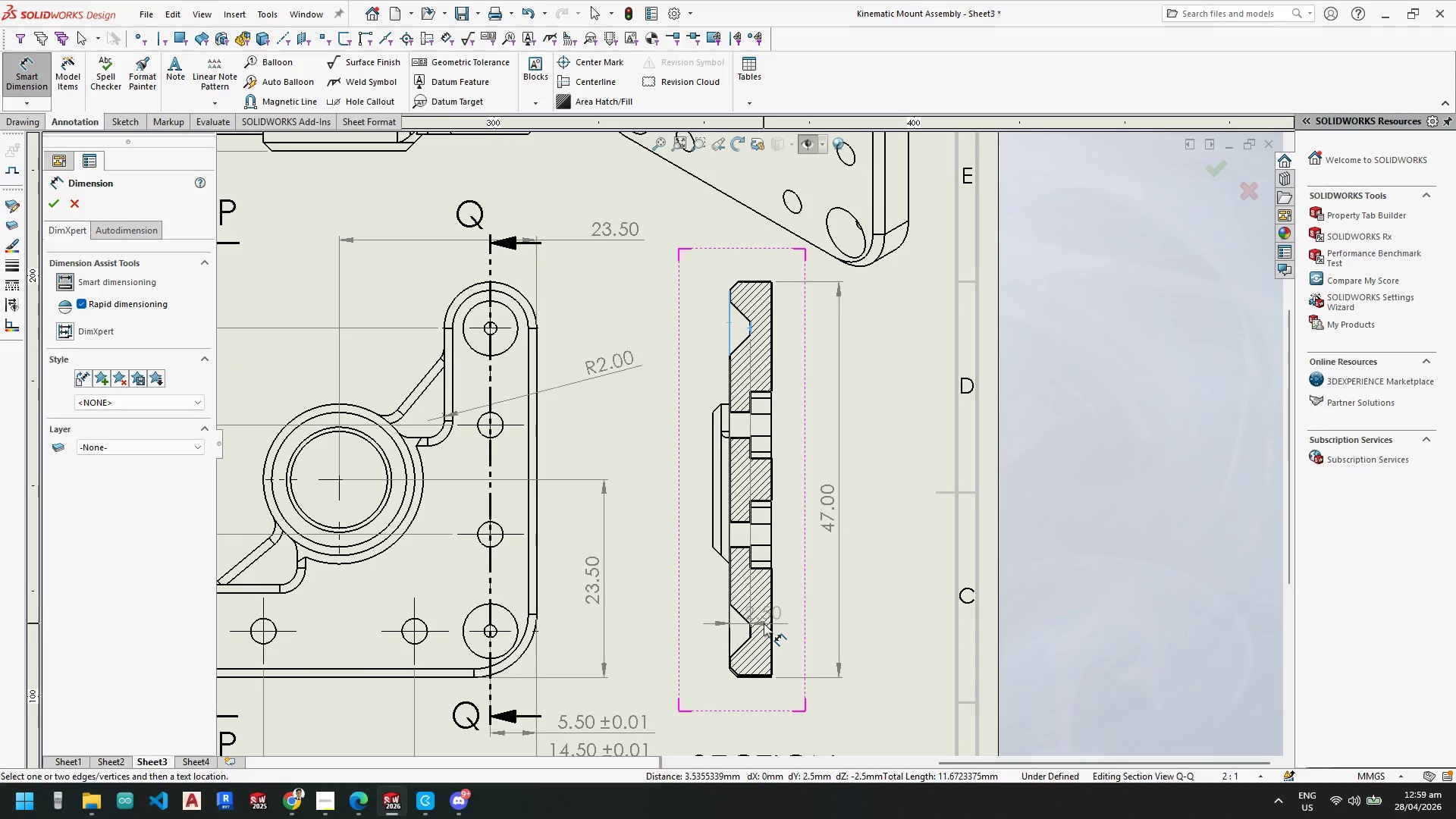 
scroll: coordinate [747, 620], scroll_direction: down, amount: 2.0
 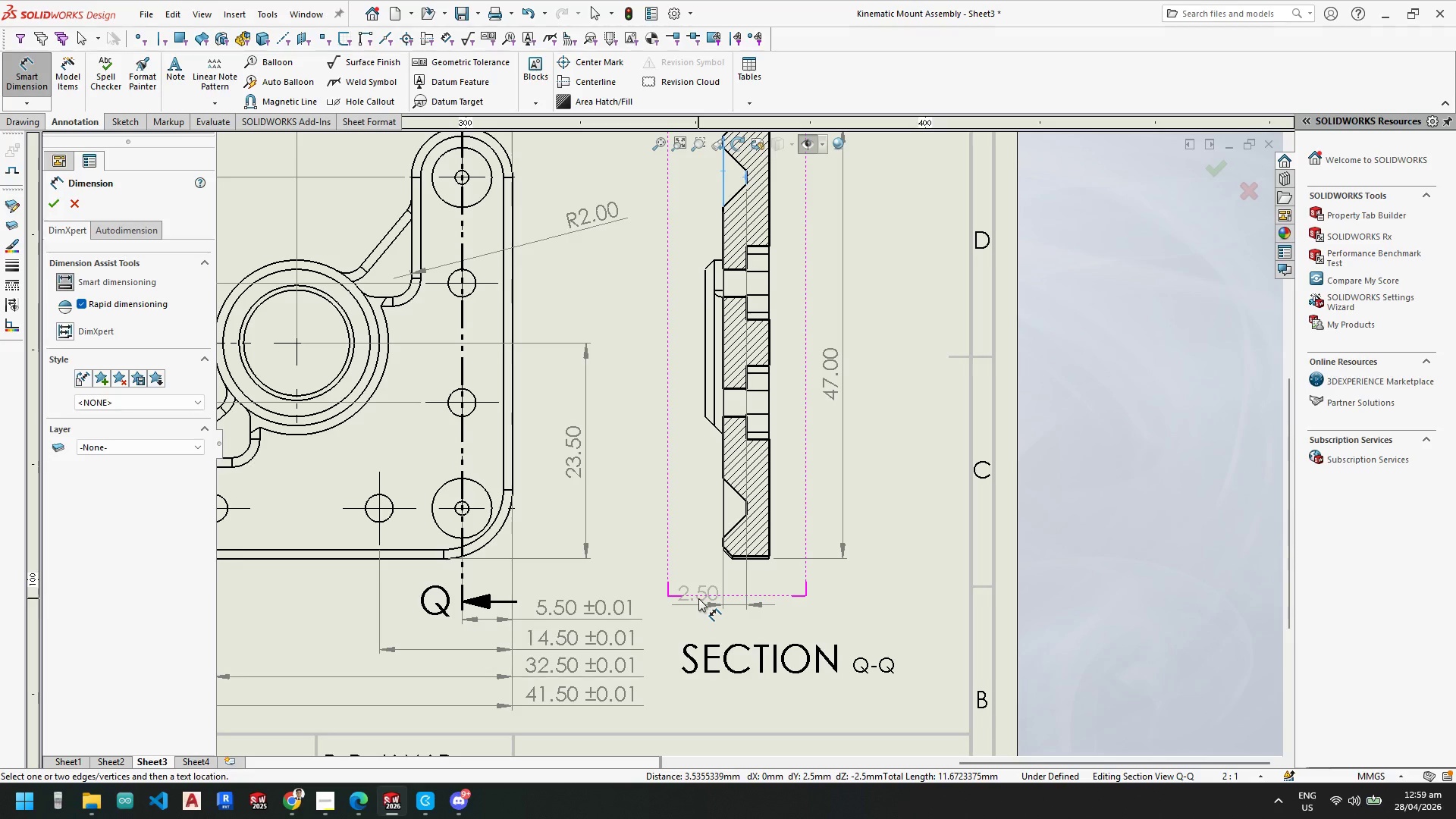 
wait(5.13)
 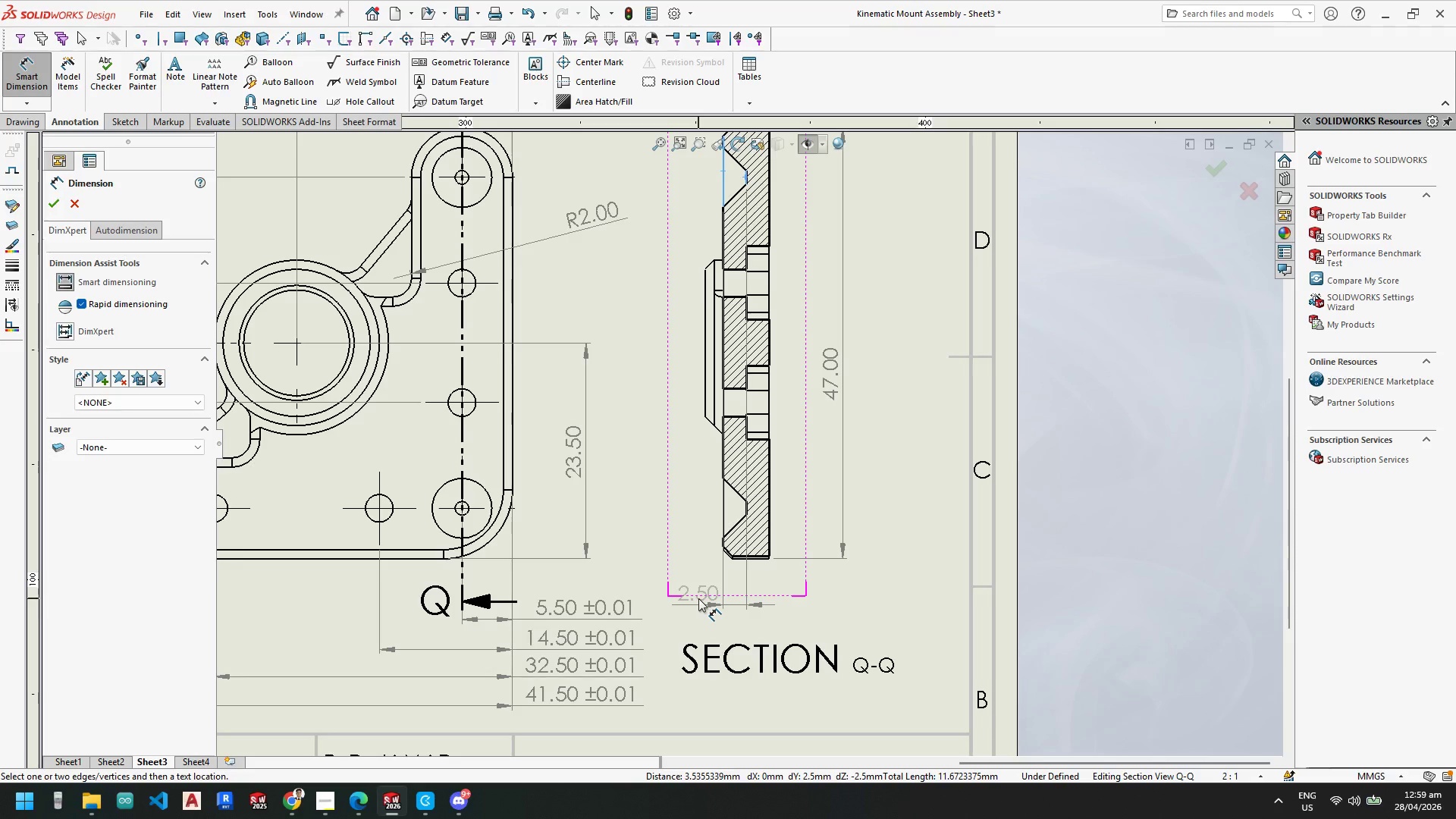 
left_click([698, 598])
 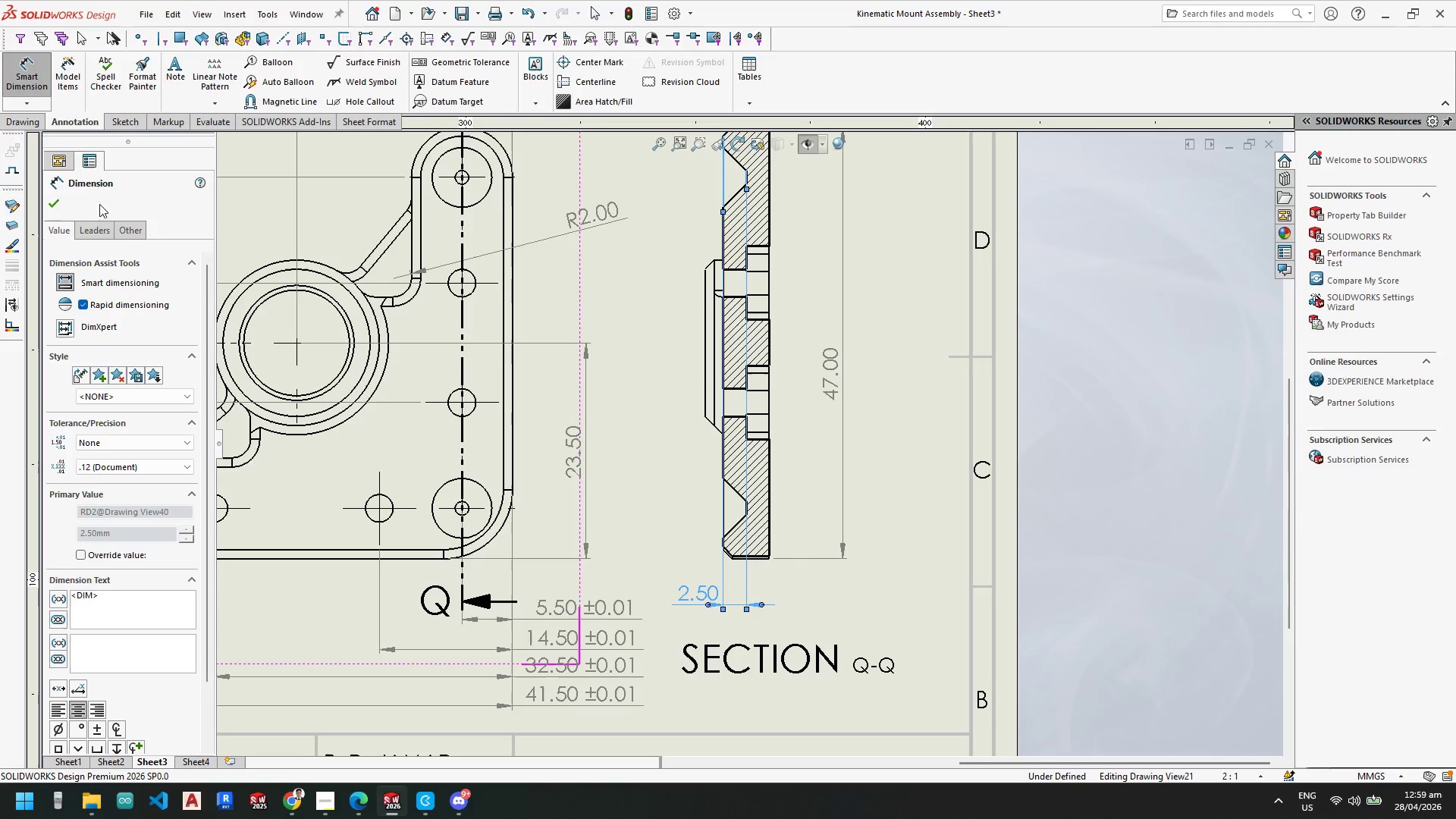 
left_click([58, 202])
 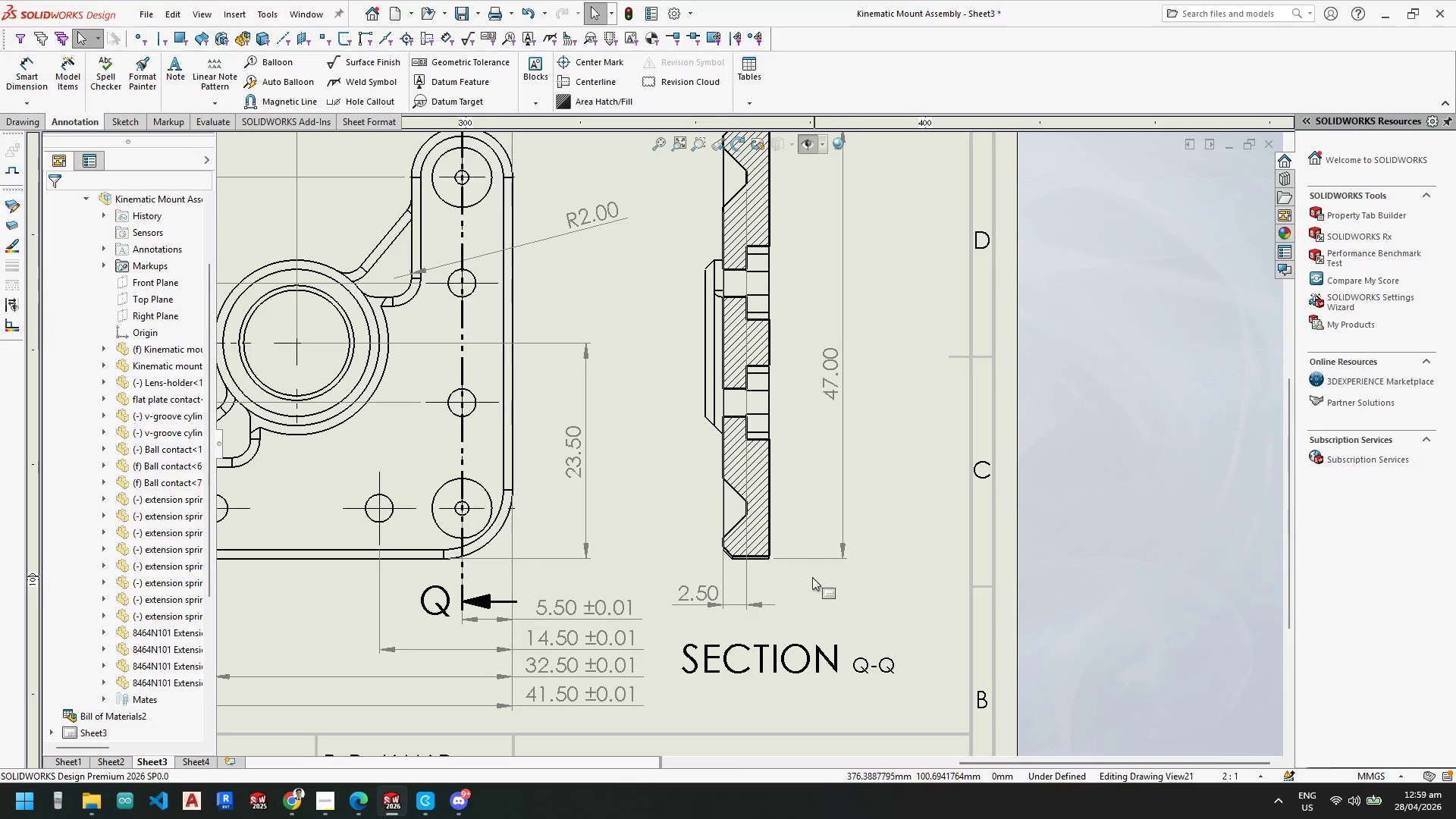 
scroll: coordinate [724, 558], scroll_direction: down, amount: 8.0
 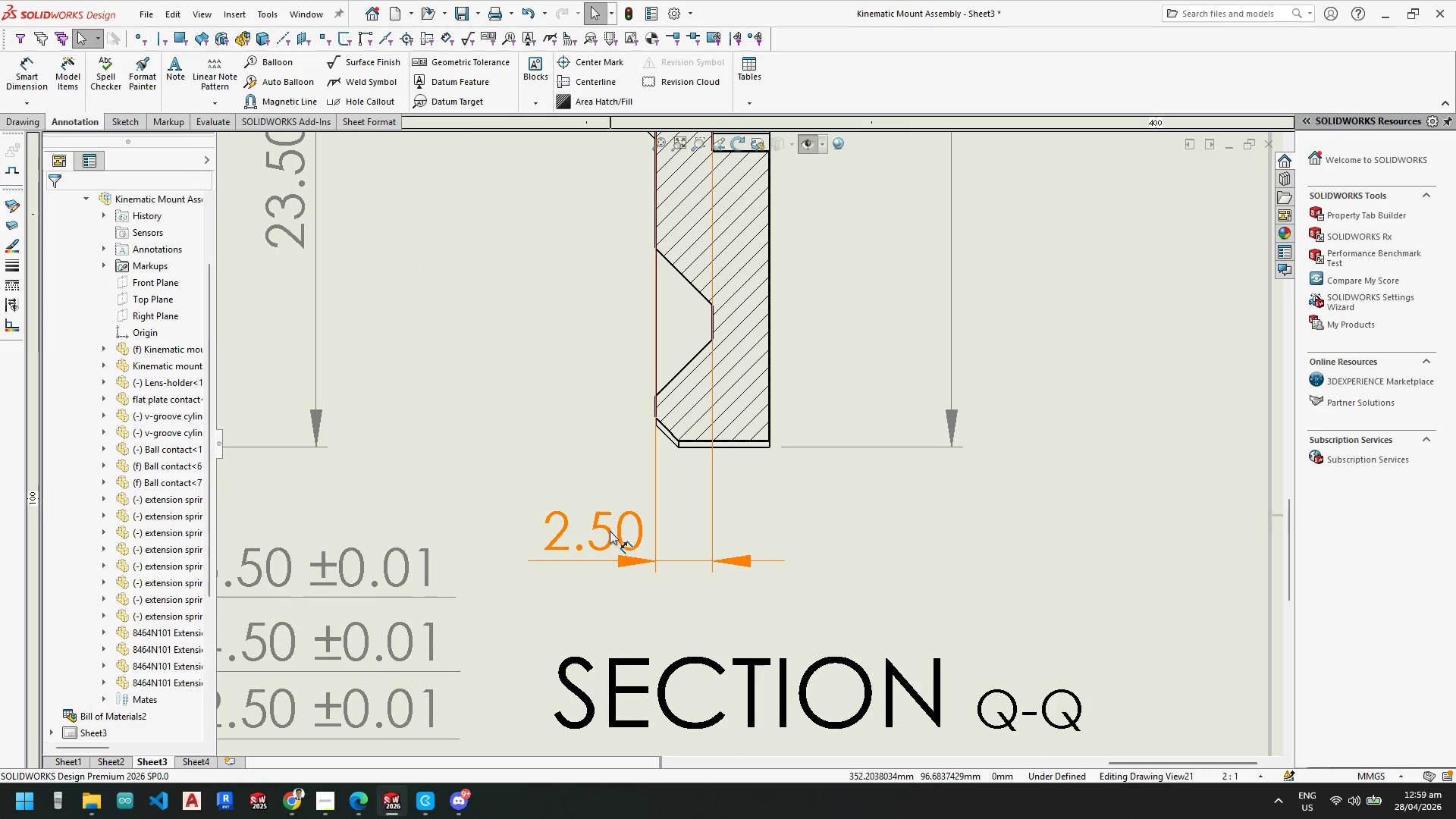 
left_click_drag(start_coordinate=[608, 531], to_coordinate=[926, 531])
 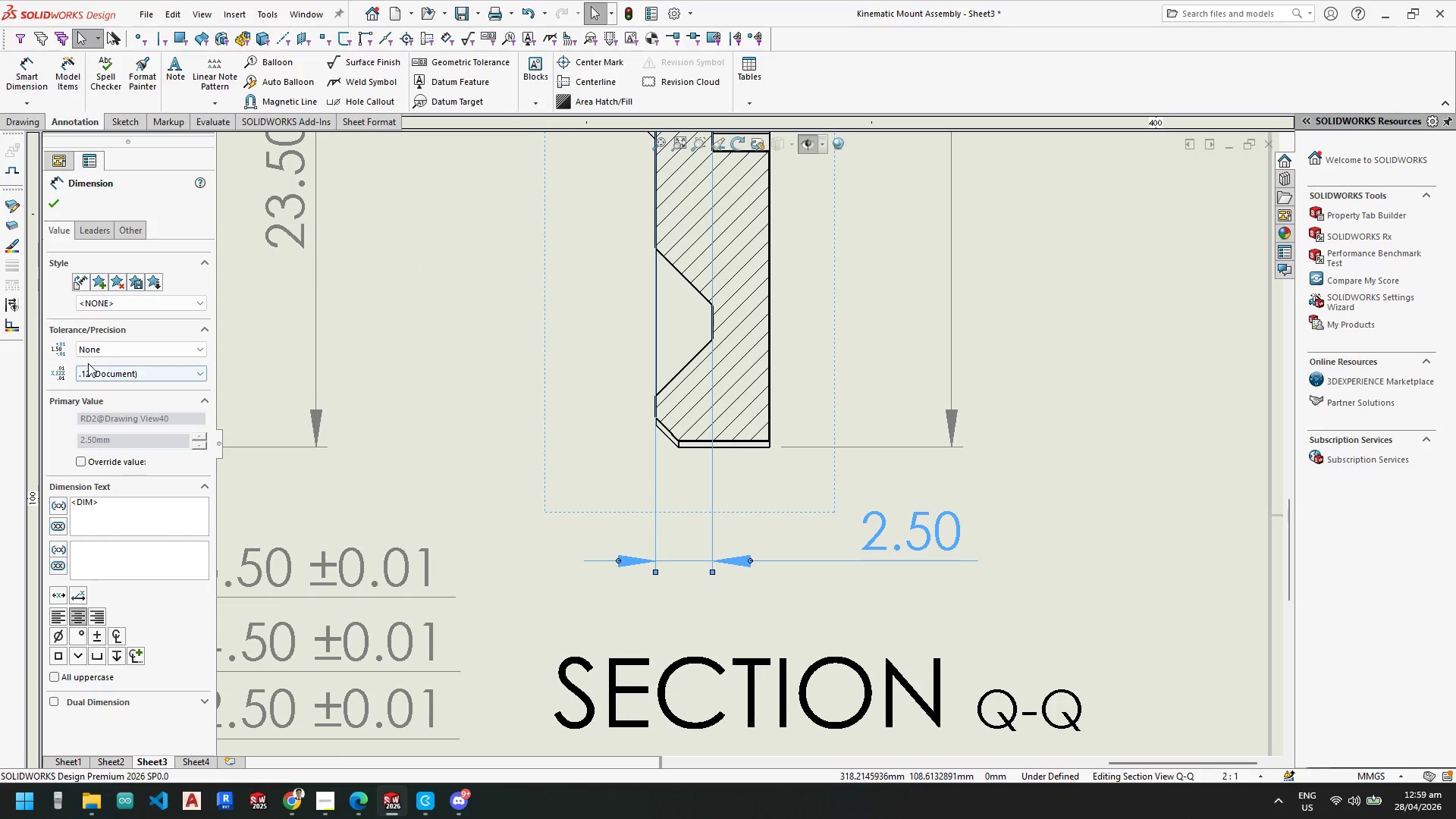 
left_click([118, 350])
 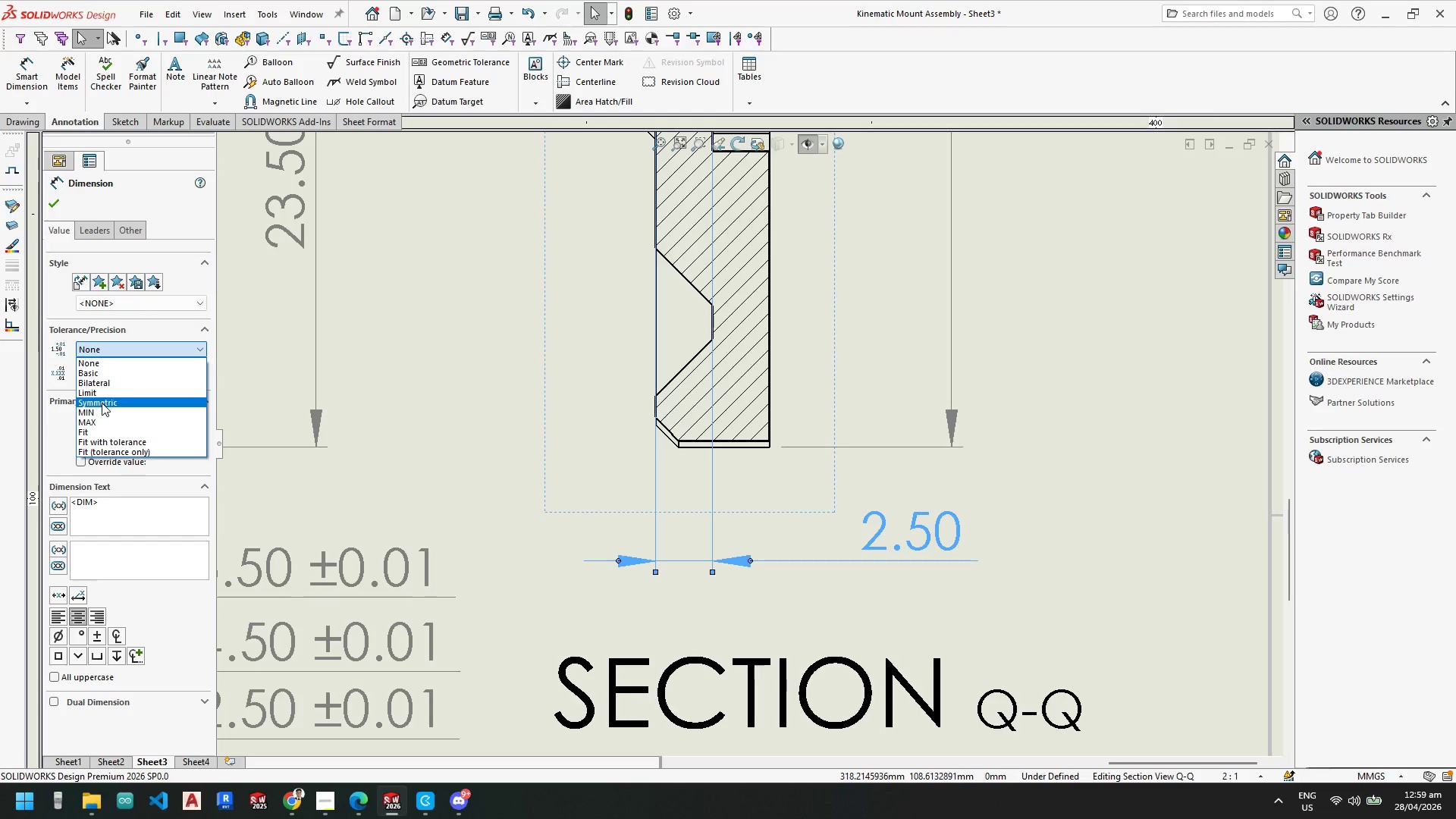 
left_click([102, 385])
 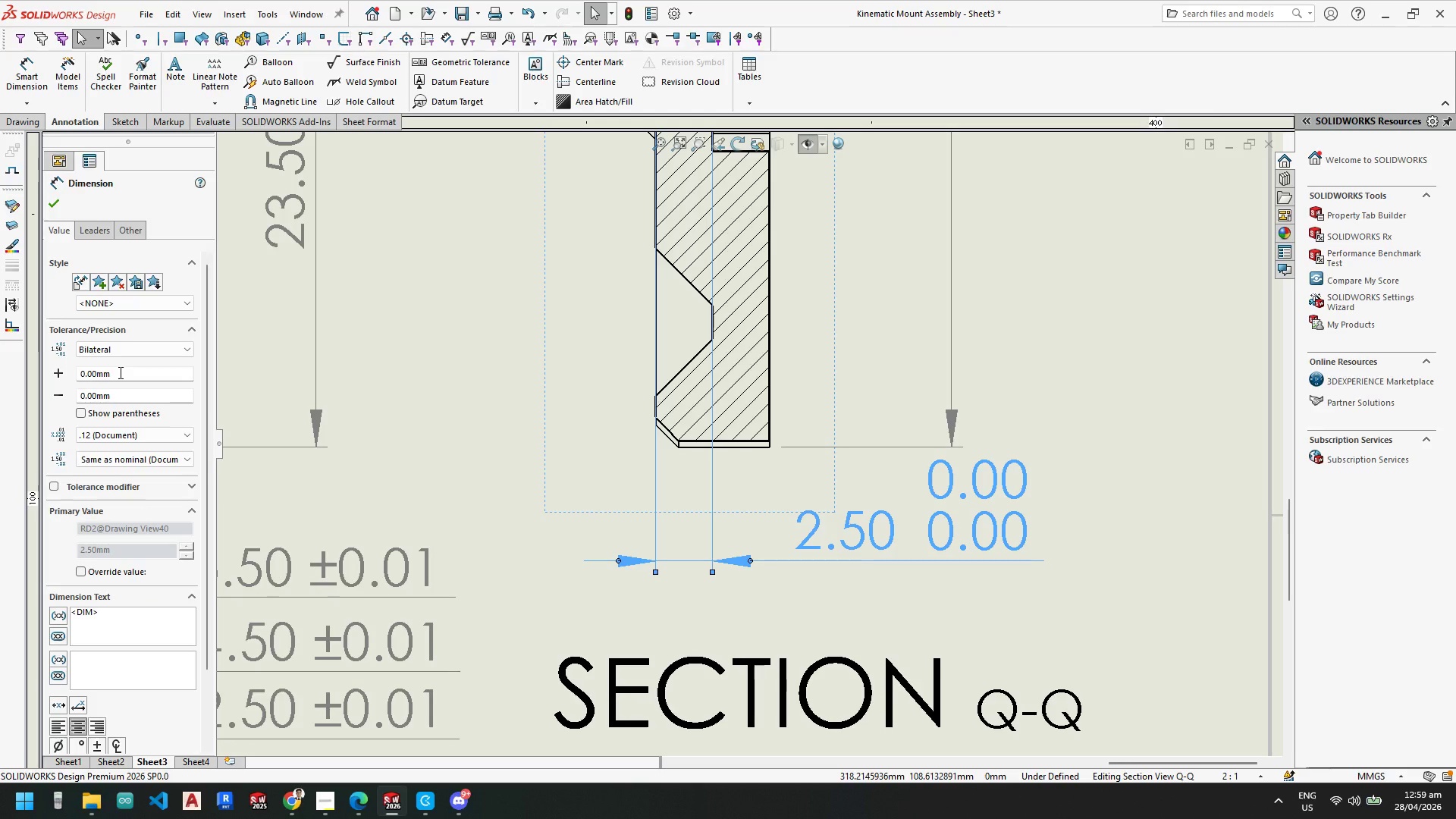 
left_click_drag(start_coordinate=[119, 372], to_coordinate=[93, 372])
 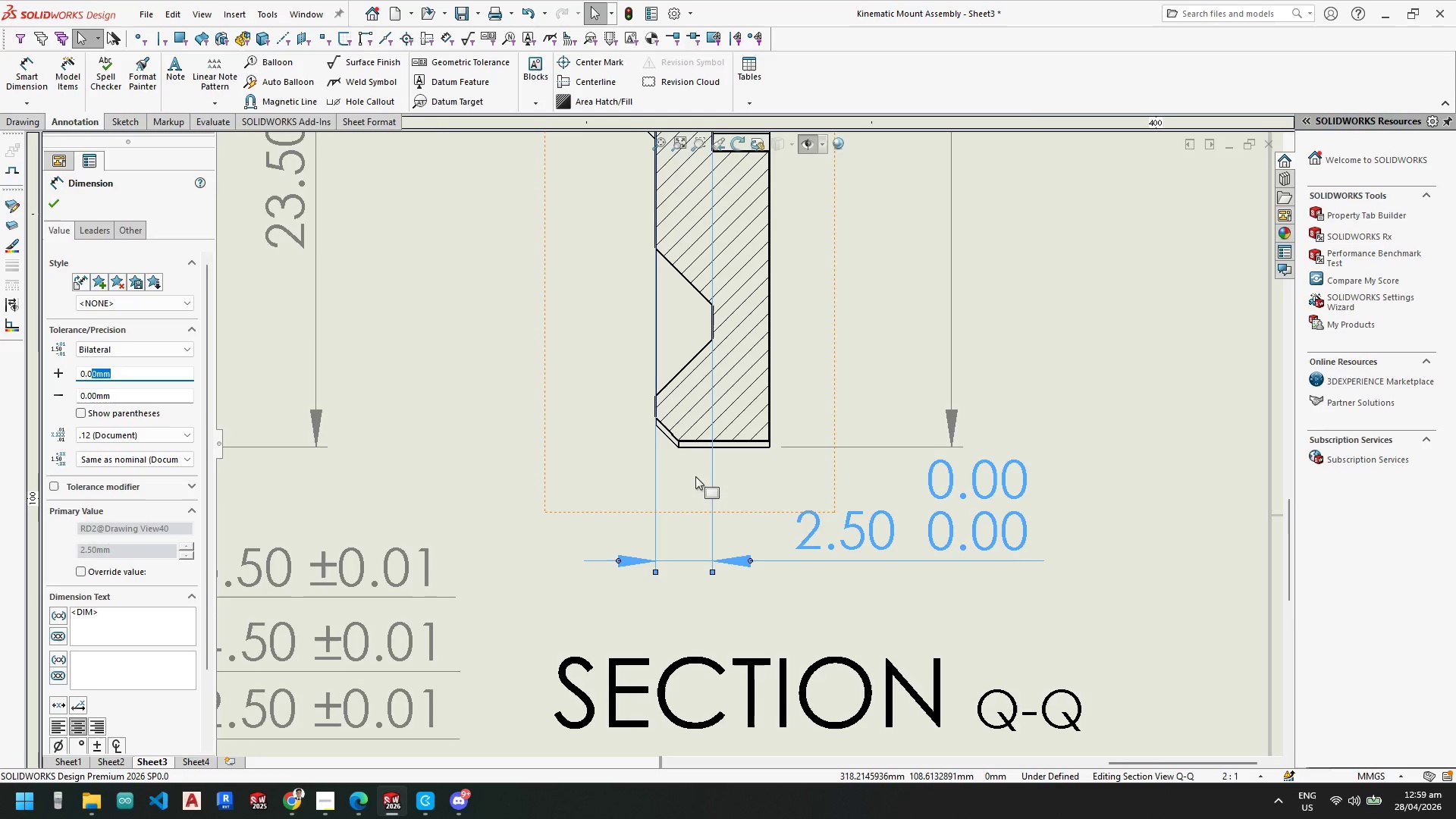 
scroll: coordinate [756, 401], scroll_direction: up, amount: 10.0
 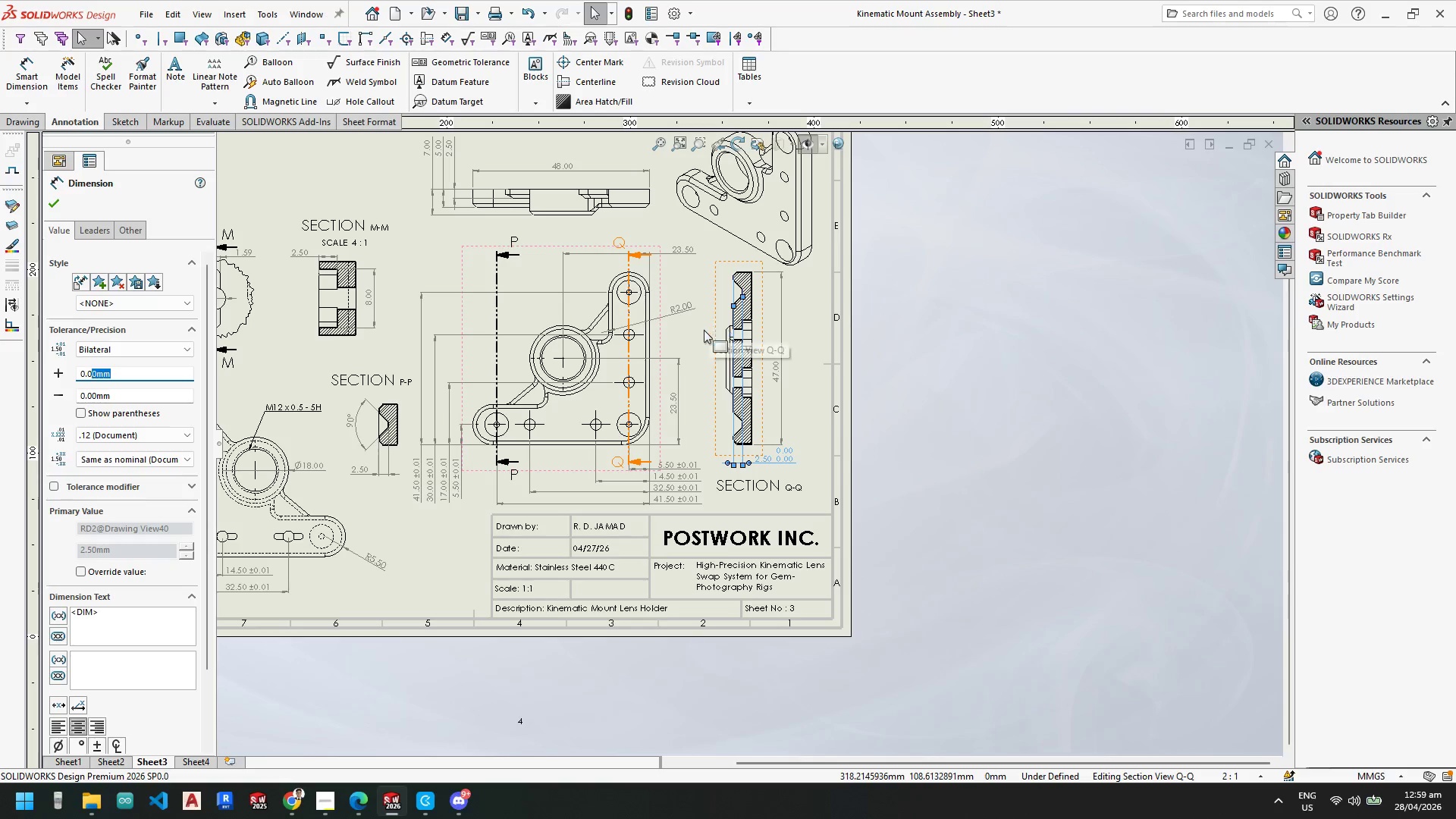 
scroll: coordinate [510, 446], scroll_direction: down, amount: 3.0
 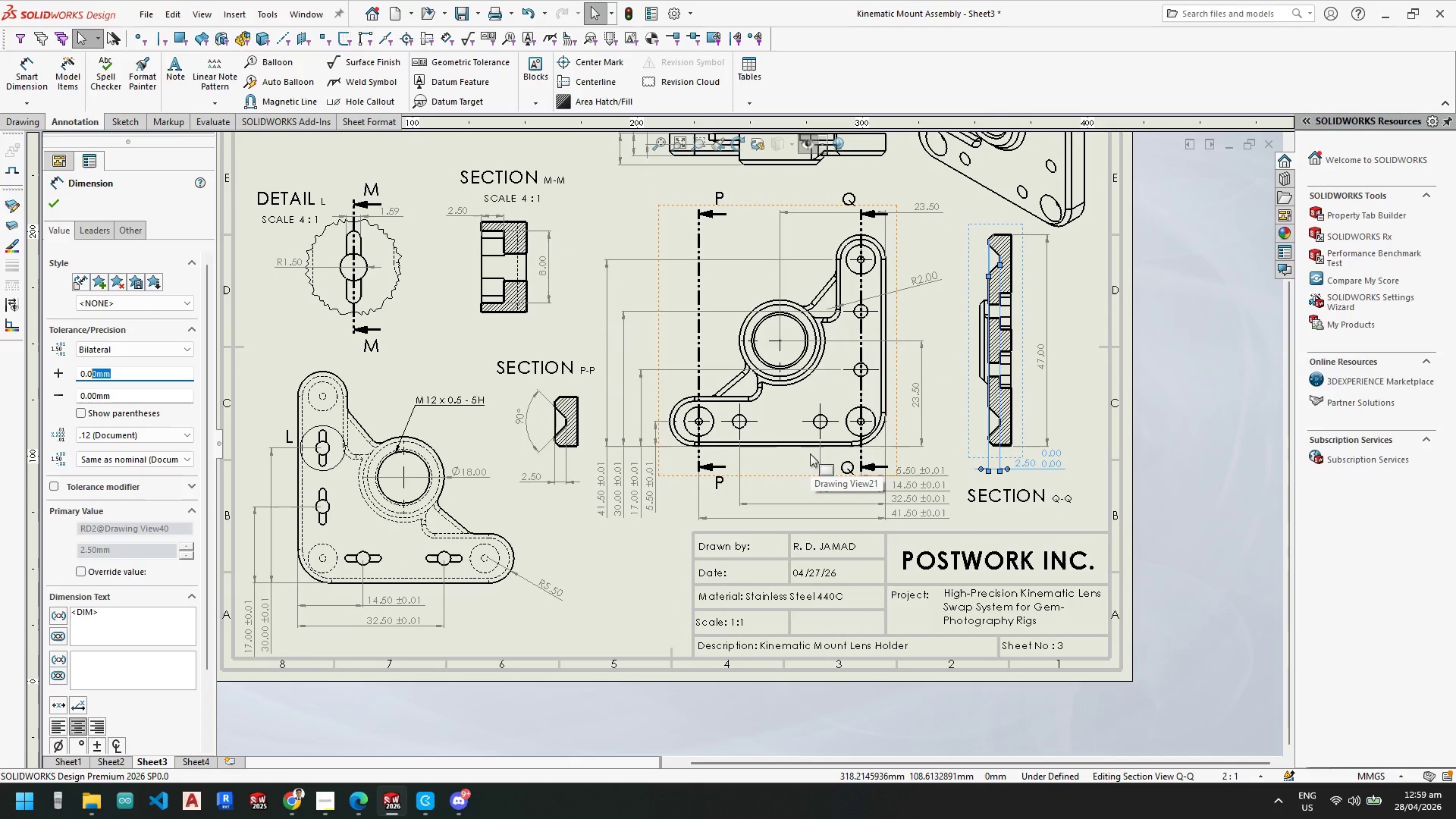 
wait(7.79)
 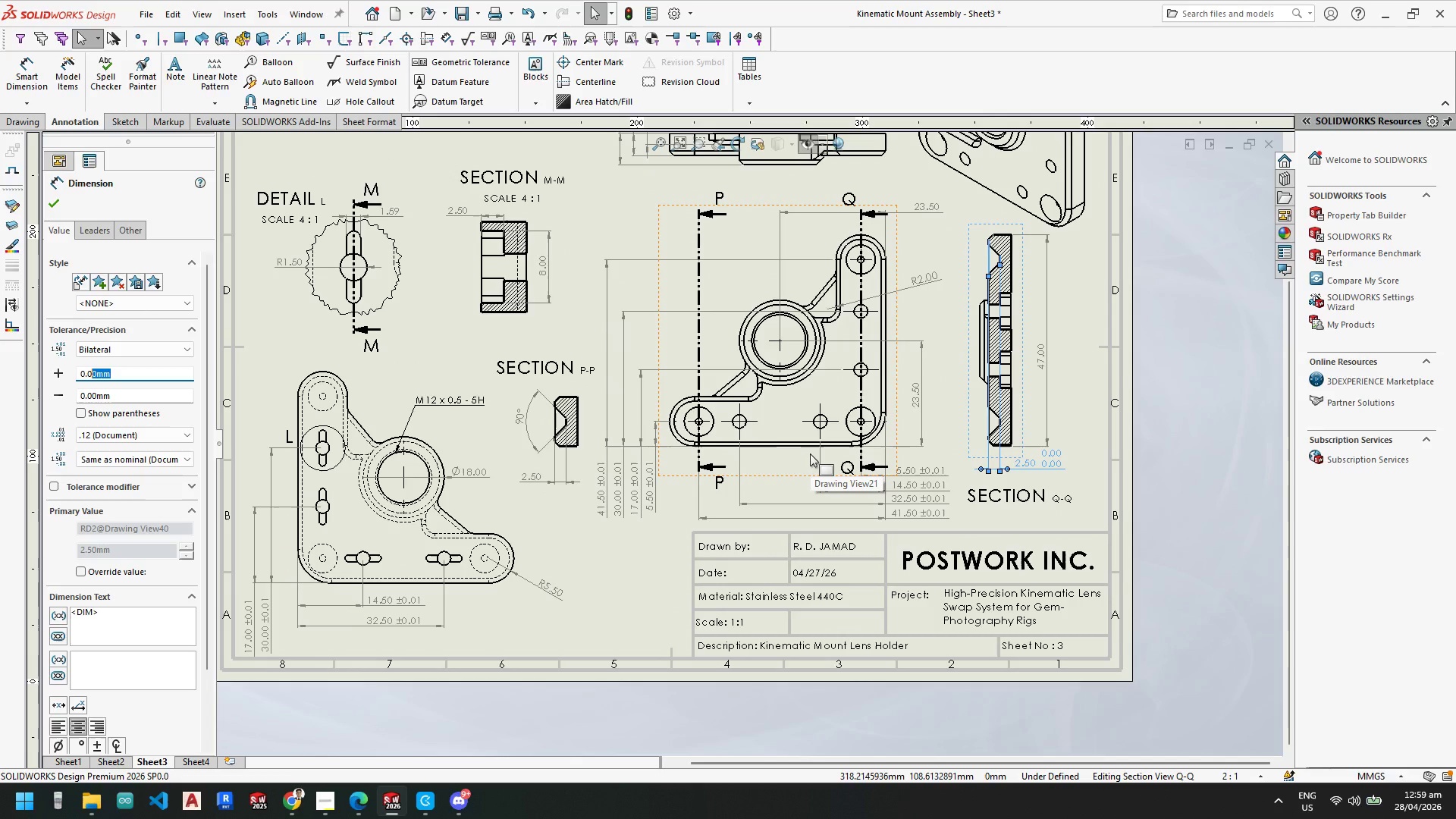 
key(2)
 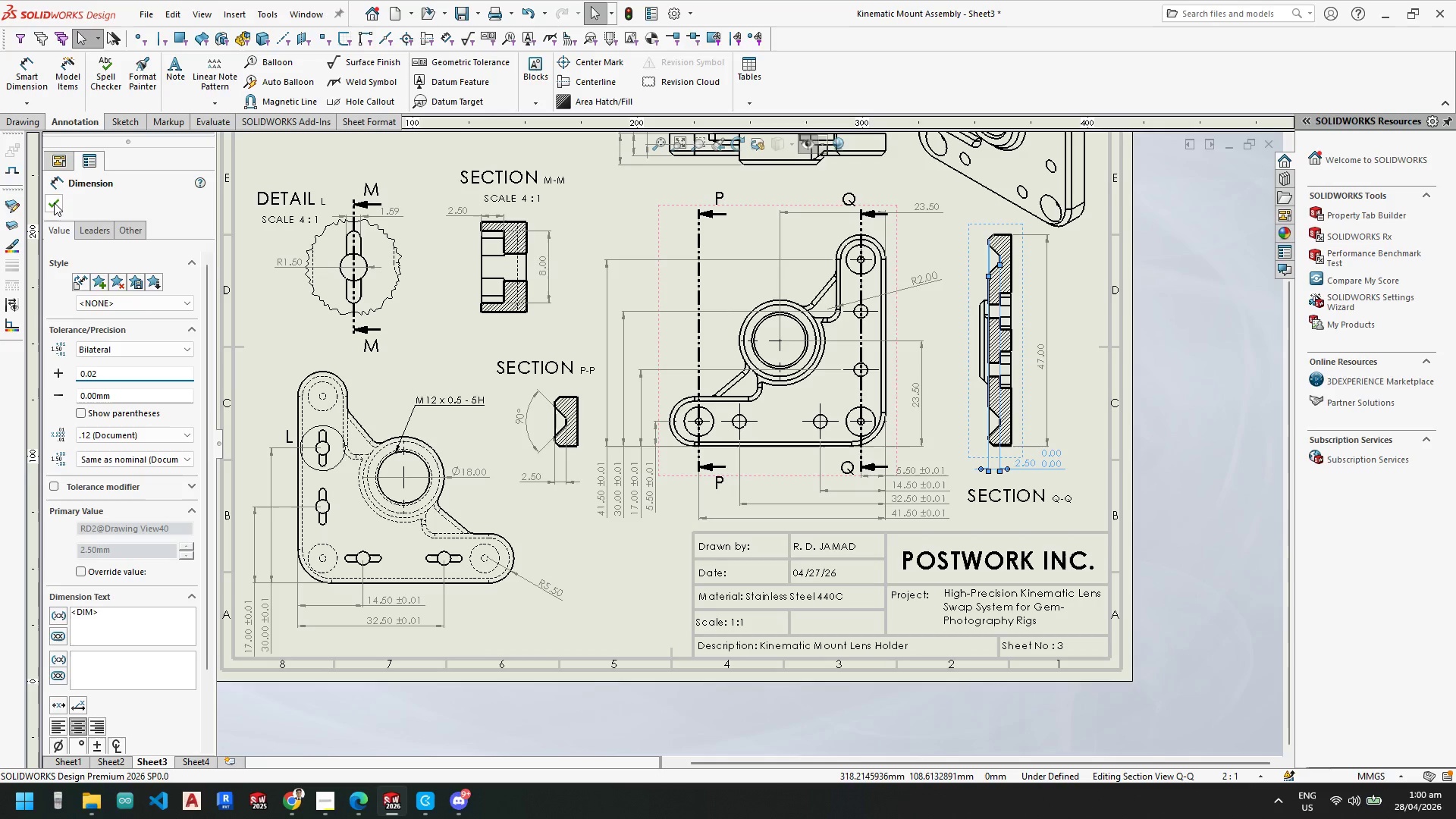 
left_click([54, 202])
 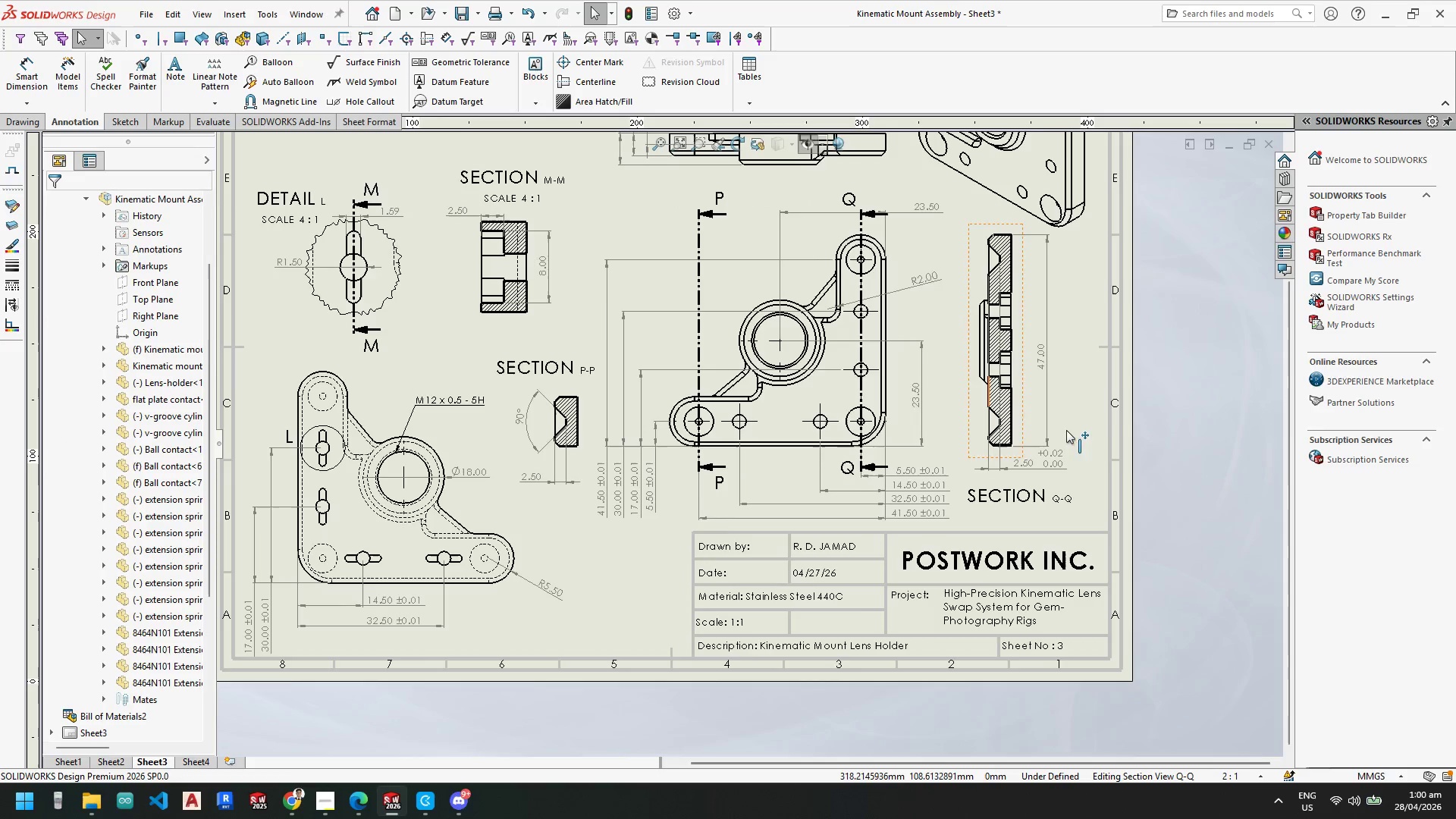 
left_click_drag(start_coordinate=[934, 469], to_coordinate=[933, 479])
 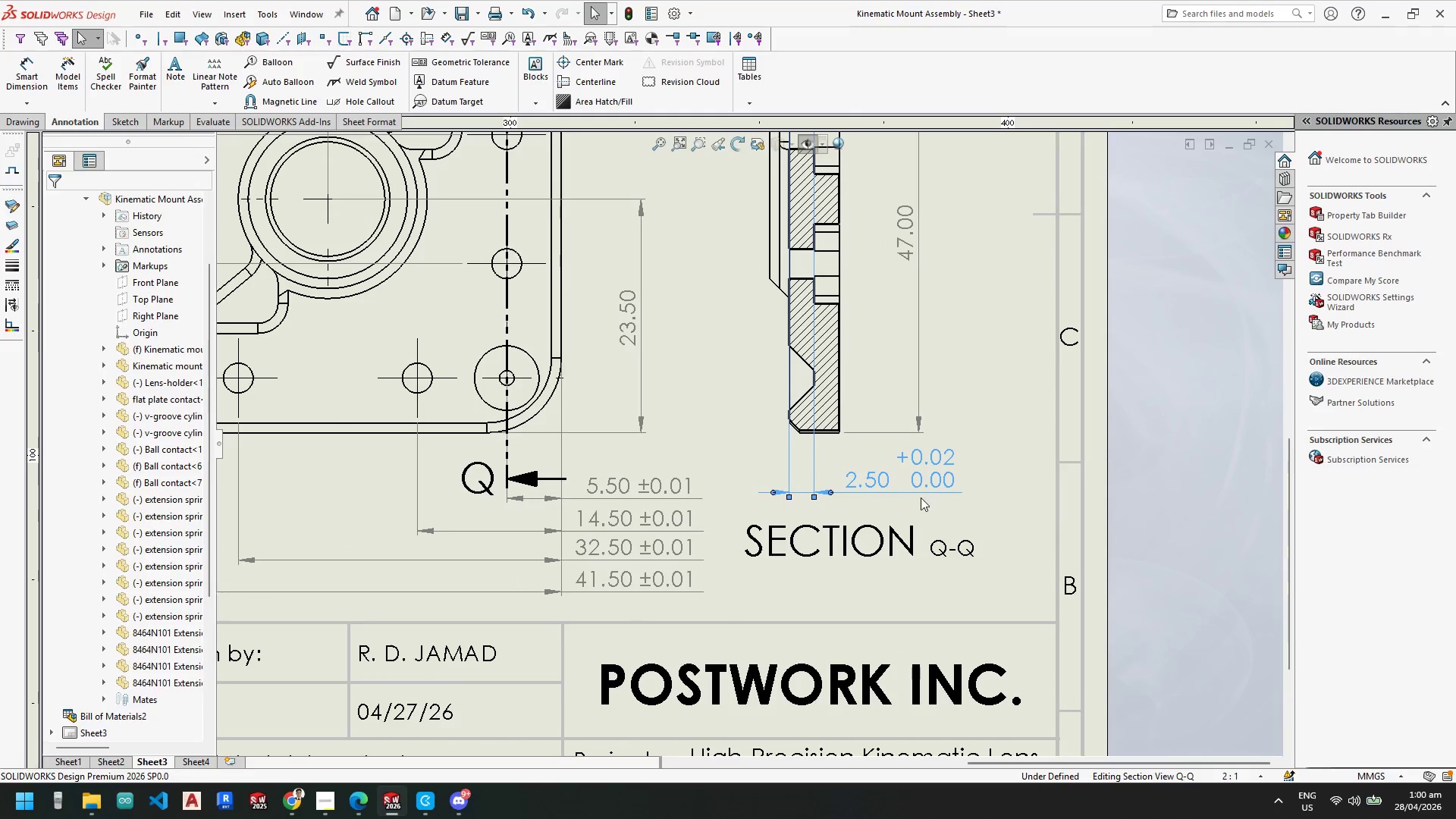 
scroll: coordinate [975, 475], scroll_direction: down, amount: 7.0
 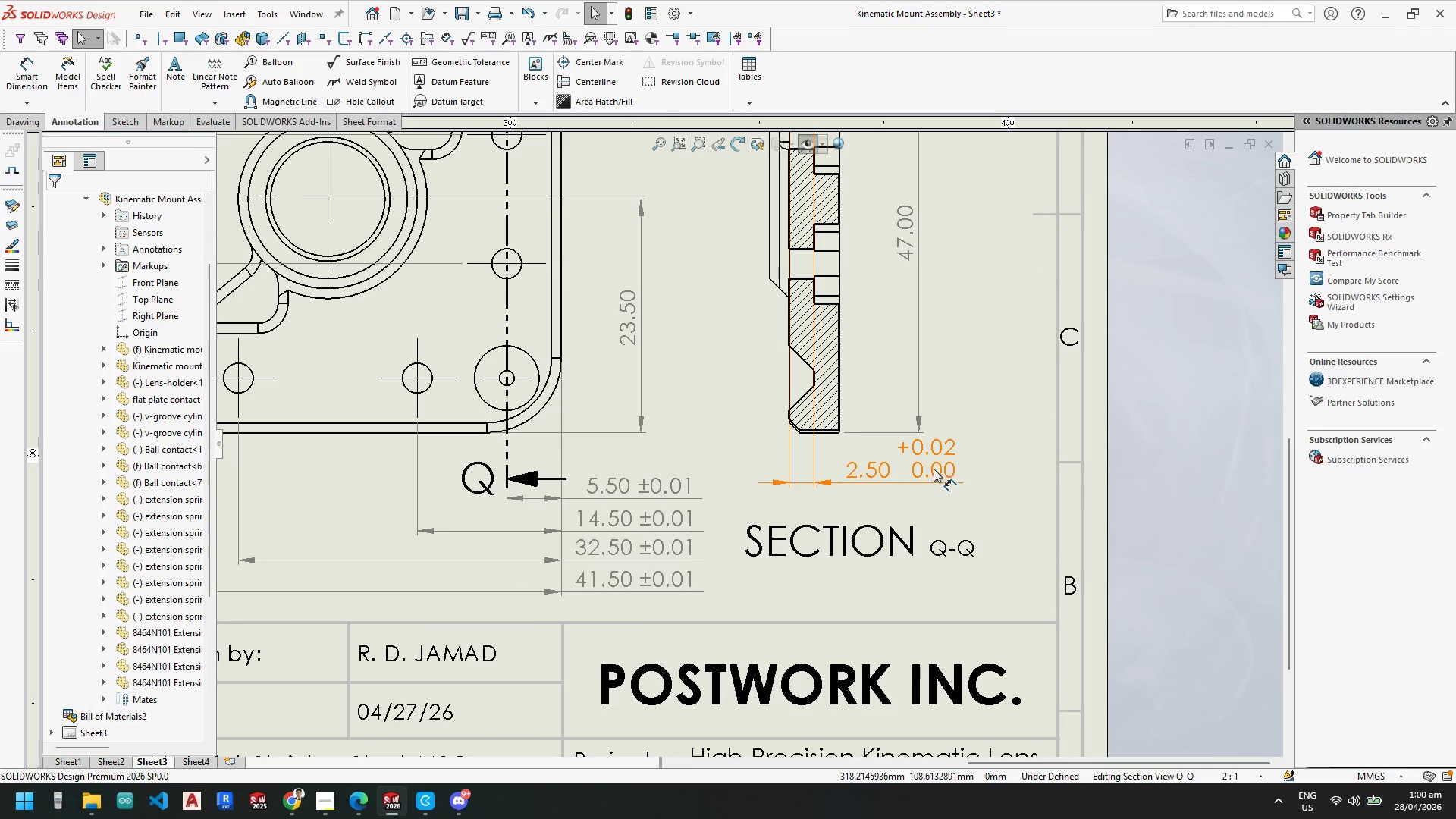 
key(Escape)
 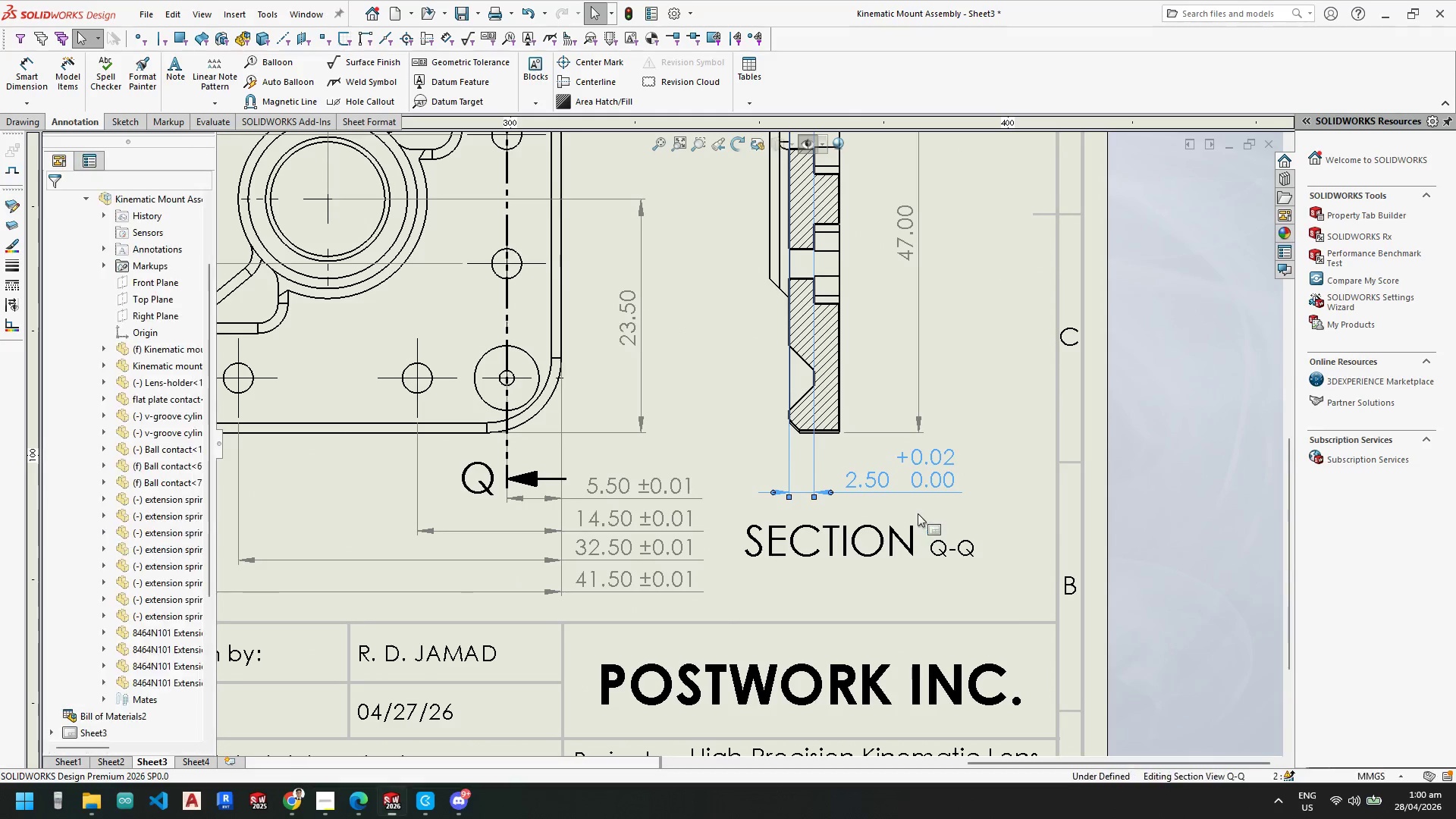 
key(Escape)
 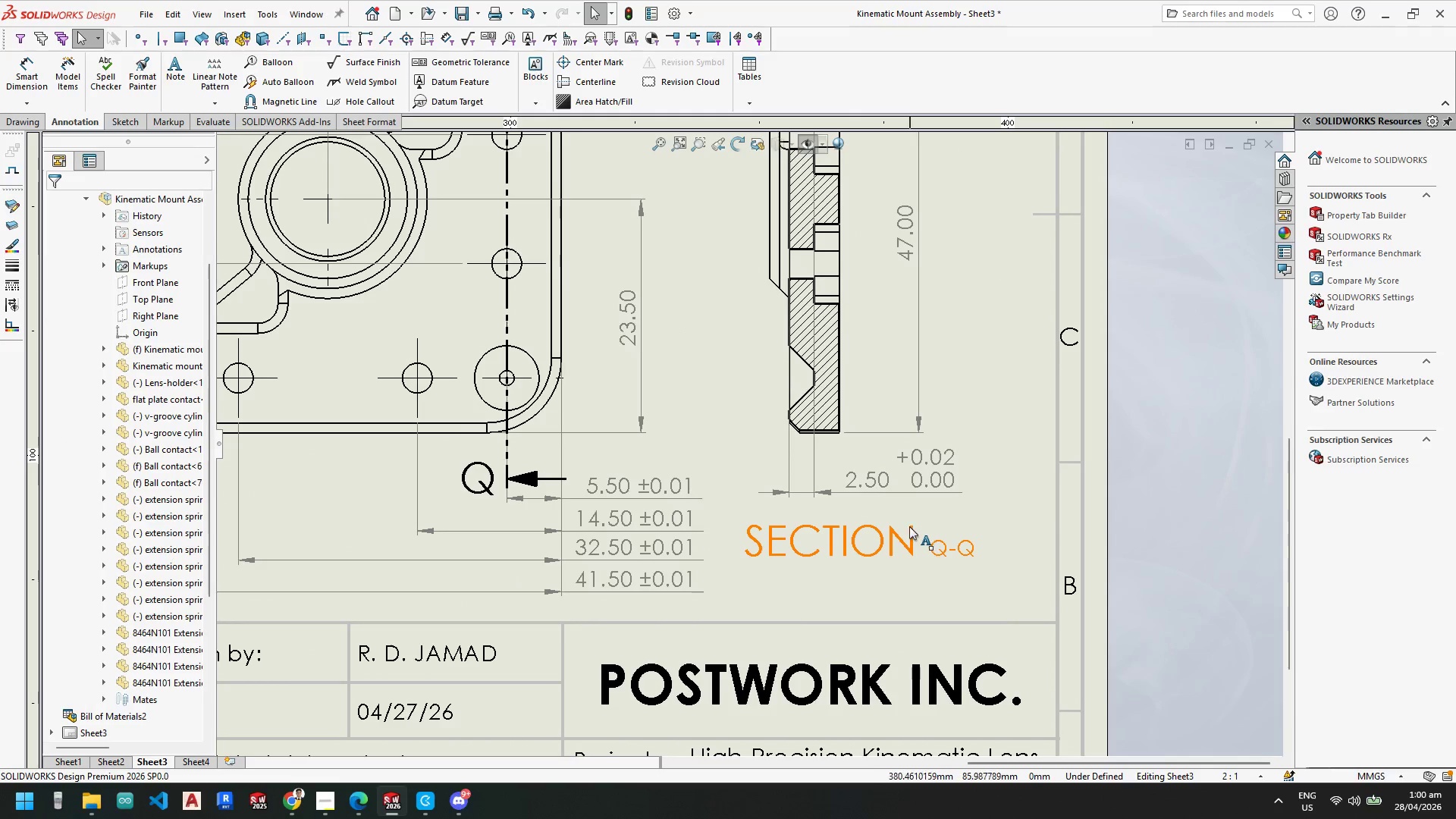 
scroll: coordinate [424, 497], scroll_direction: up, amount: 2.0
 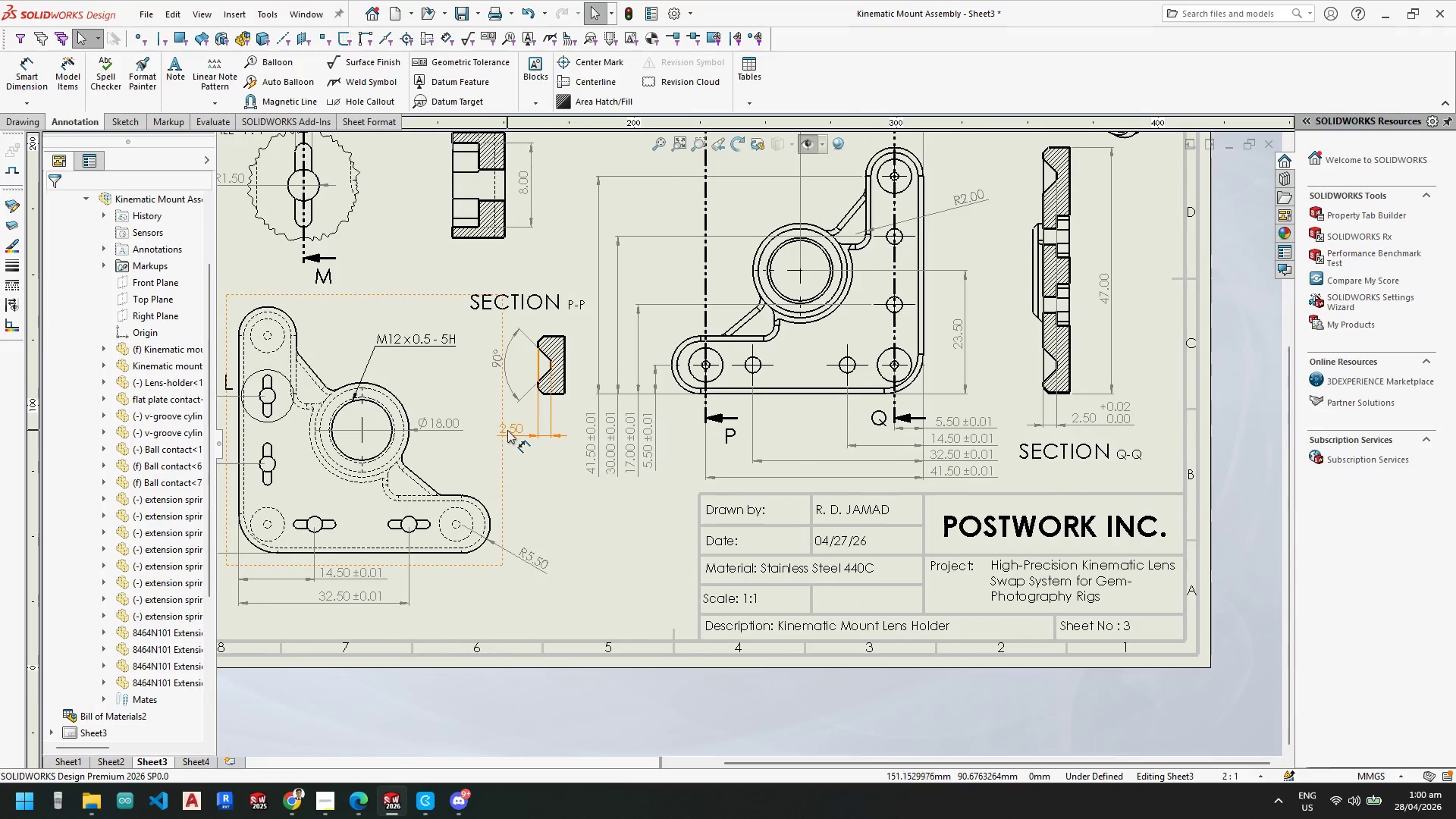 
left_click([509, 430])
 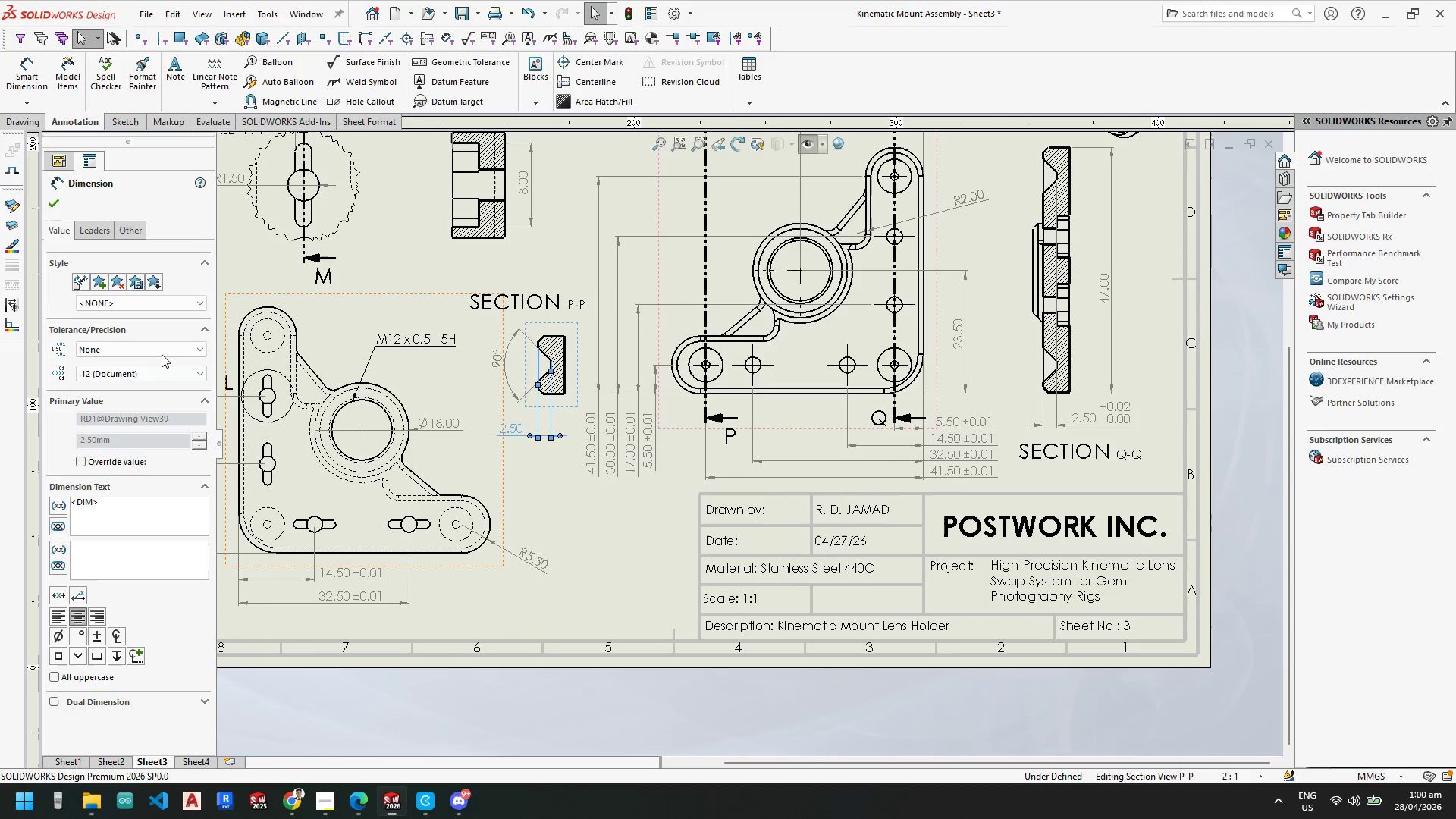 
left_click([141, 349])
 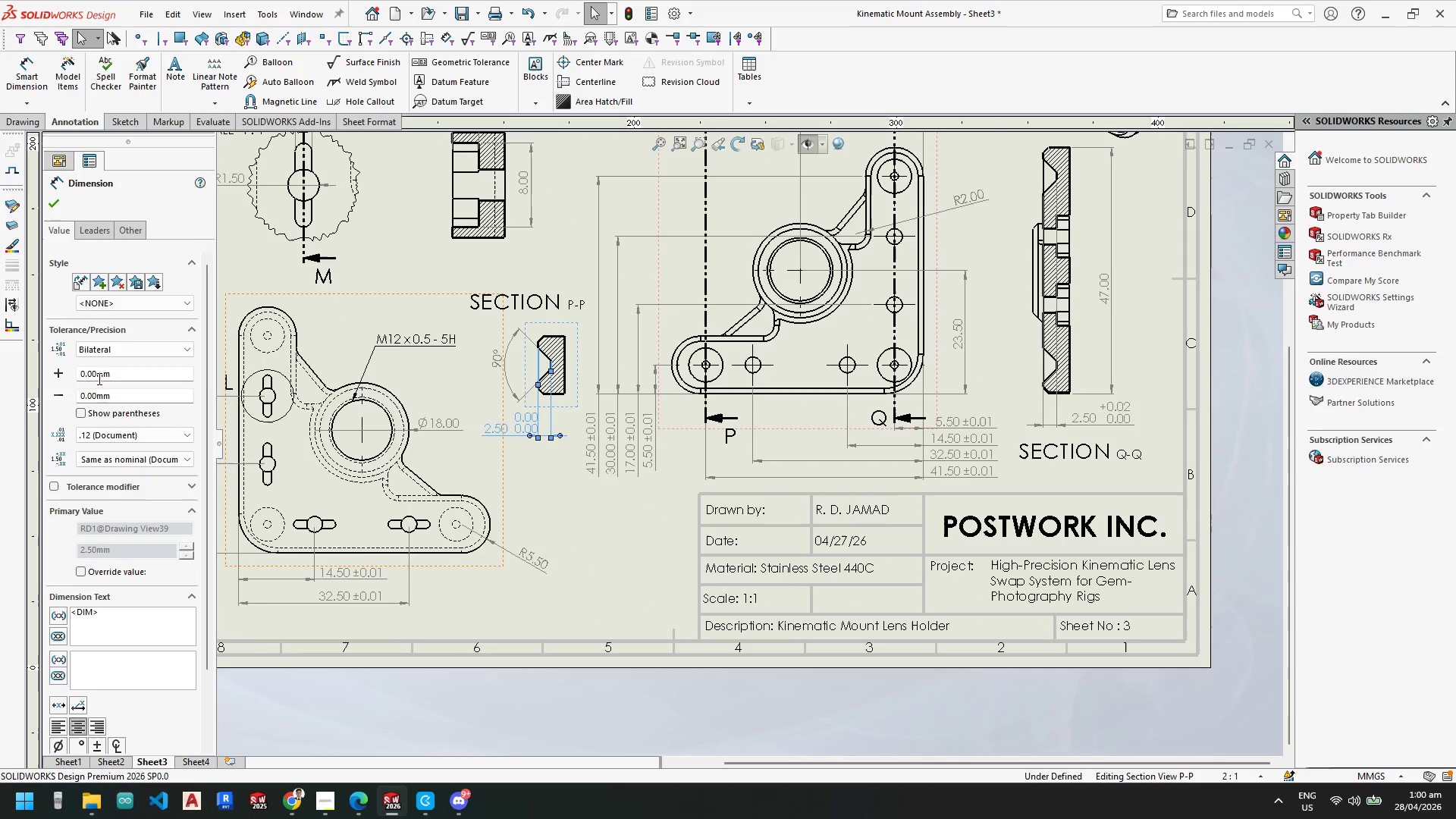 
wait(5.58)
 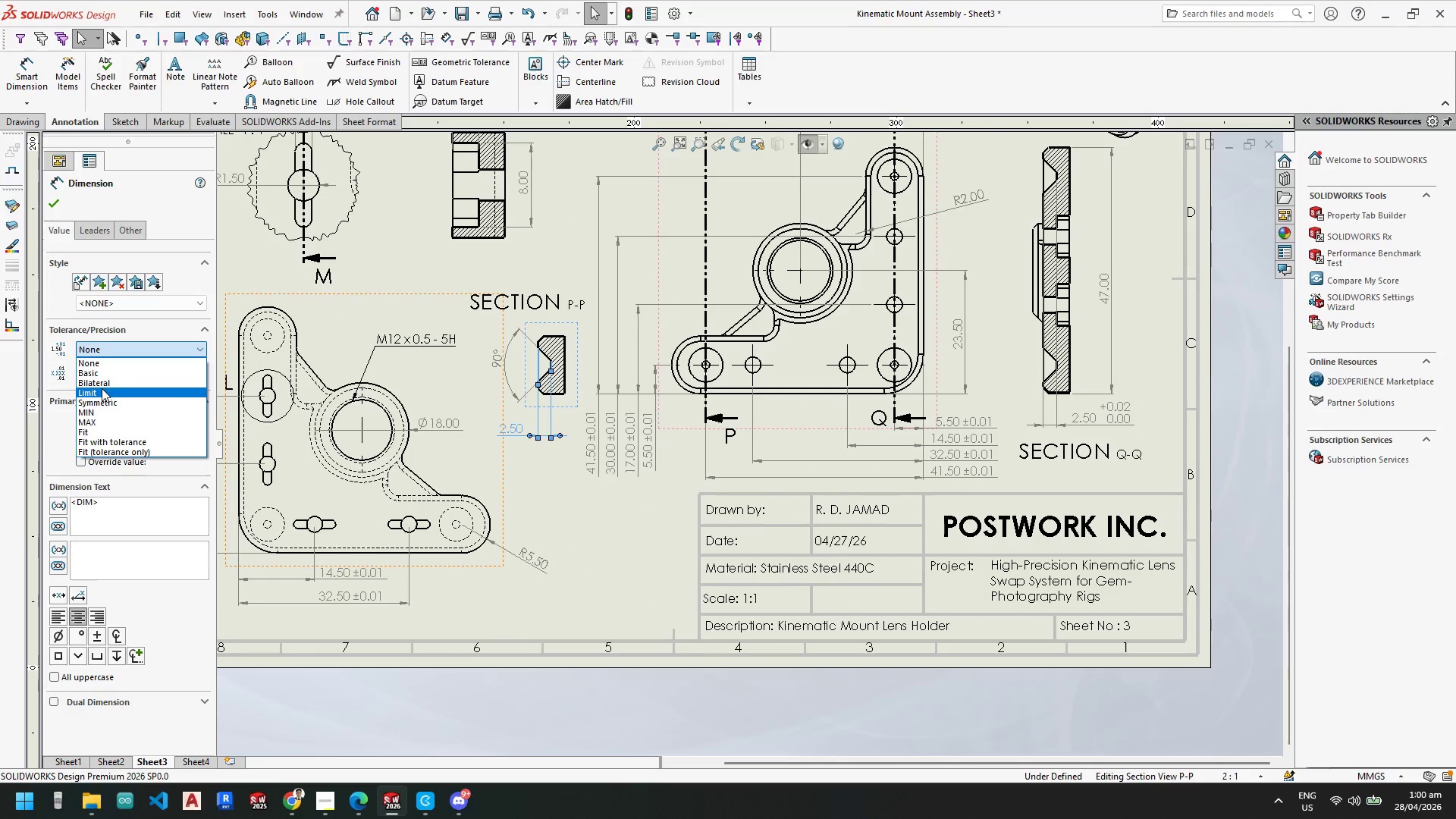 
key(2)
 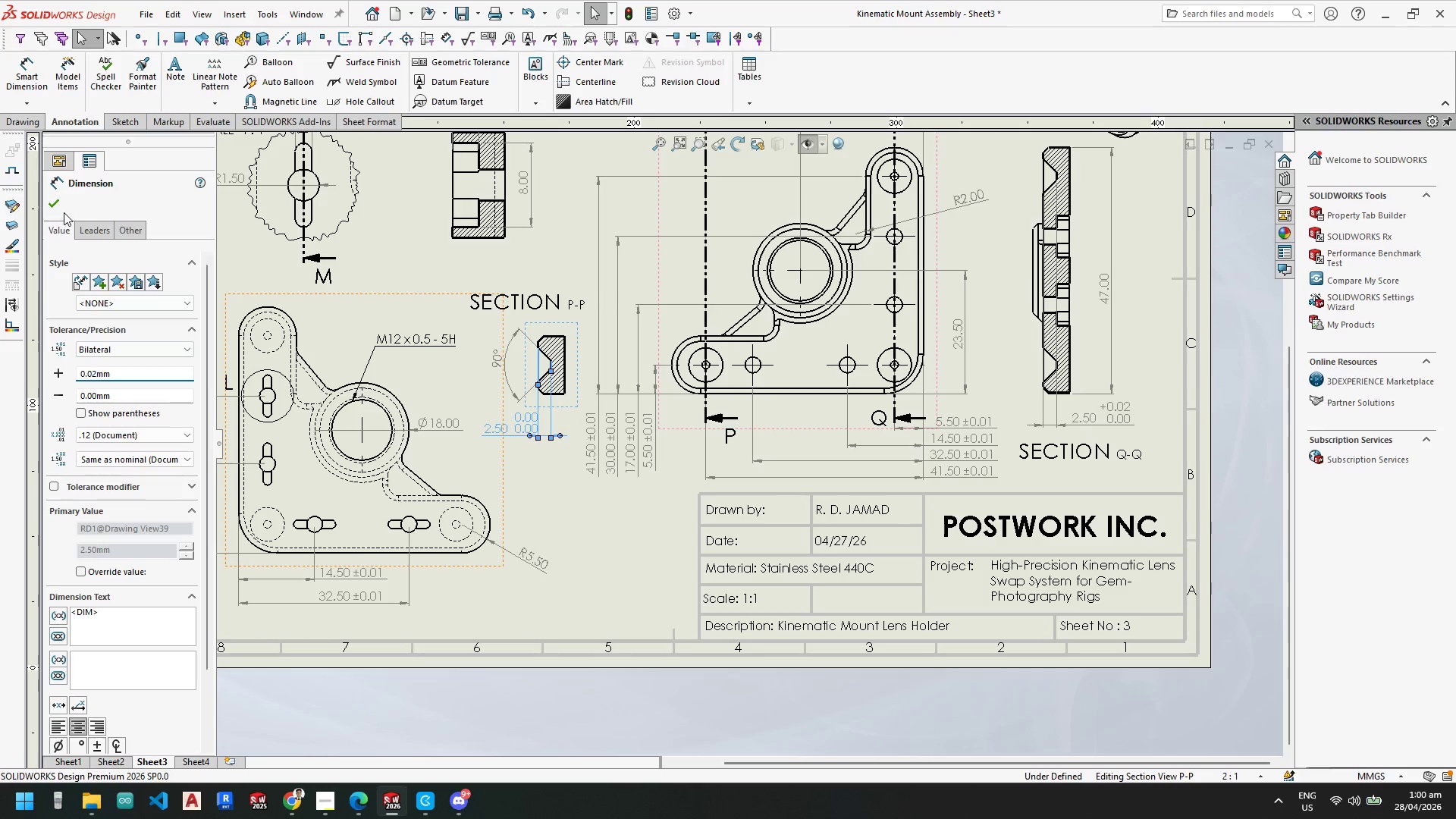 
left_click([53, 203])
 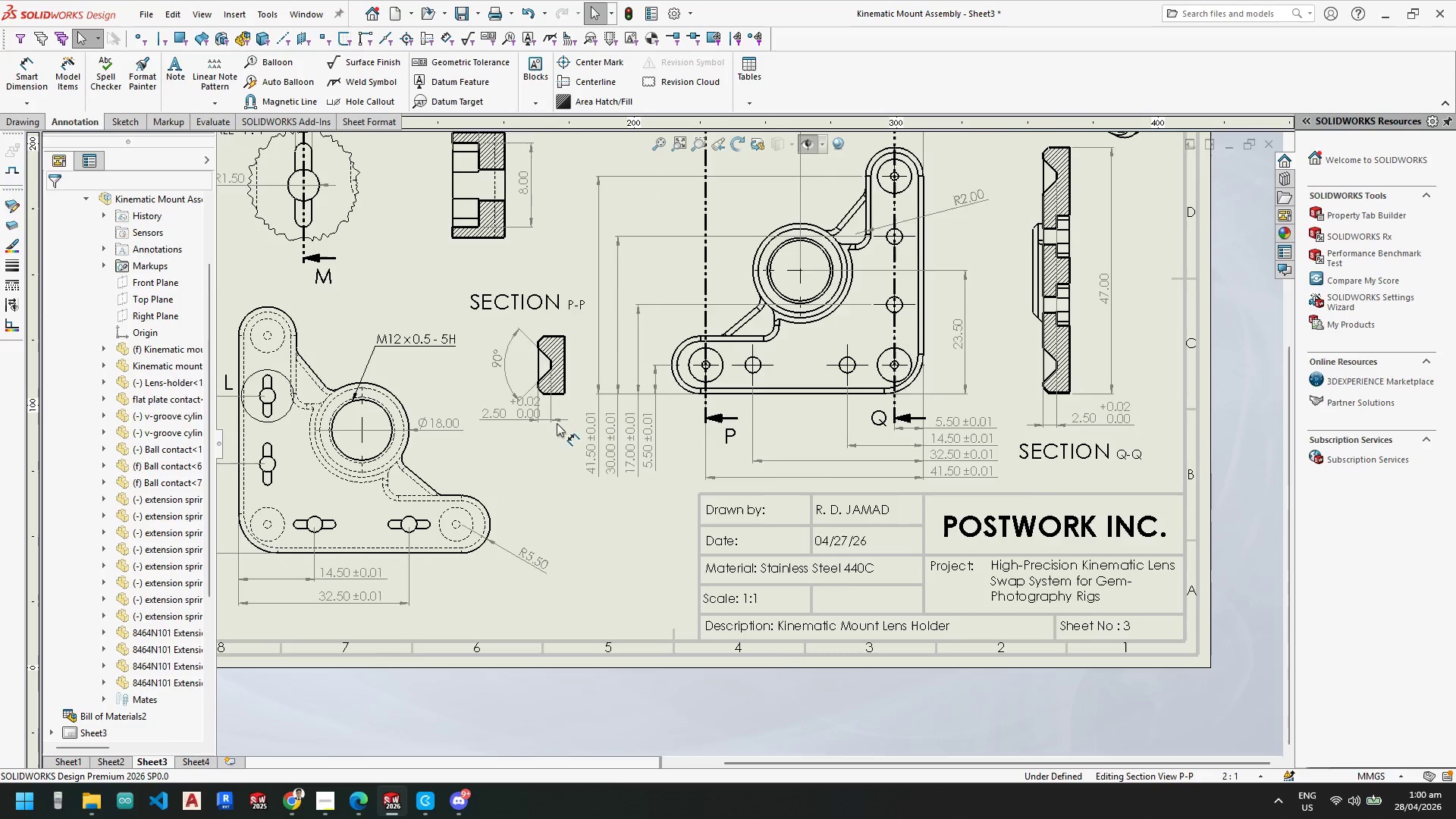 
scroll: coordinate [539, 412], scroll_direction: down, amount: 4.0
 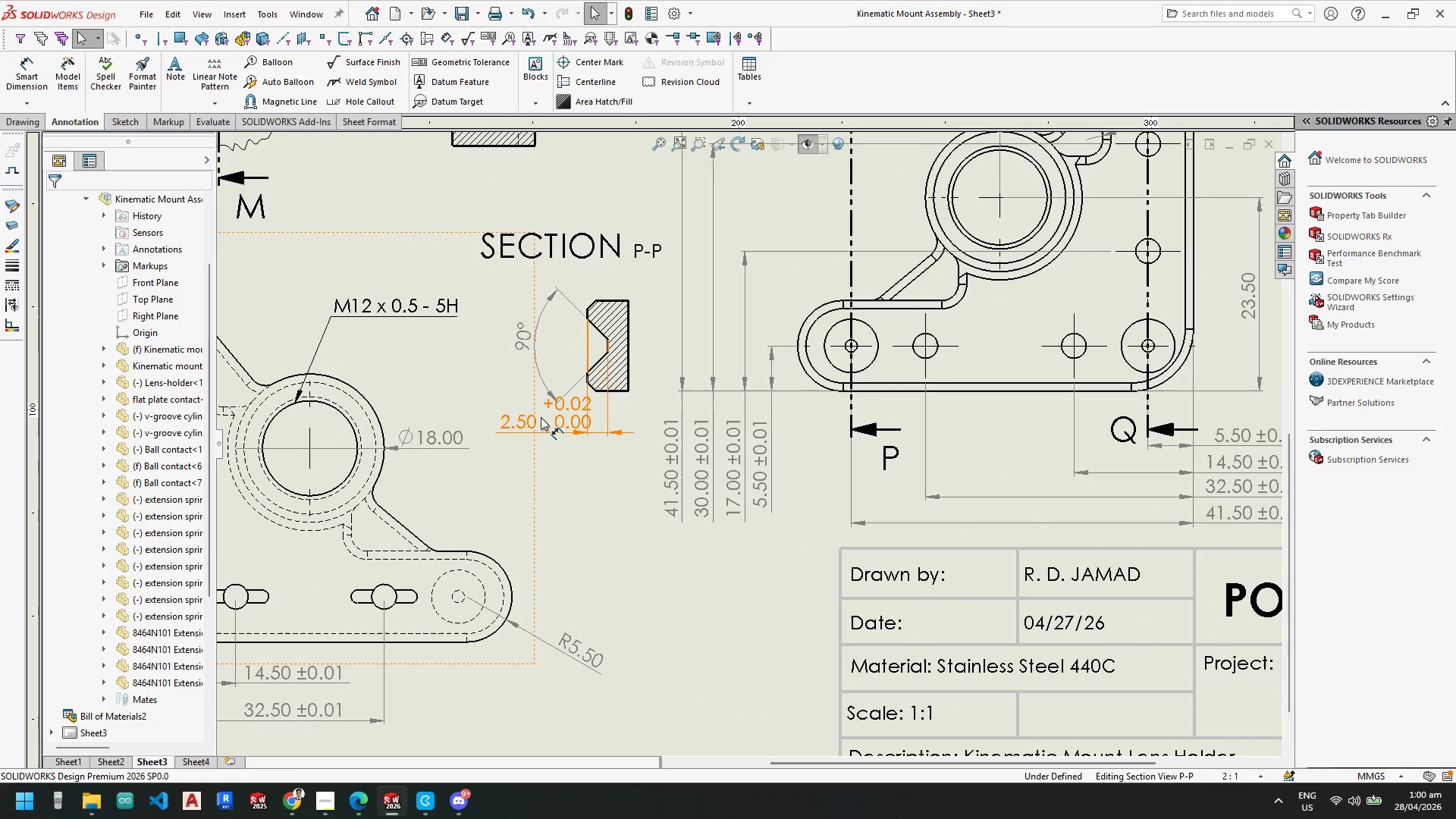 
left_click_drag(start_coordinate=[541, 422], to_coordinate=[525, 466])
 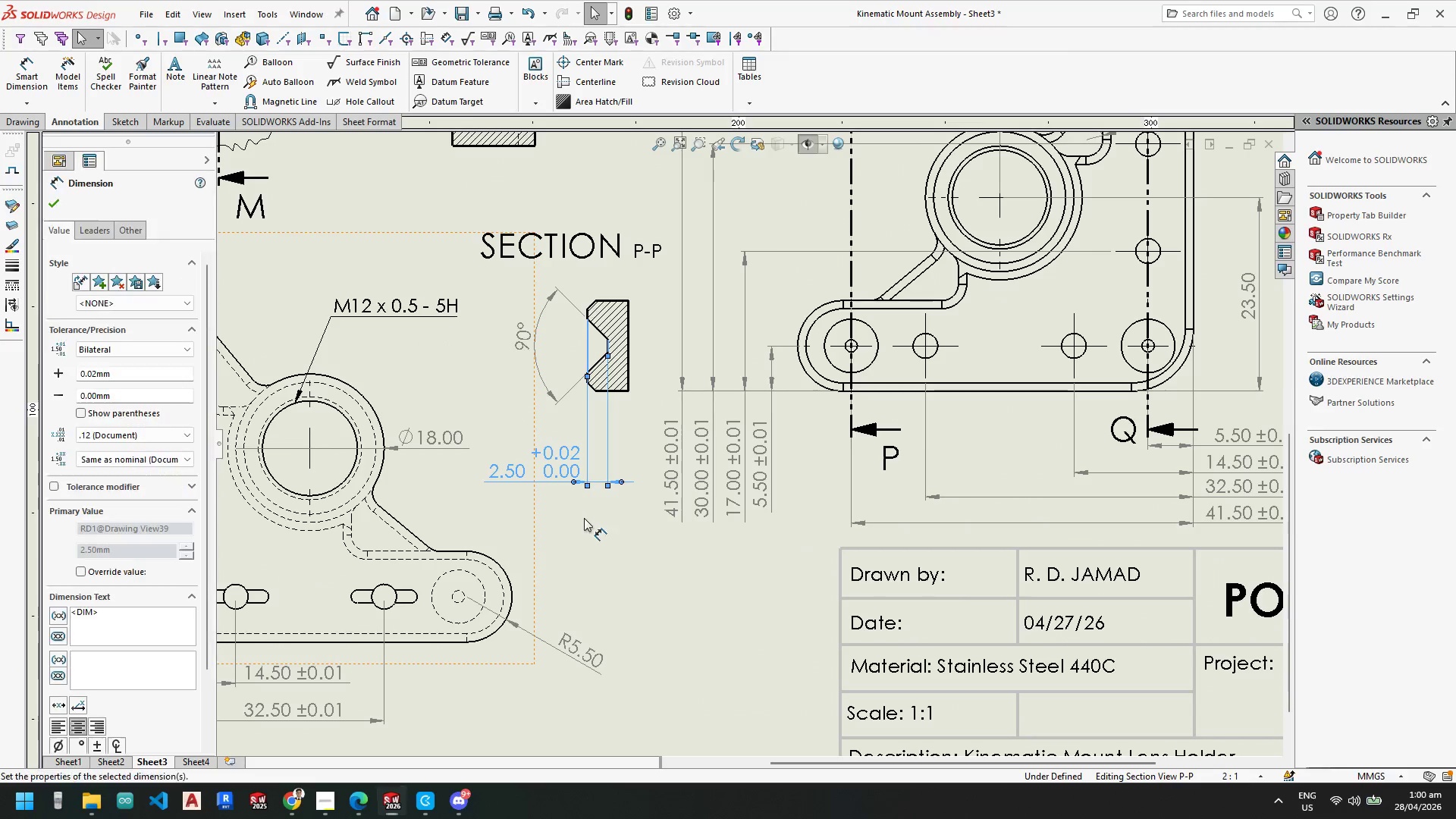 
key(Escape)
 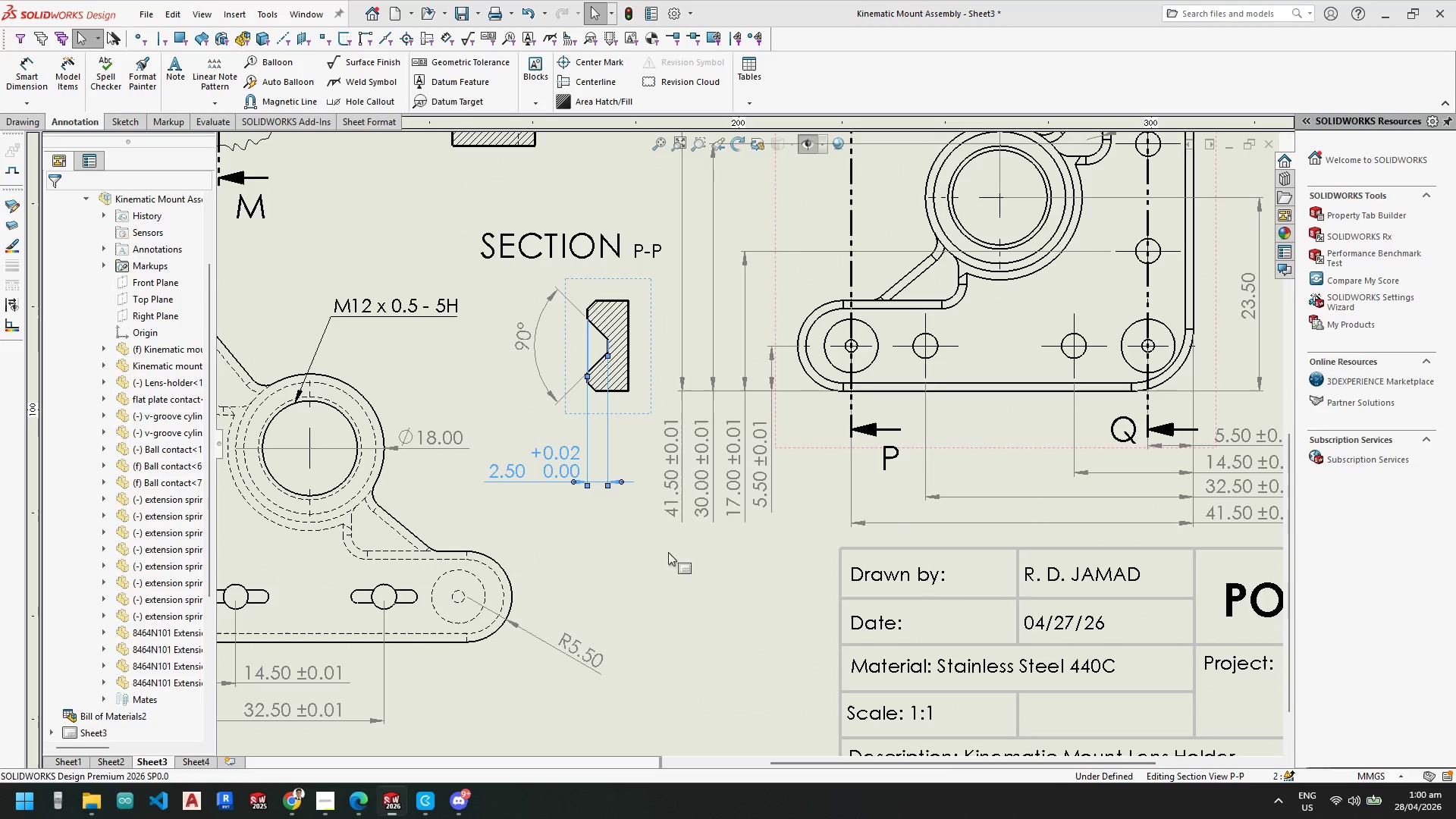 
key(Escape)
 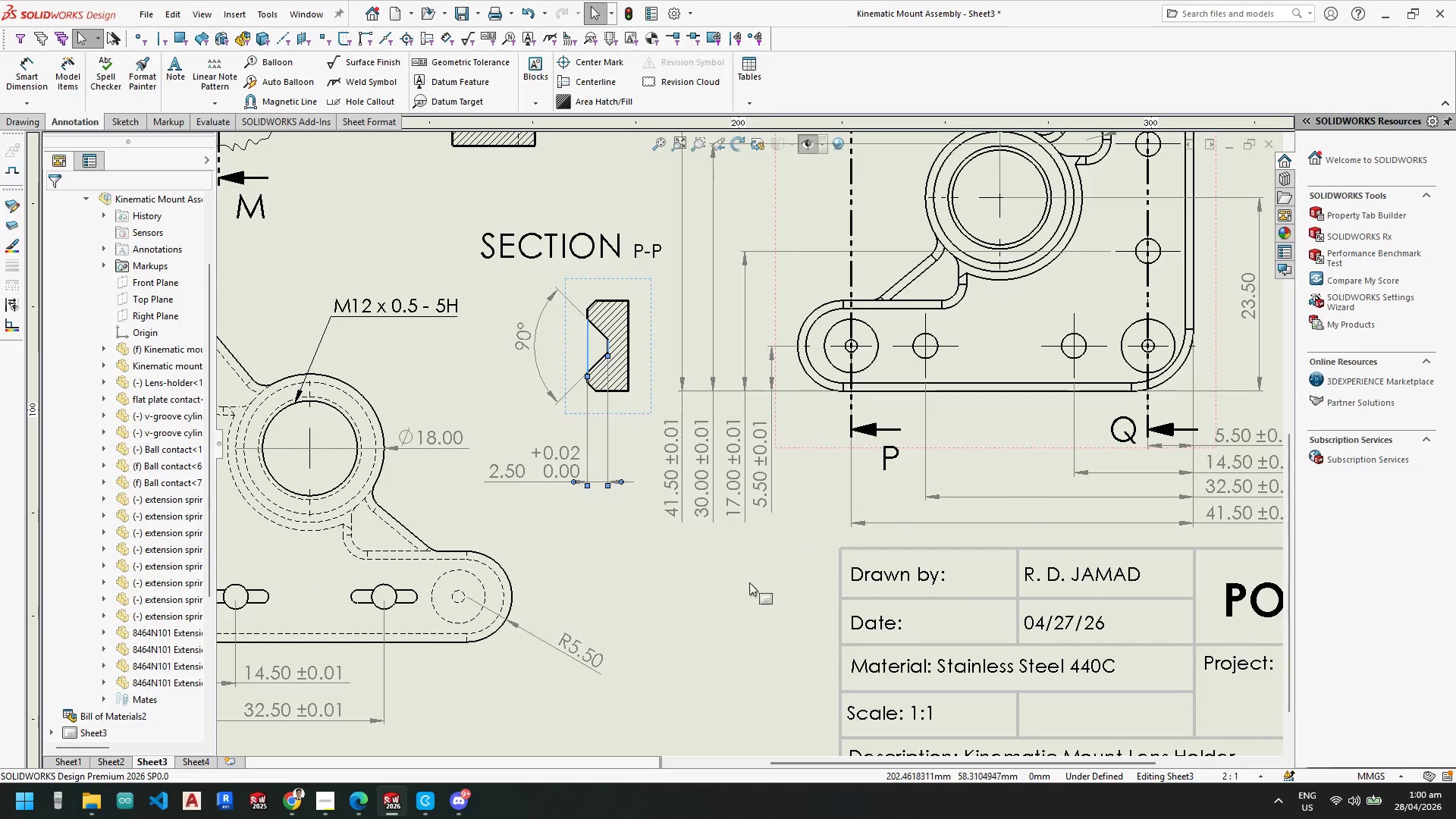 
key(Escape)
 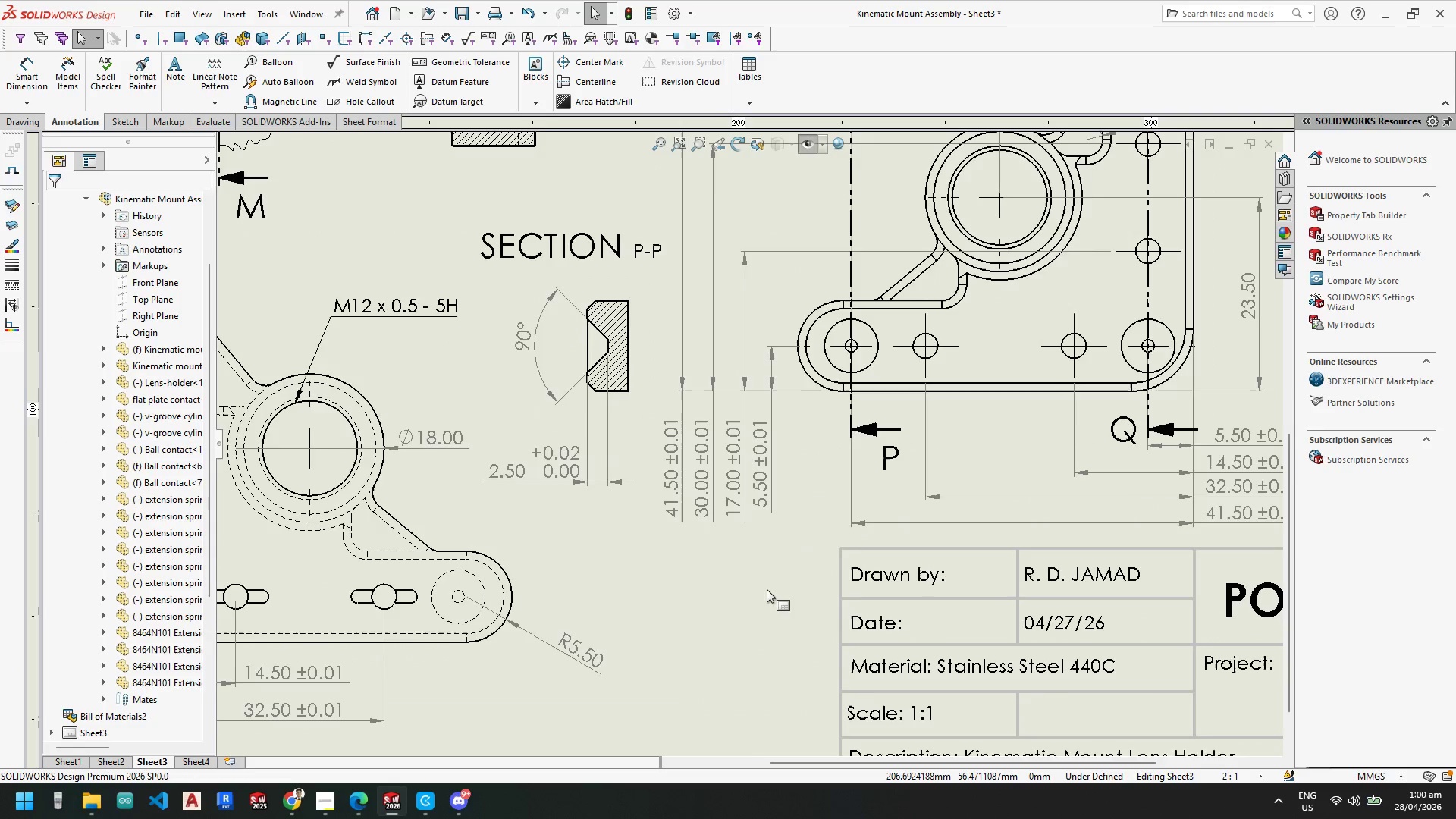 
scroll: coordinate [930, 397], scroll_direction: up, amount: 4.0
 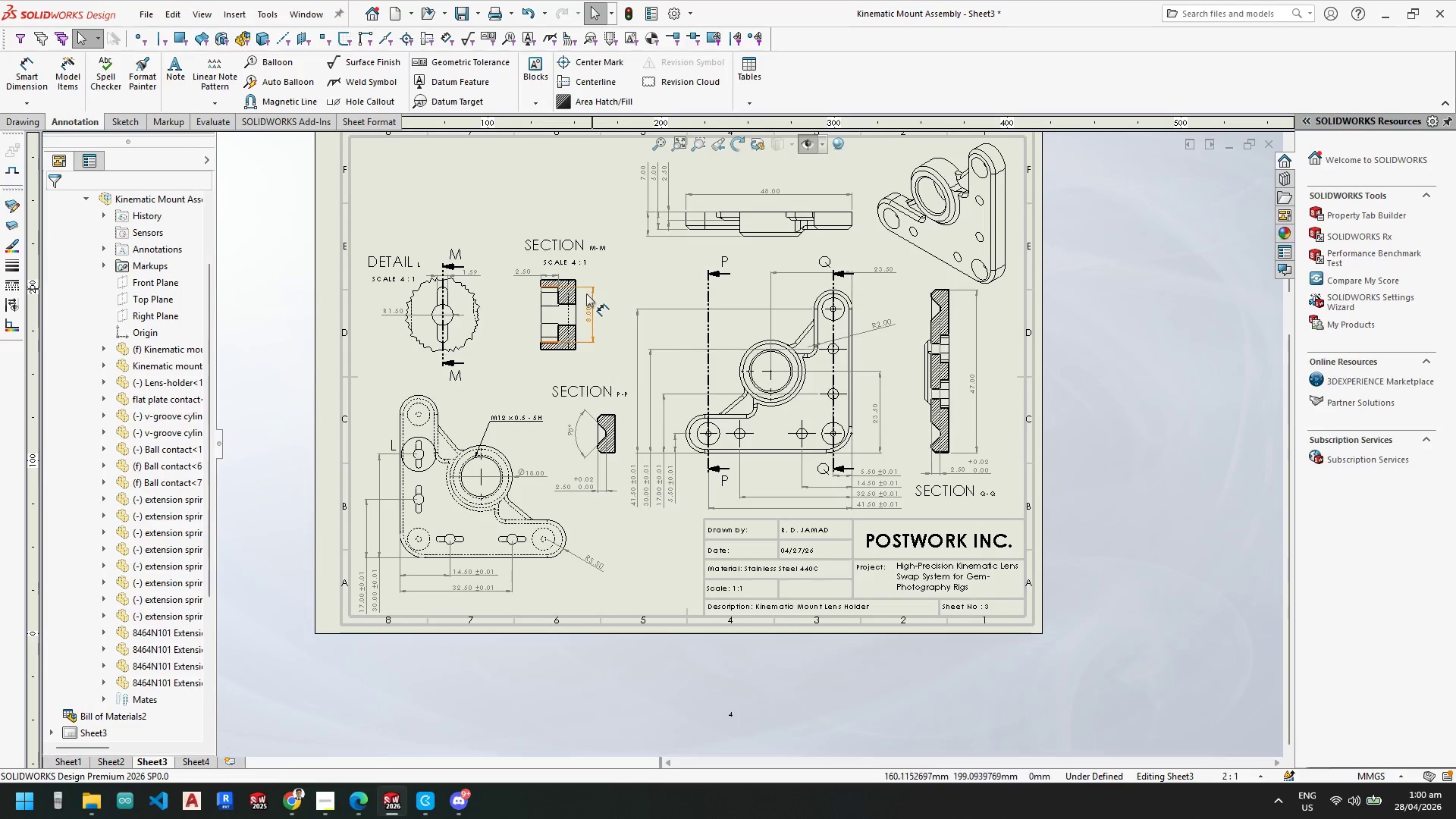 
scroll: coordinate [557, 296], scroll_direction: down, amount: 6.0
 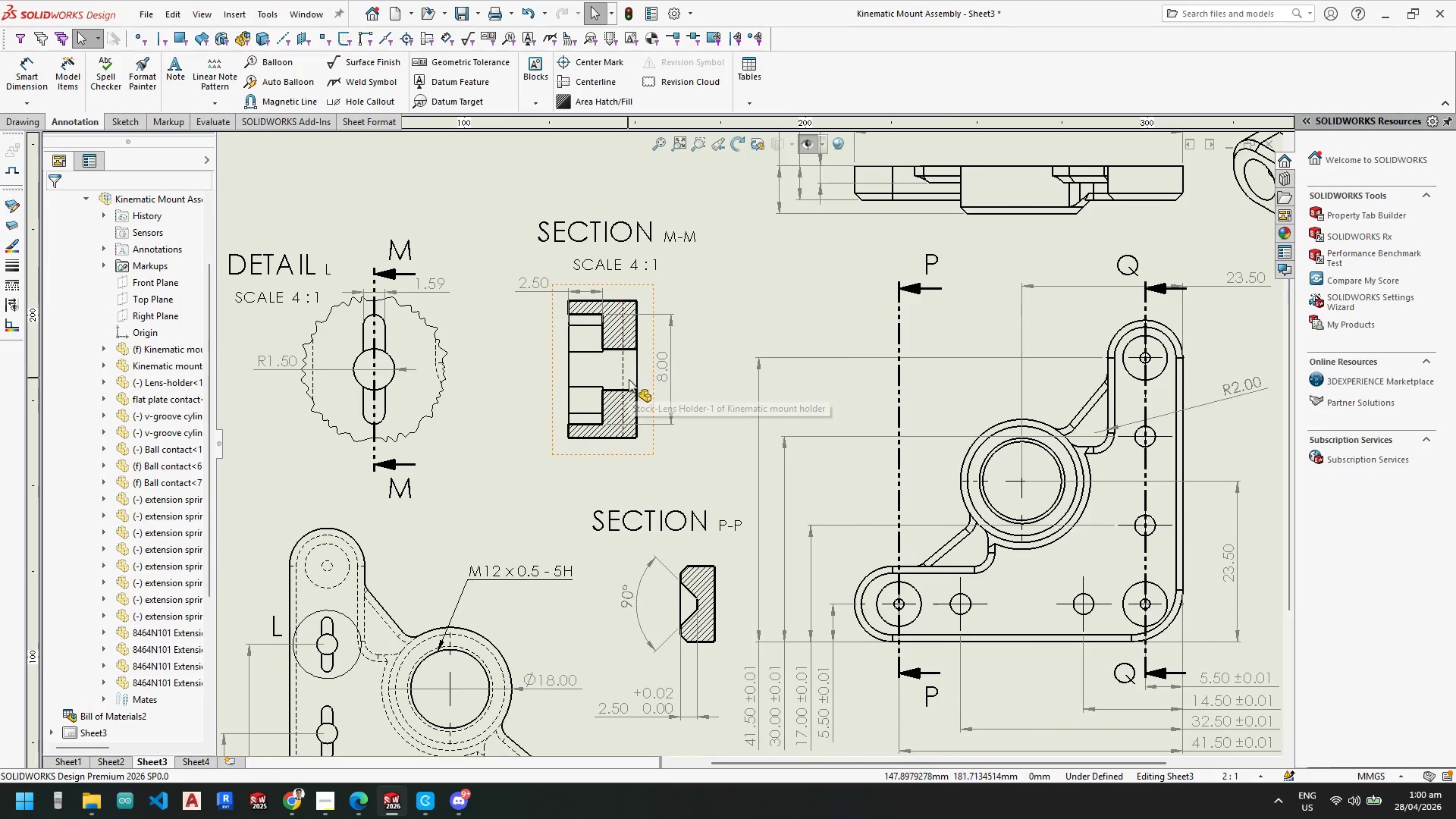 
scroll: coordinate [872, 491], scroll_direction: up, amount: 4.0
 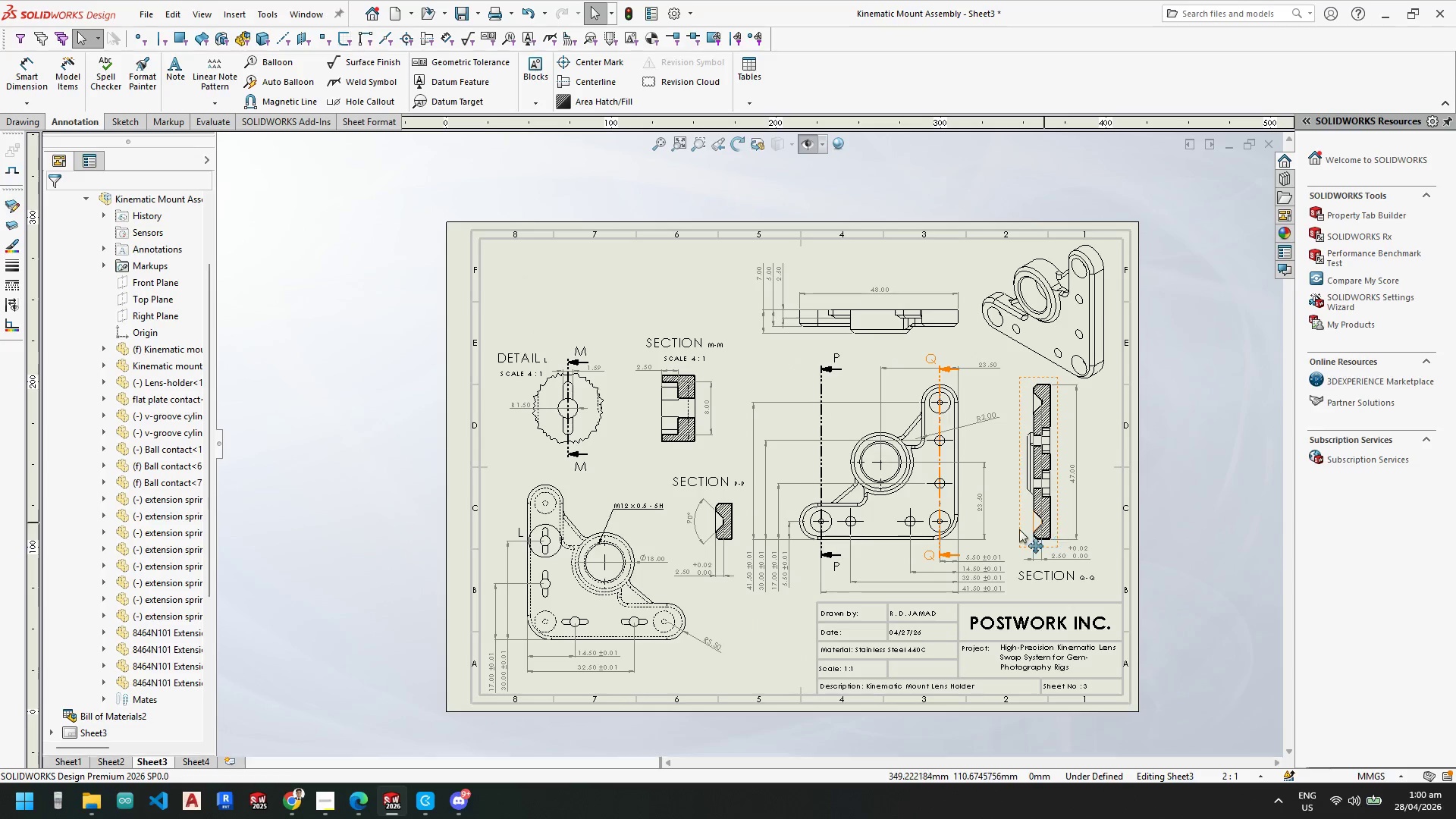 
scroll: coordinate [949, 551], scroll_direction: down, amount: 3.0
 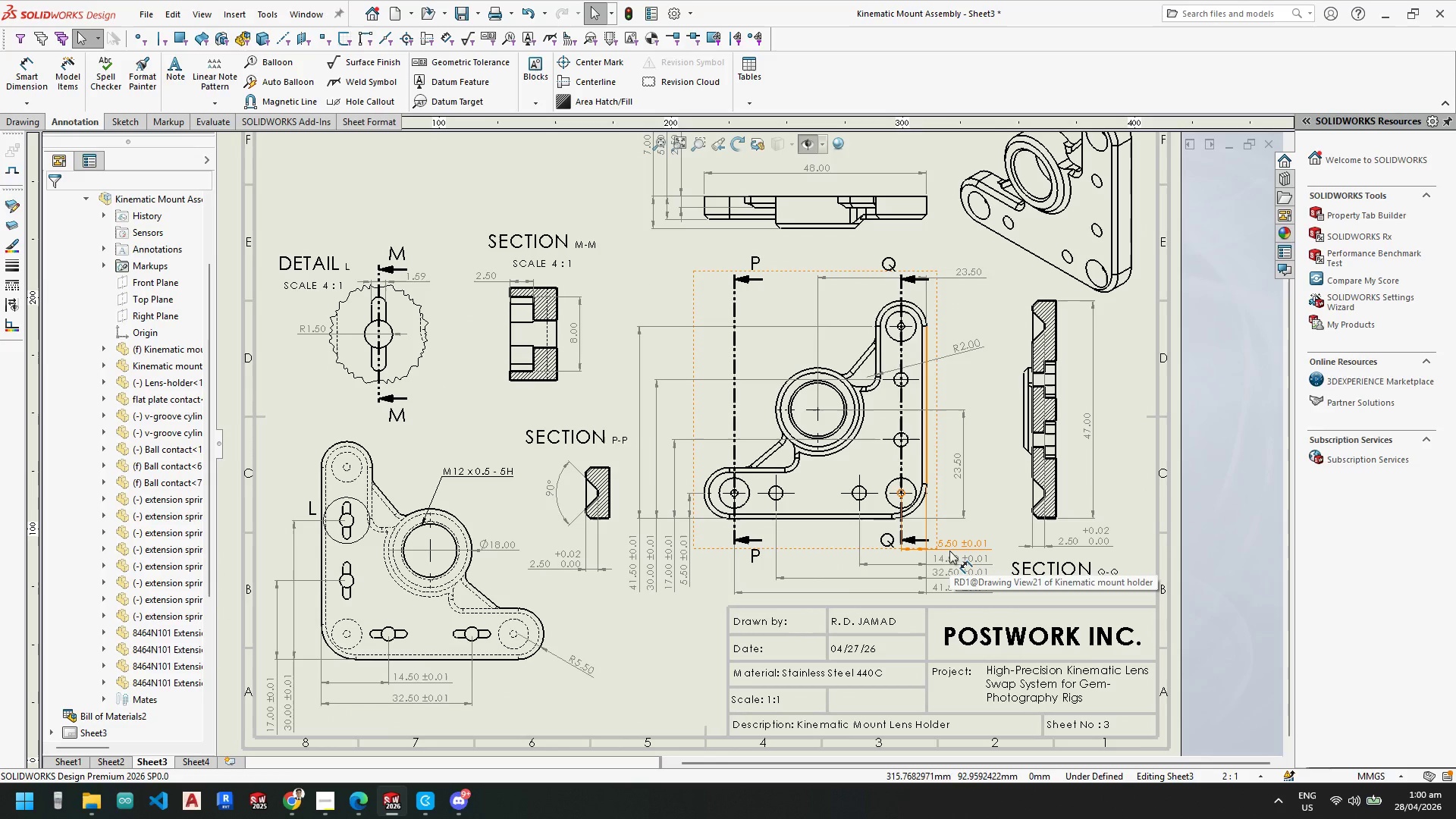 
key(Escape)
 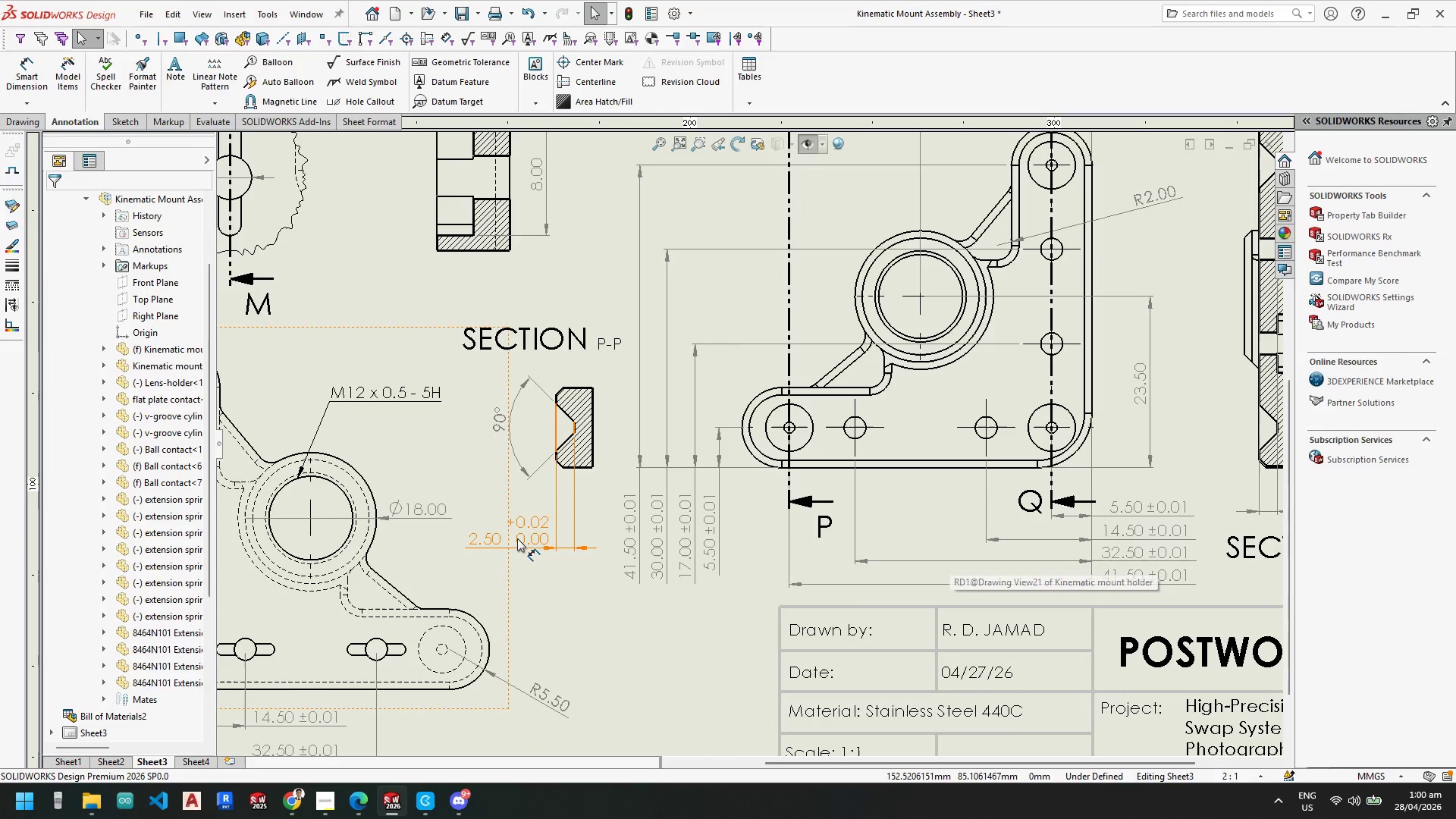 
scroll: coordinate [651, 560], scroll_direction: down, amount: 4.0
 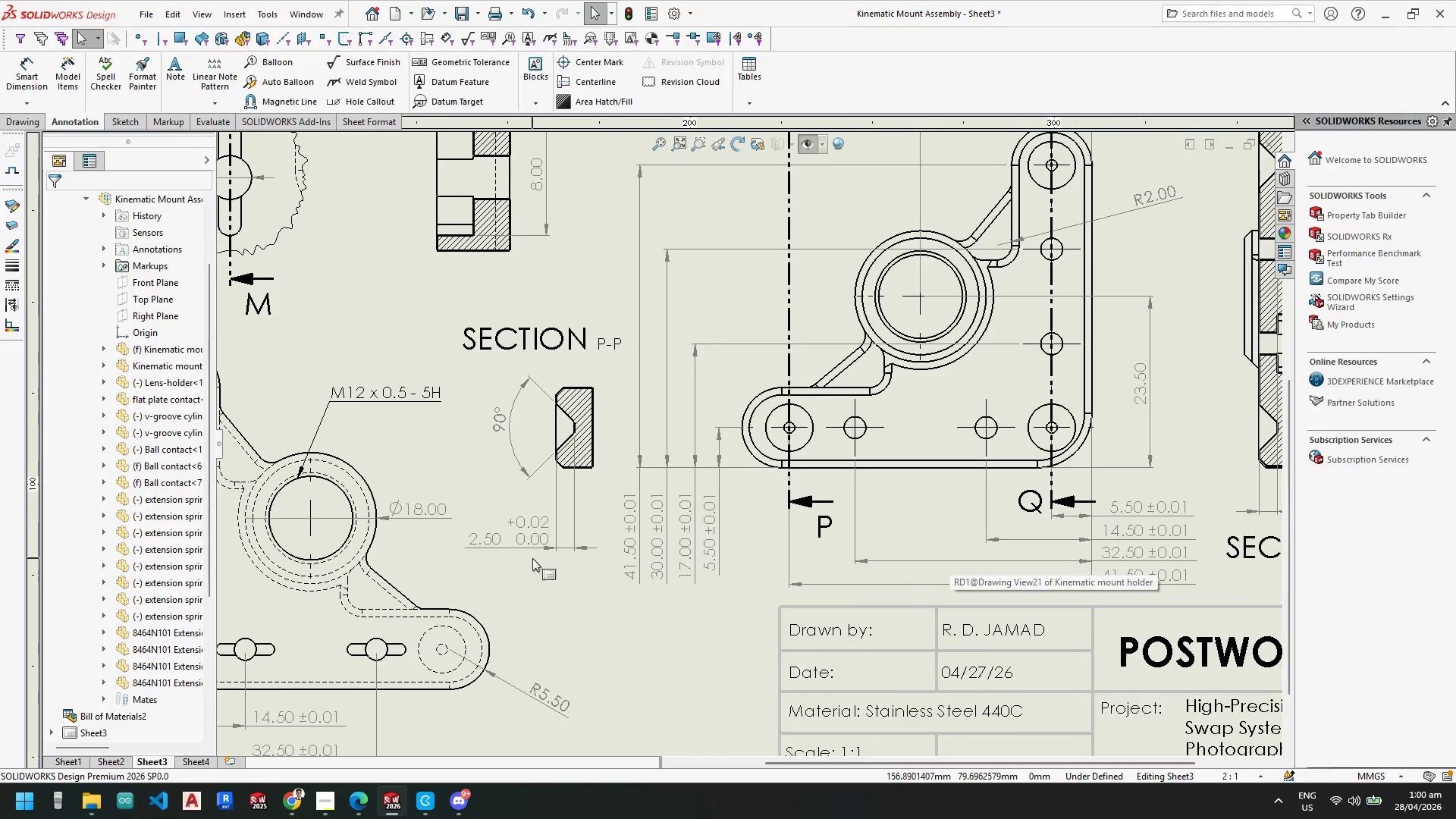 
left_click_drag(start_coordinate=[517, 538], to_coordinate=[501, 538])
 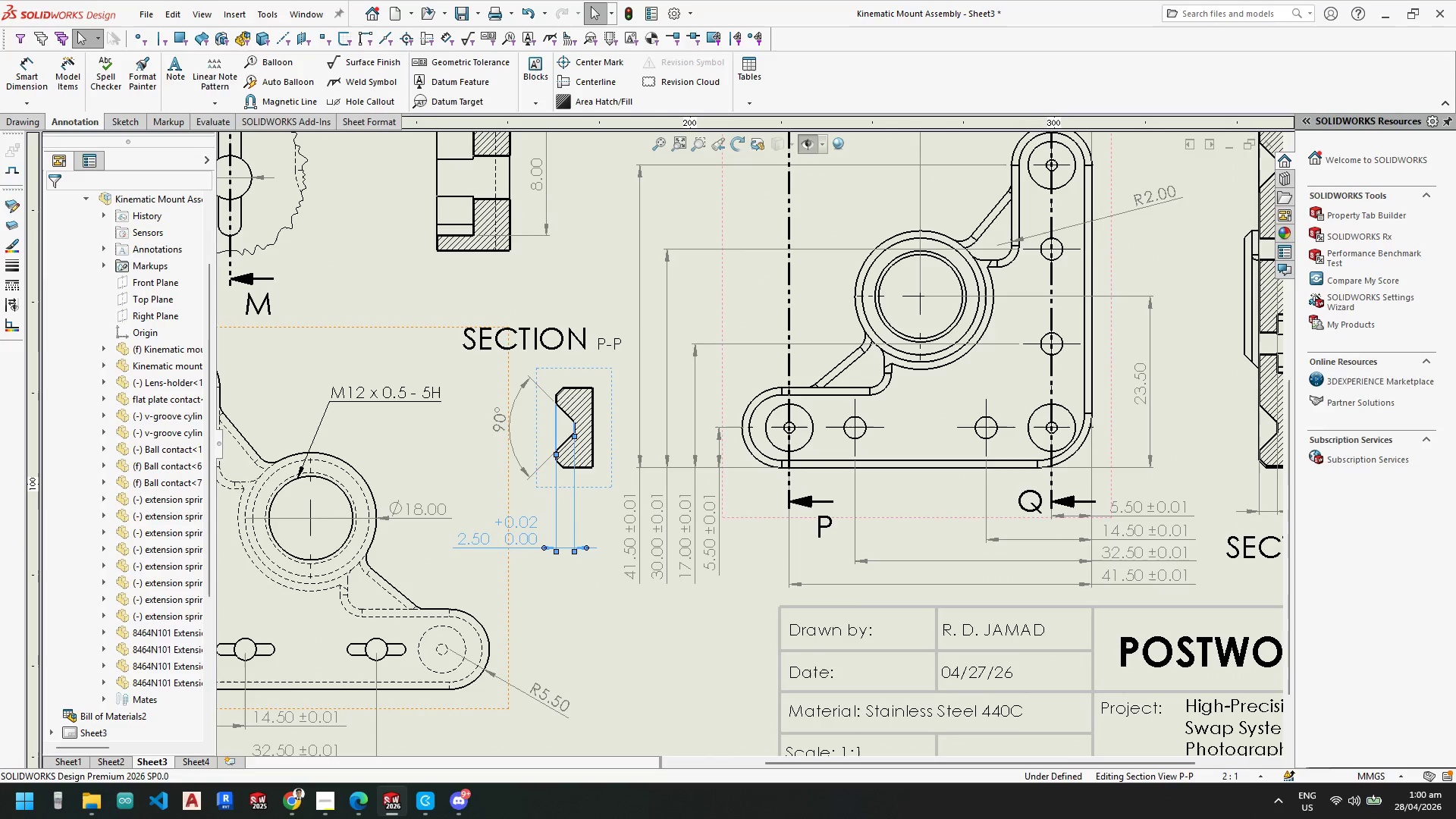 
key(Escape)
 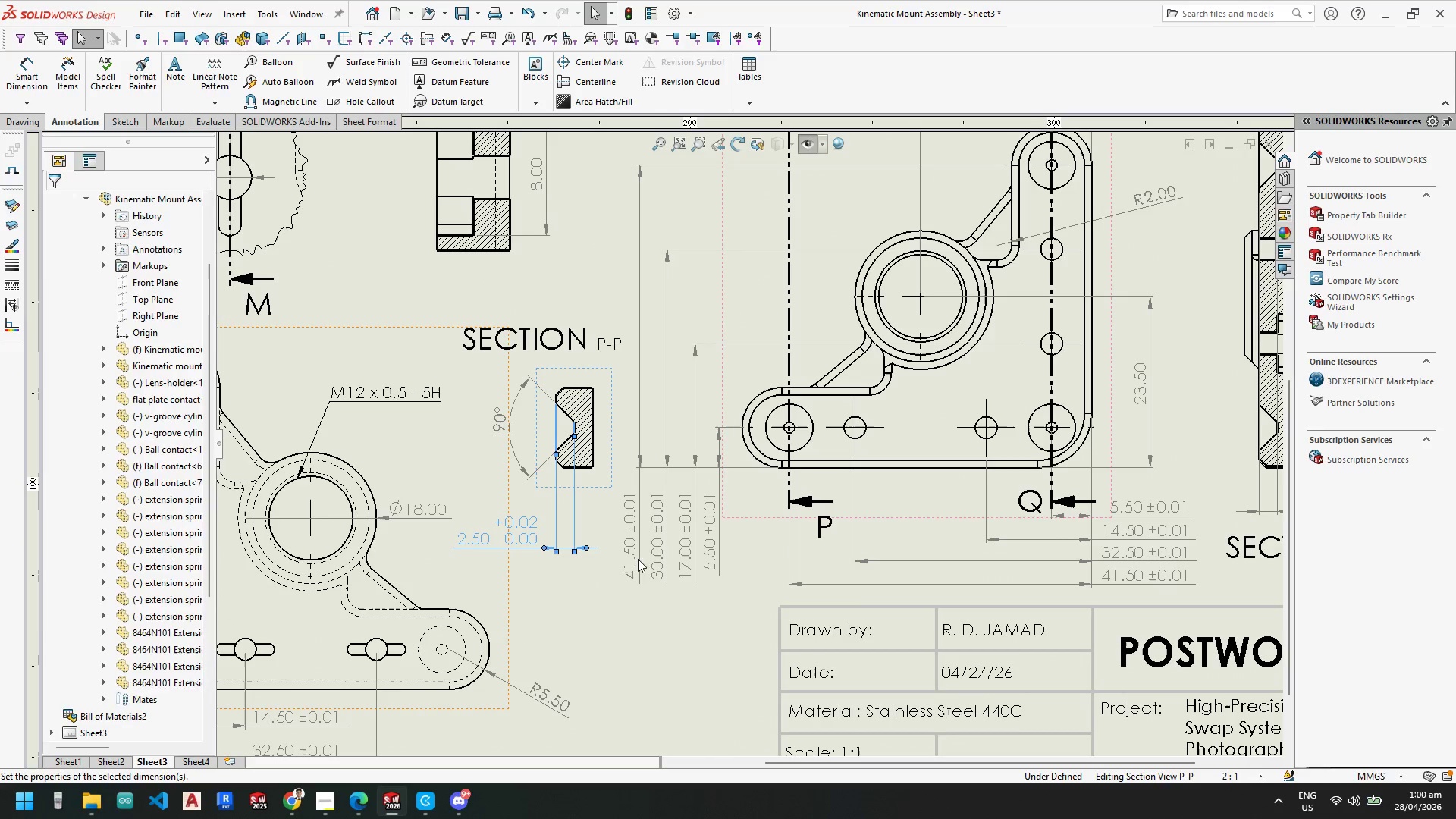 
hold_key(key=Escape, duration=0.34)
 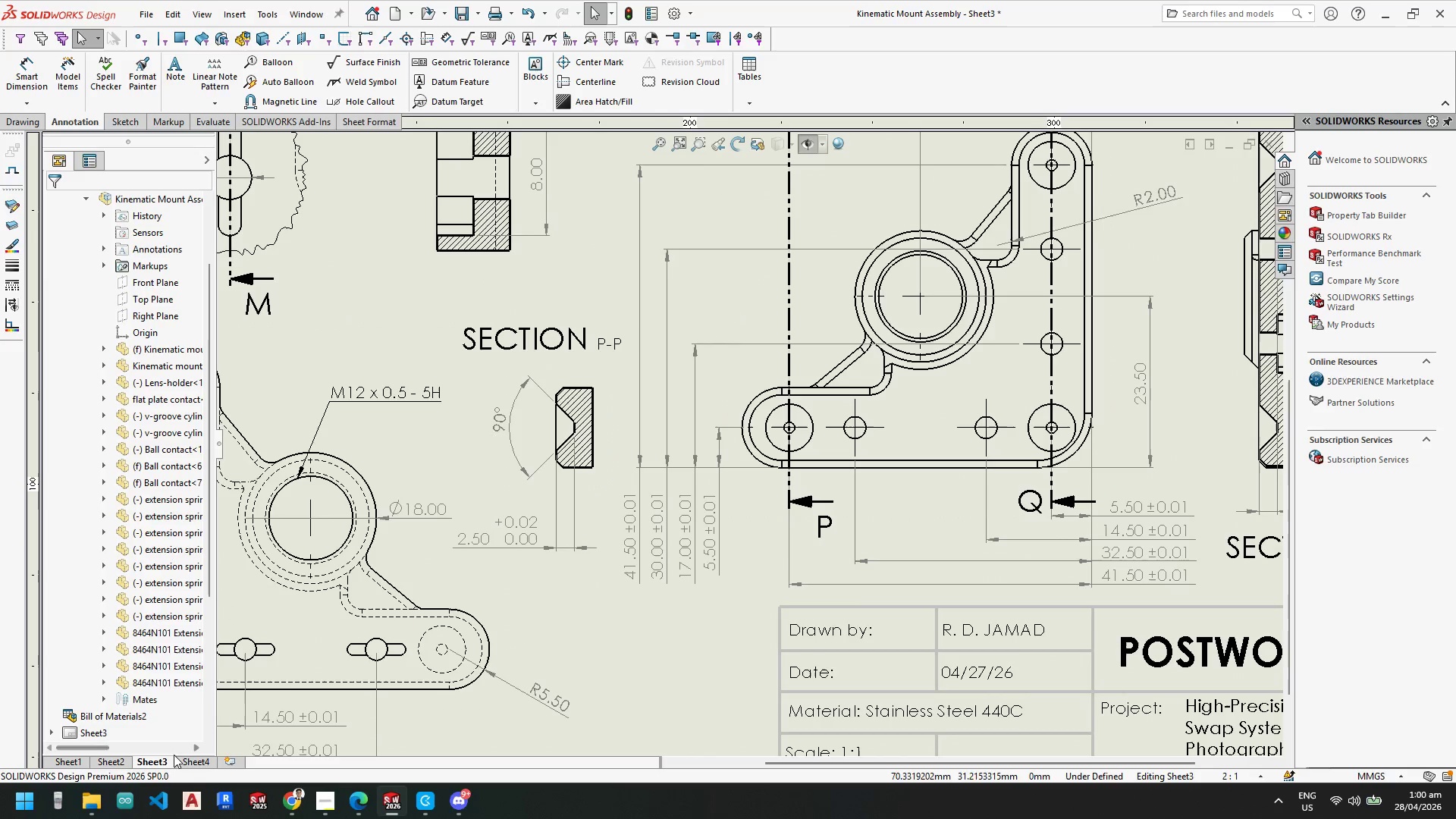 
left_click([187, 759])
 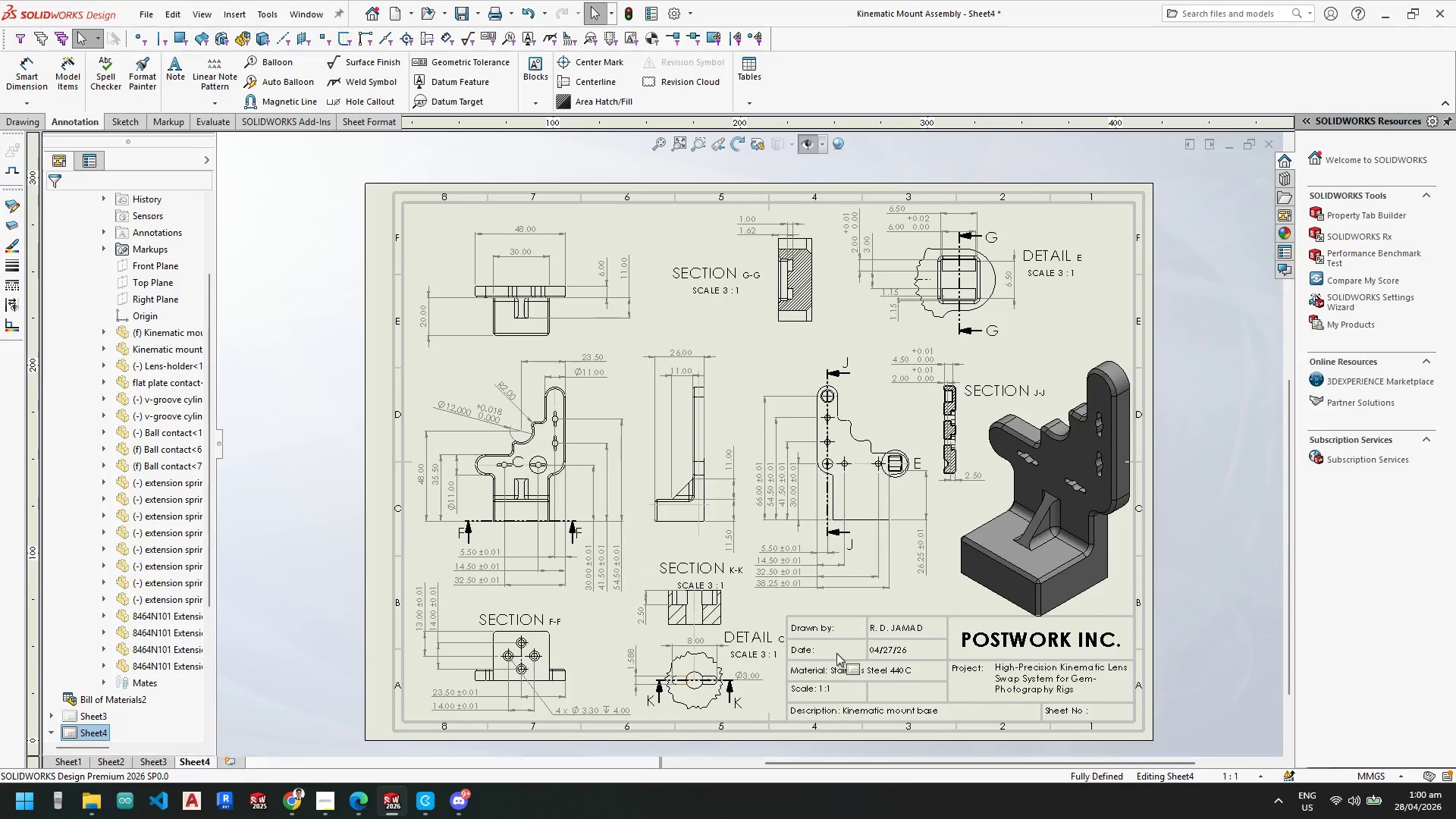 
scroll: coordinate [851, 517], scroll_direction: down, amount: 11.0
 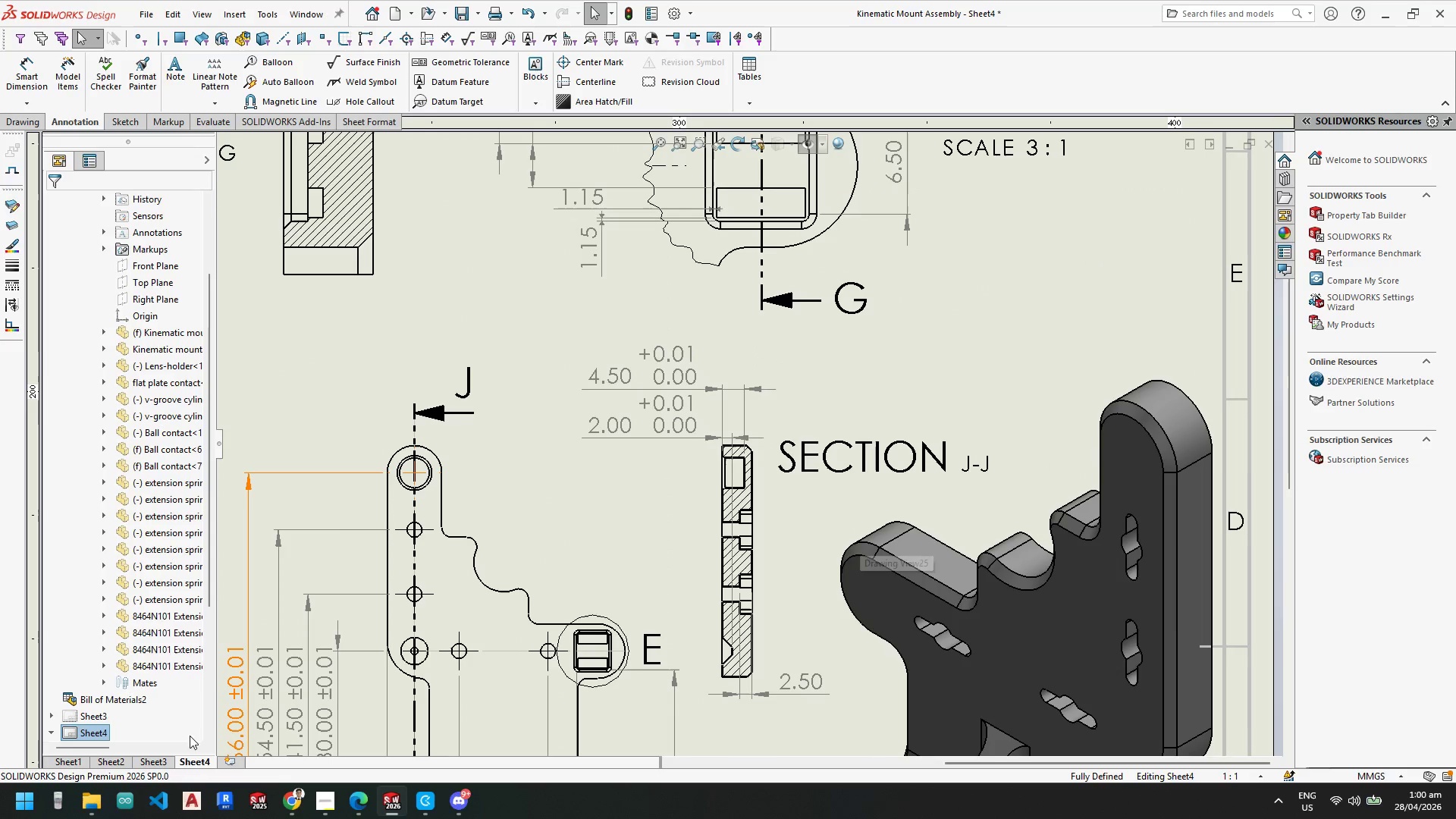 
left_click([160, 758])
 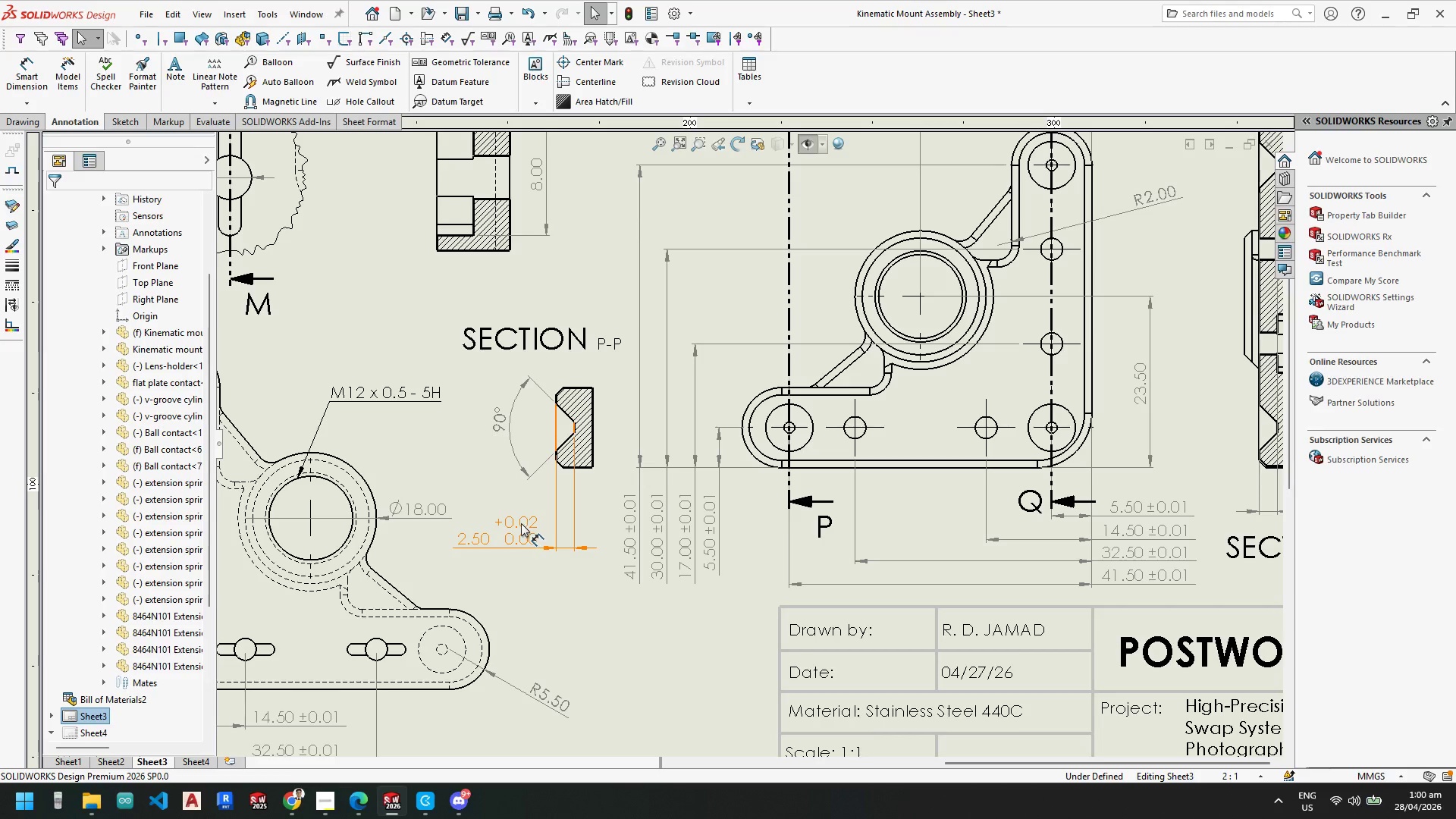 
double_click([521, 523])
 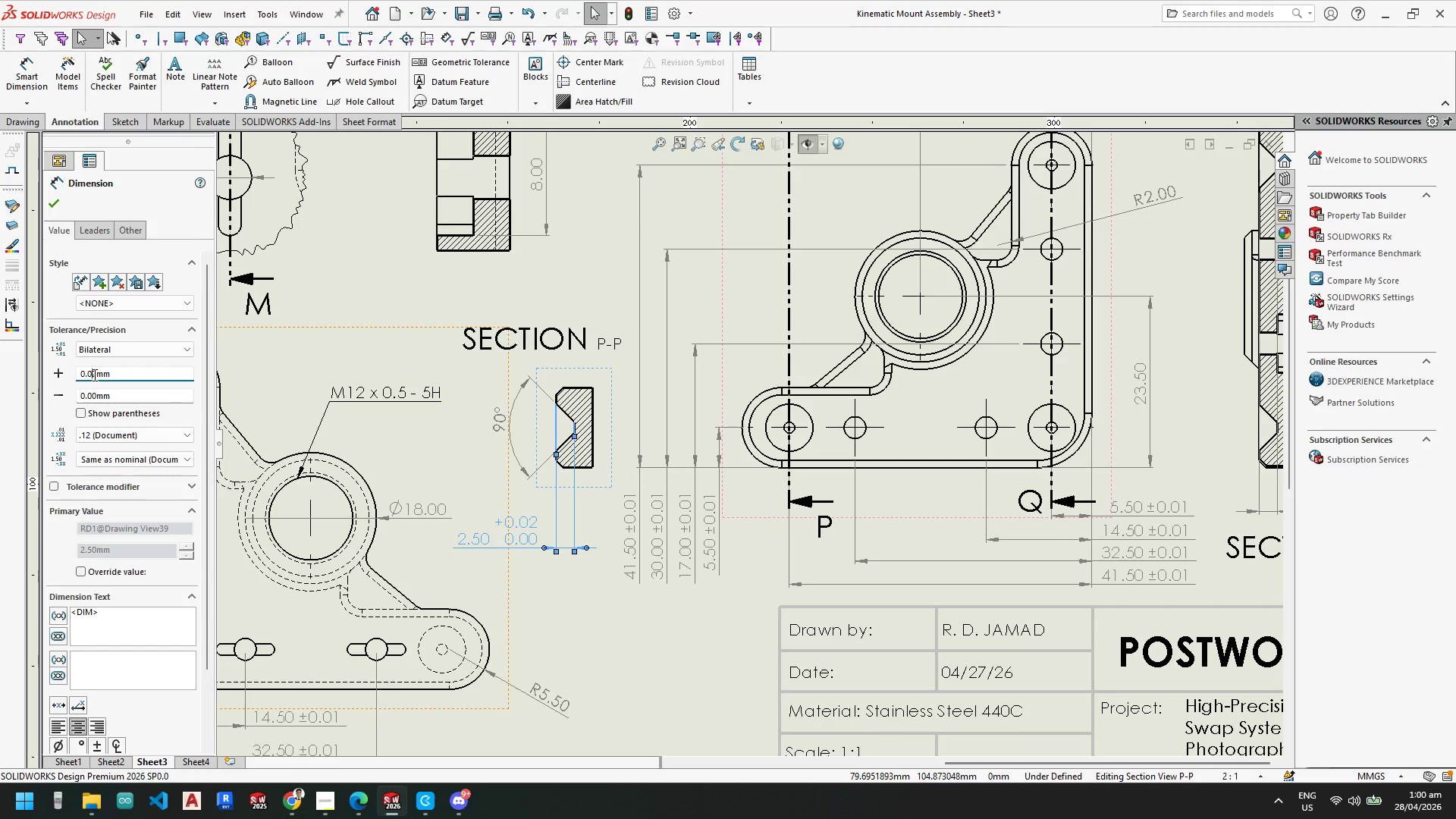 
key(1)
 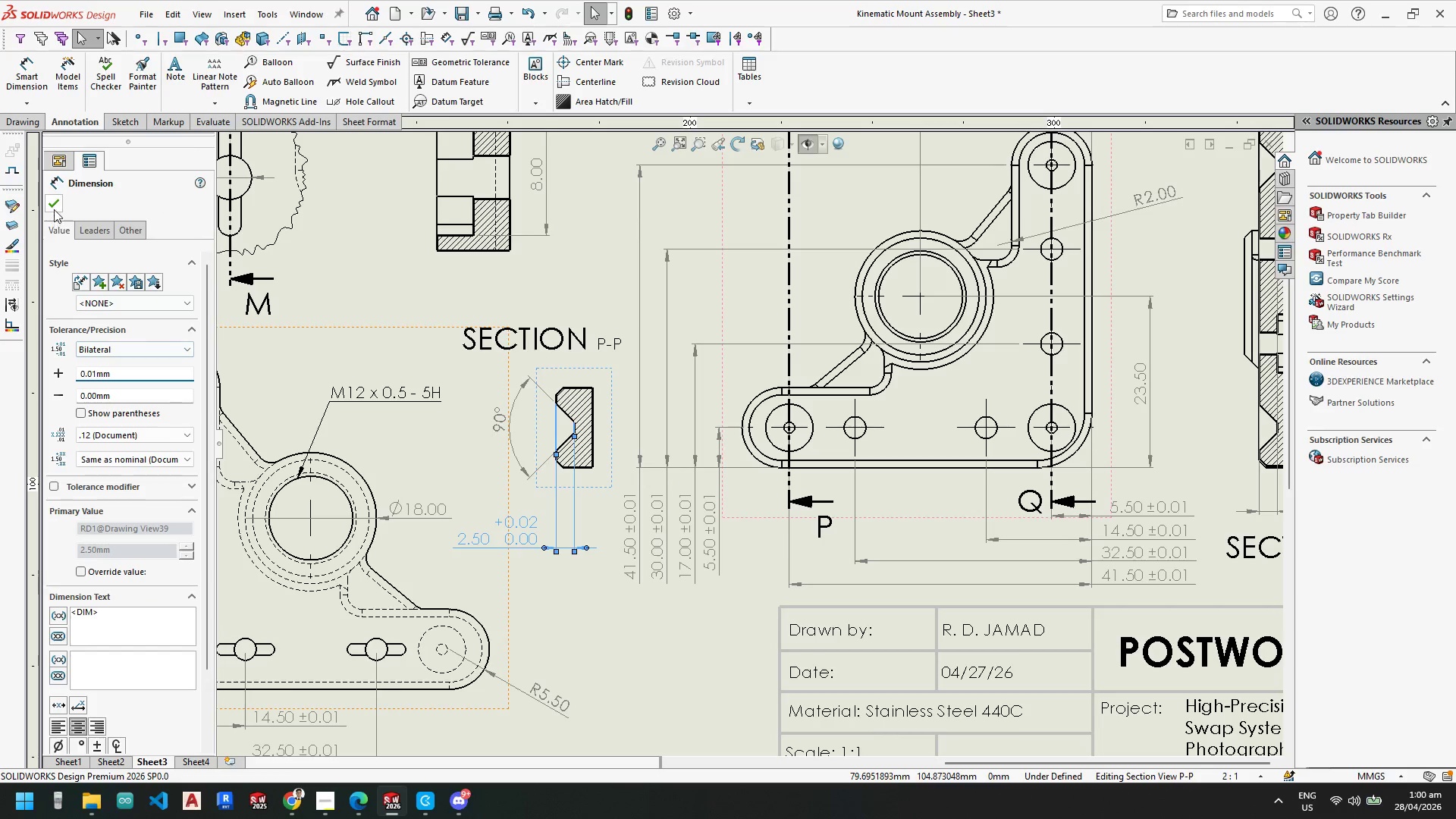 
left_click([54, 199])
 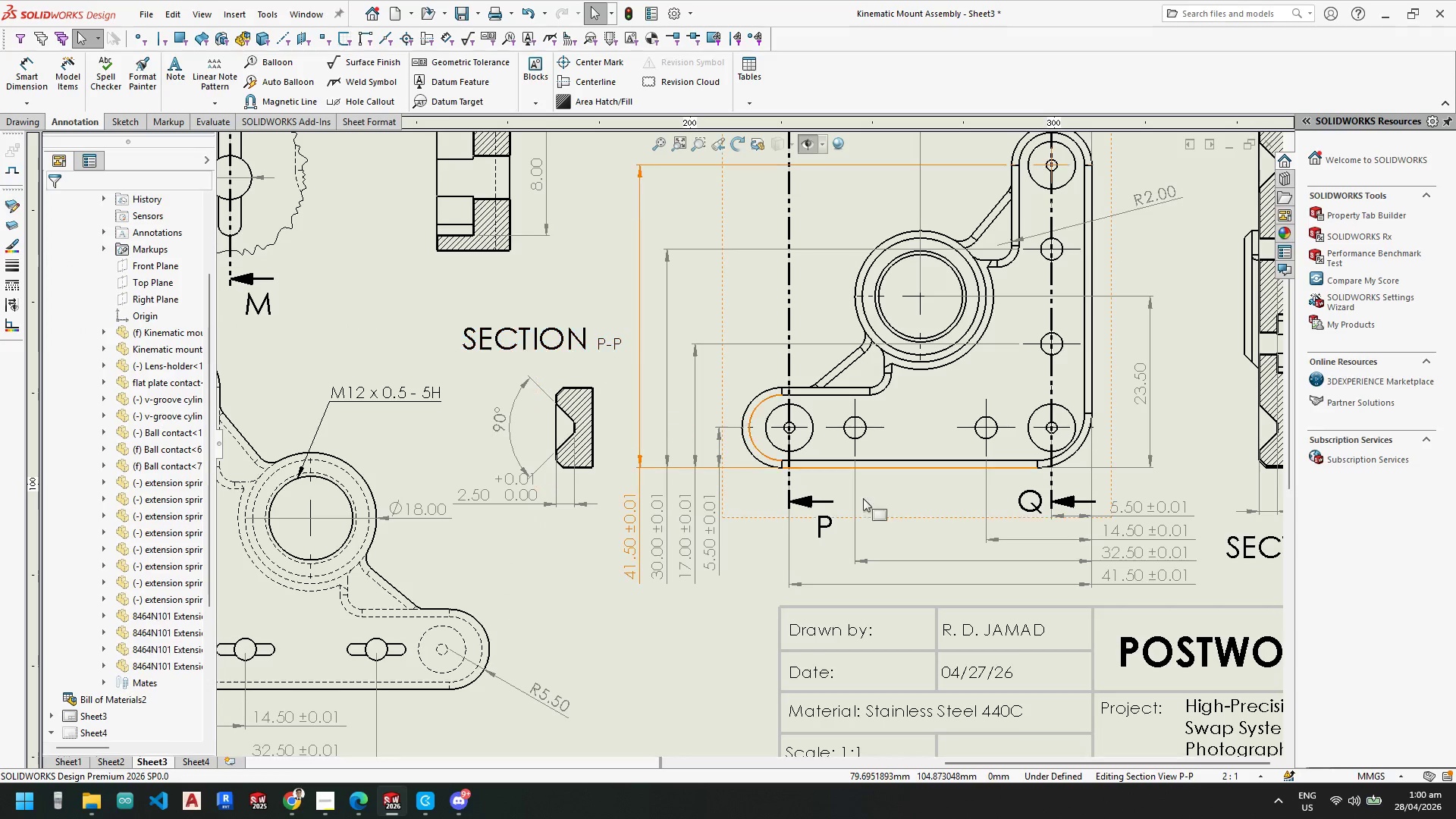 
scroll: coordinate [667, 469], scroll_direction: down, amount: 2.0
 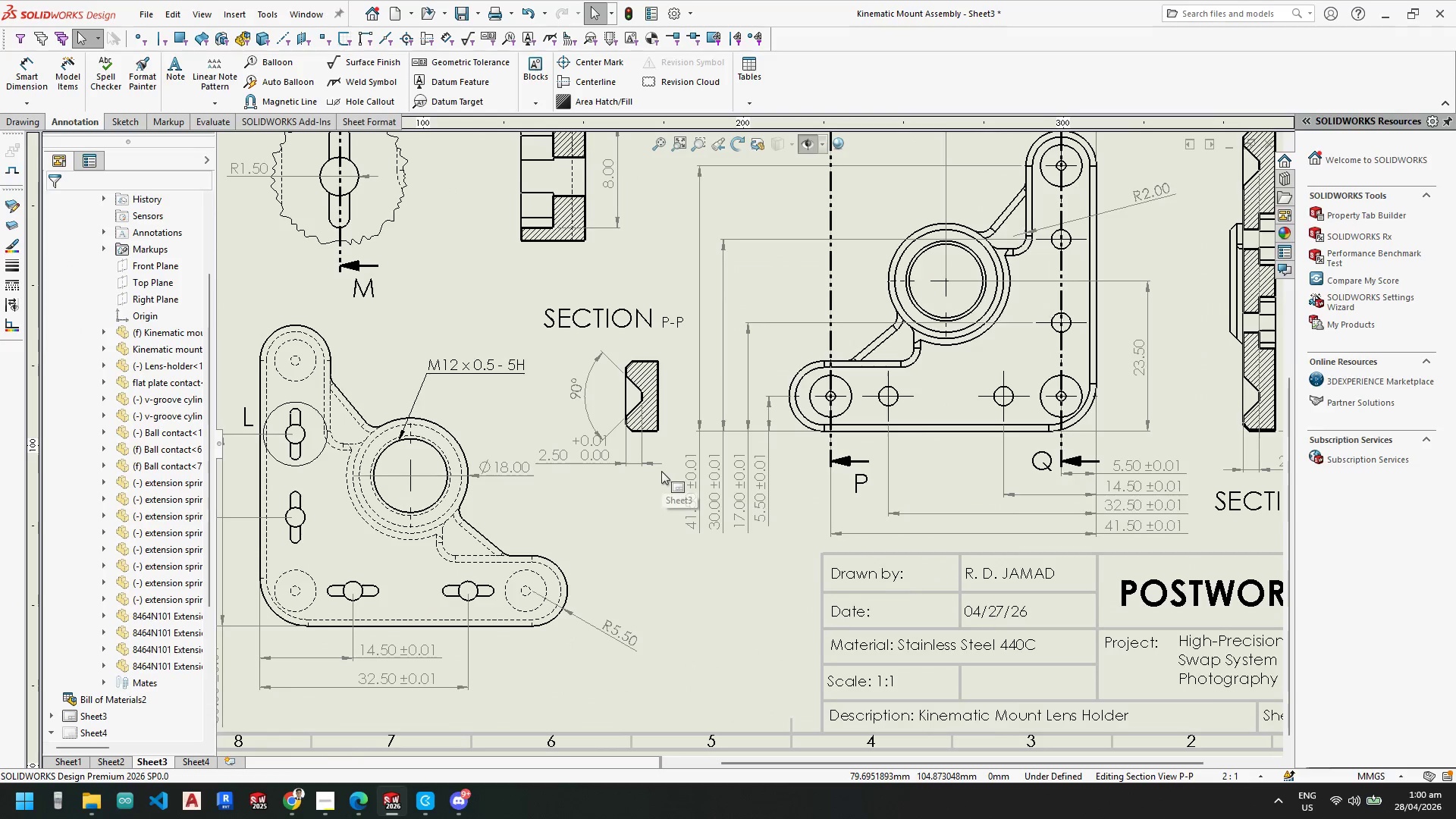 
key(Control+Z)
 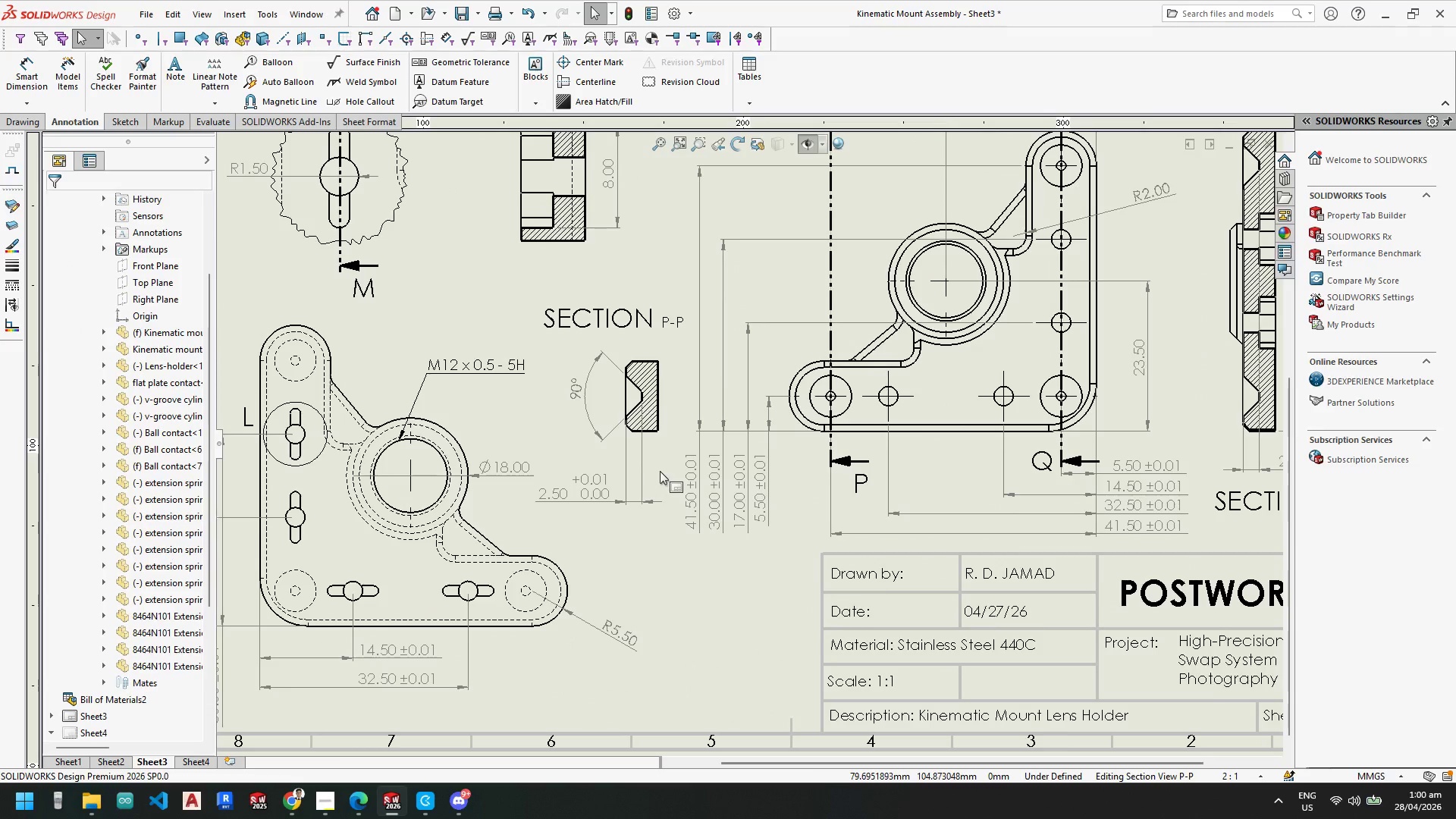 
key(Control+Z)
 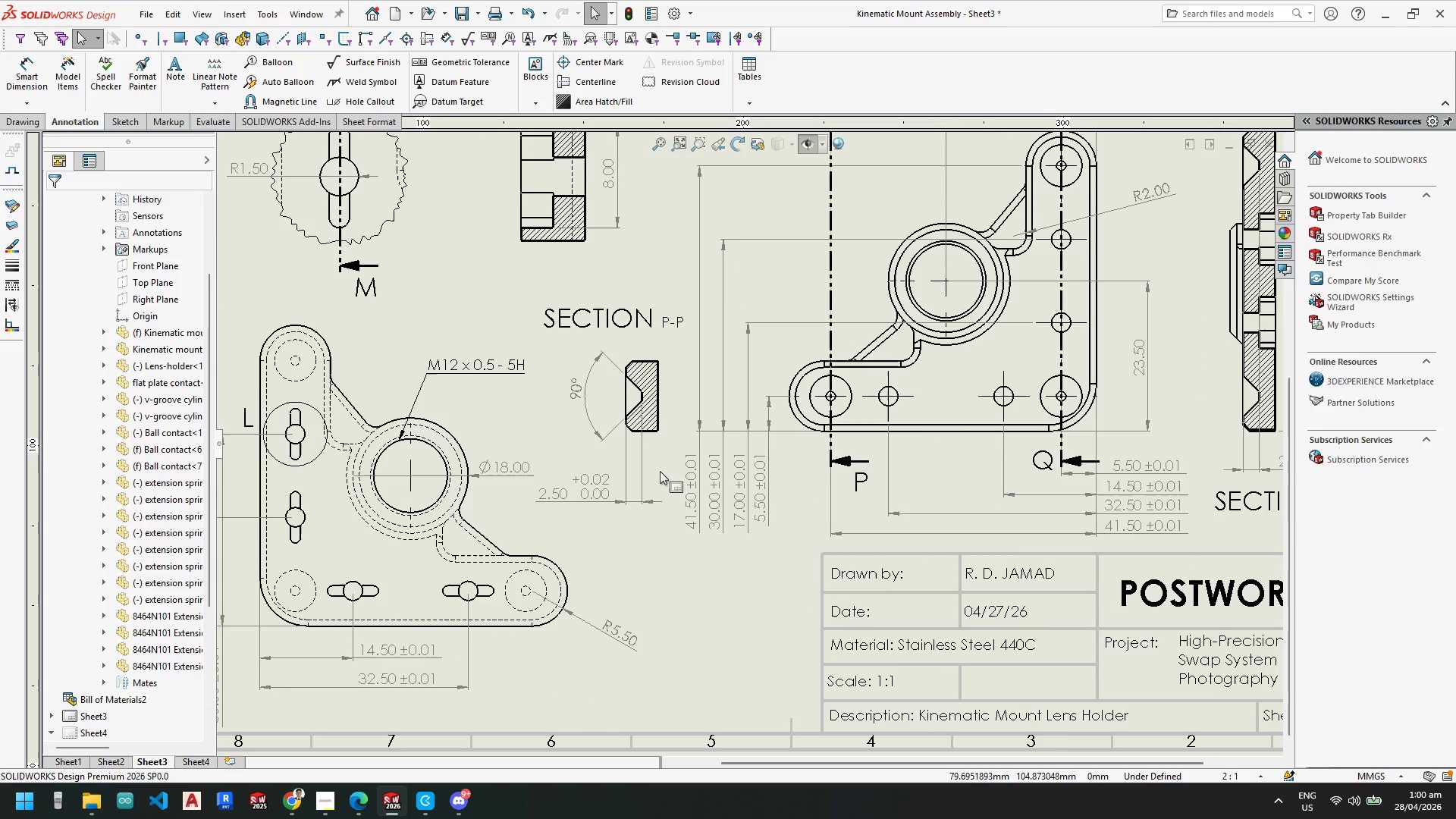 
key(Control+Z)
 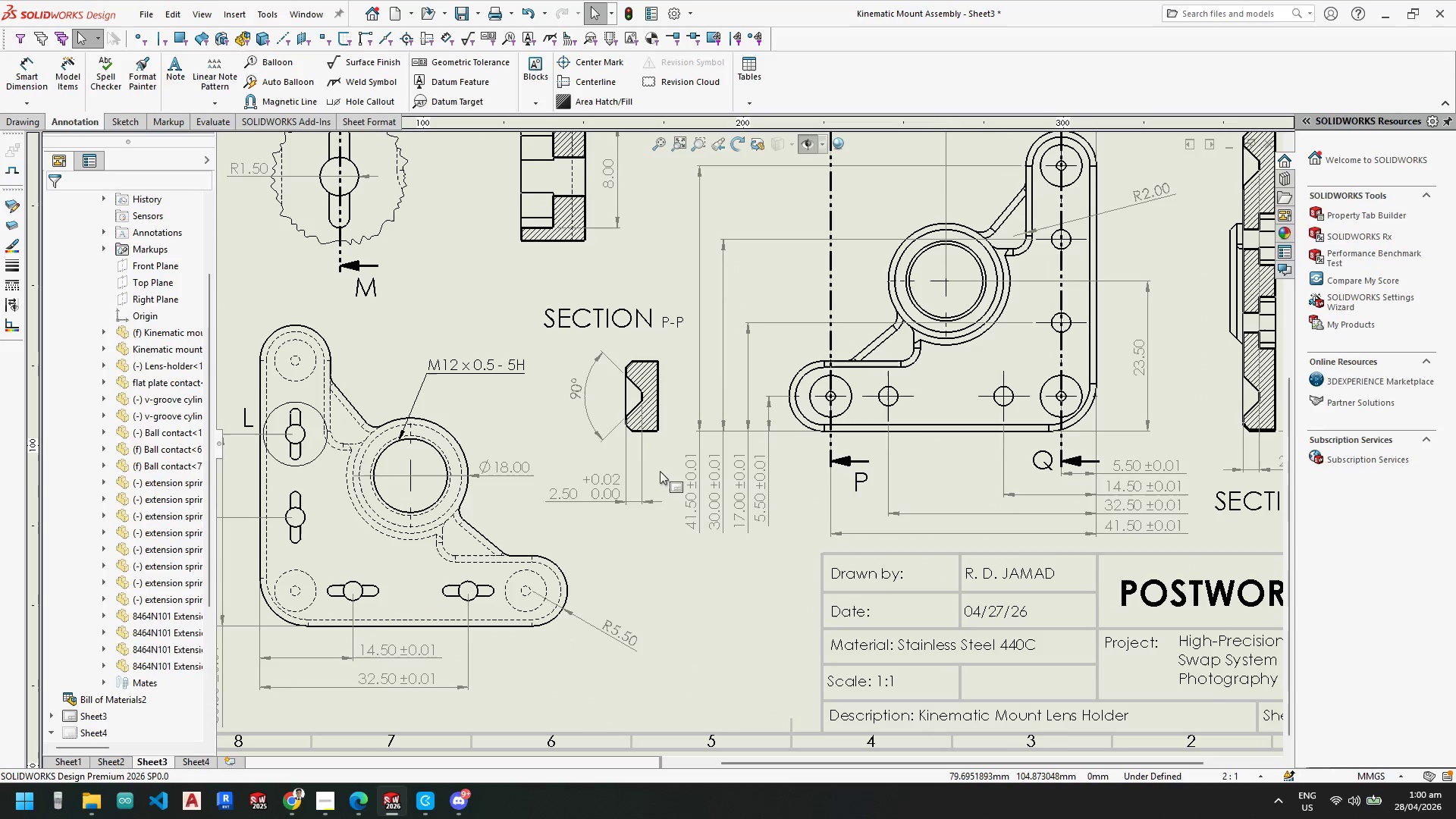 
key(Control+Z)
 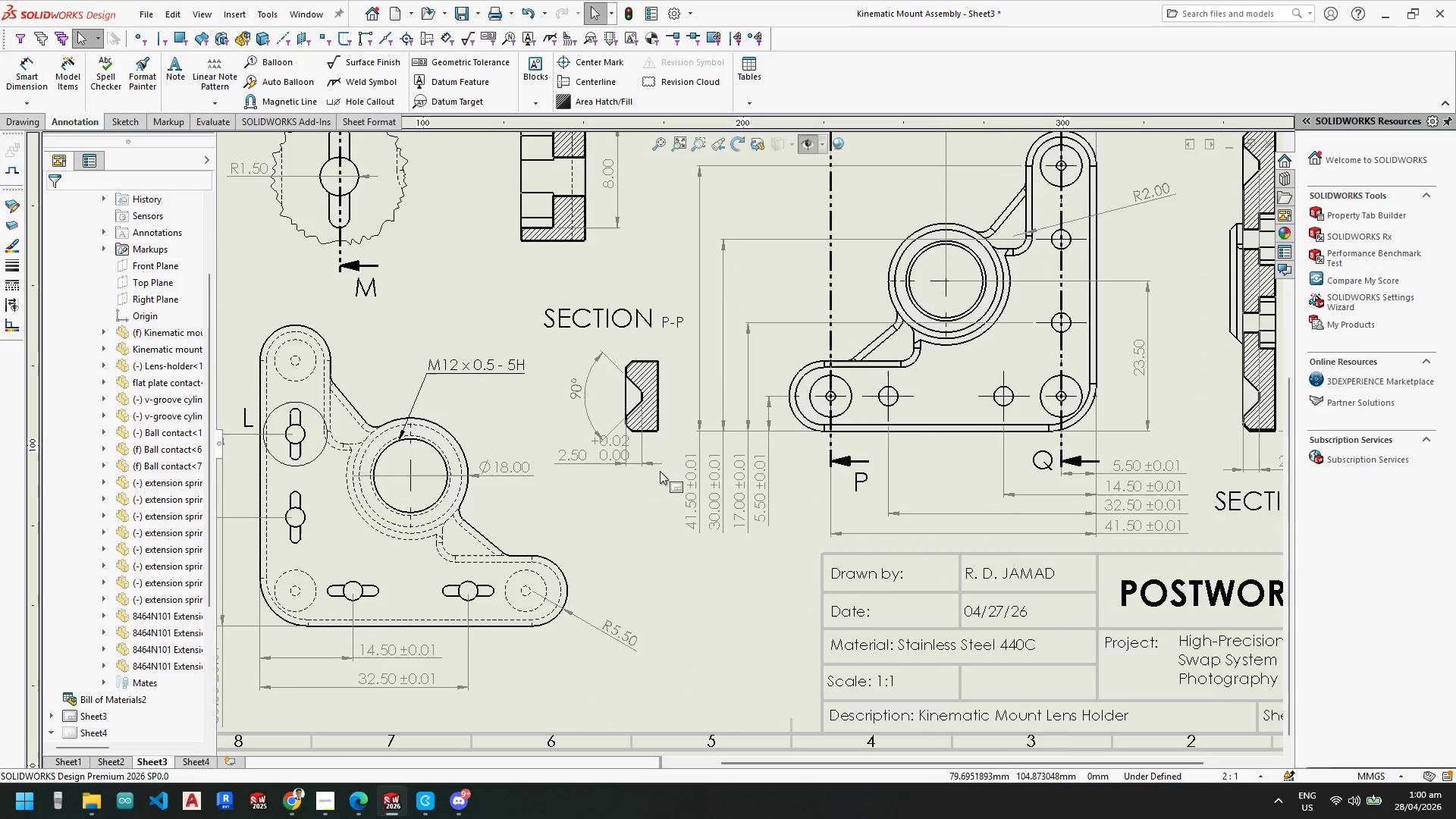 
key(Control+Z)
 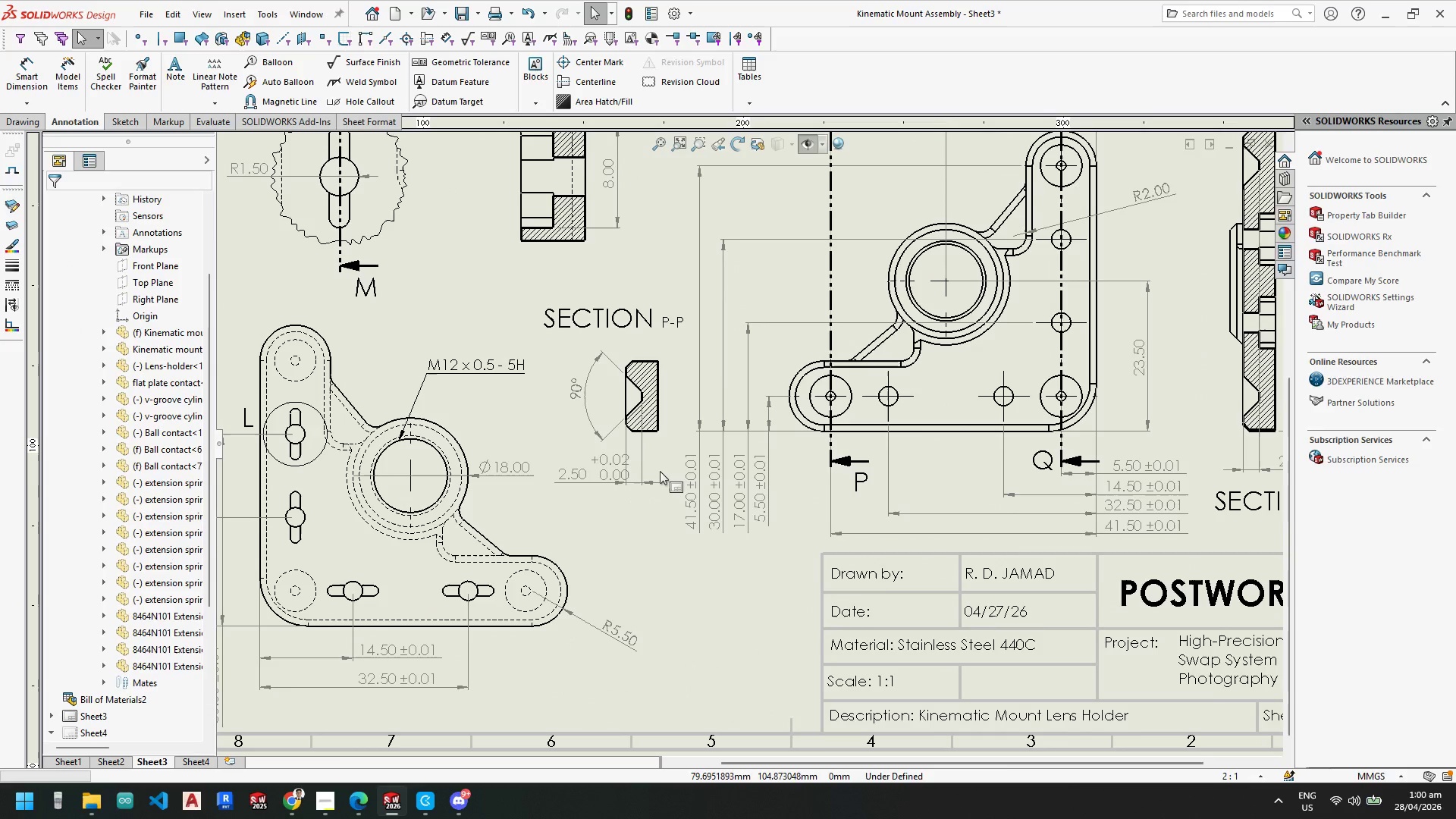 
key(Control+Z)
 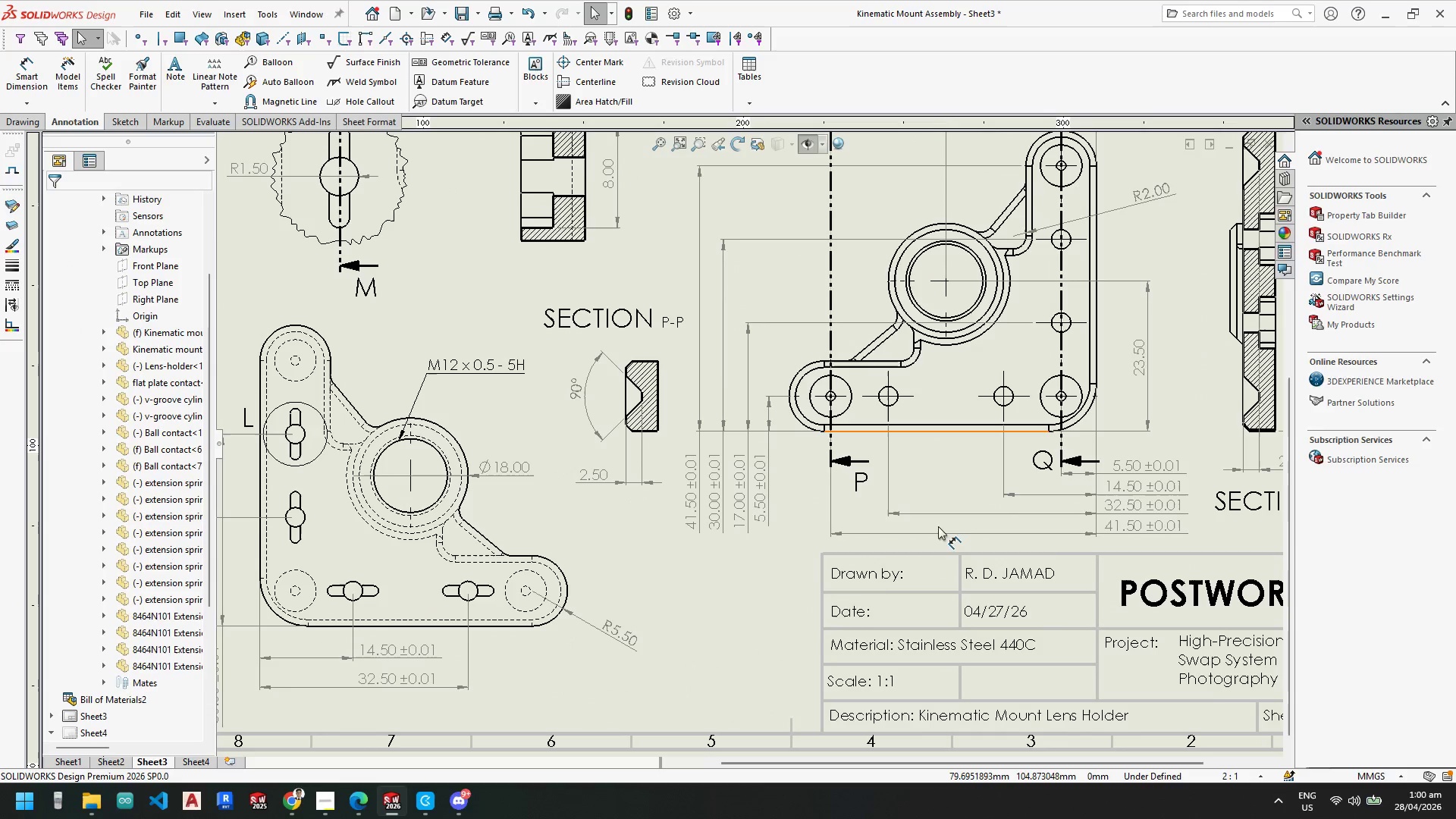 
scroll: coordinate [994, 486], scroll_direction: none, amount: 0.0
 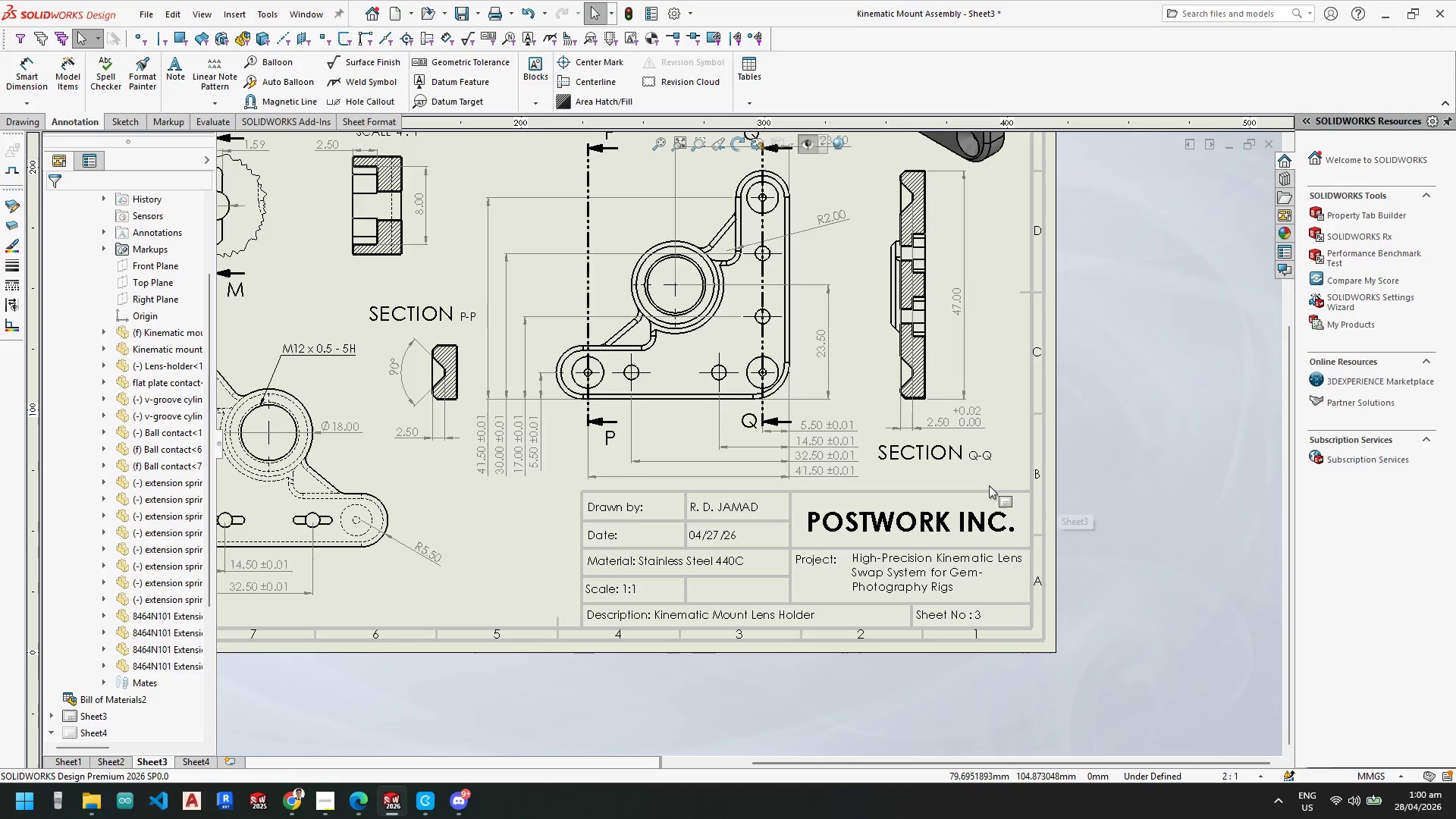 
key(Control+Z)
 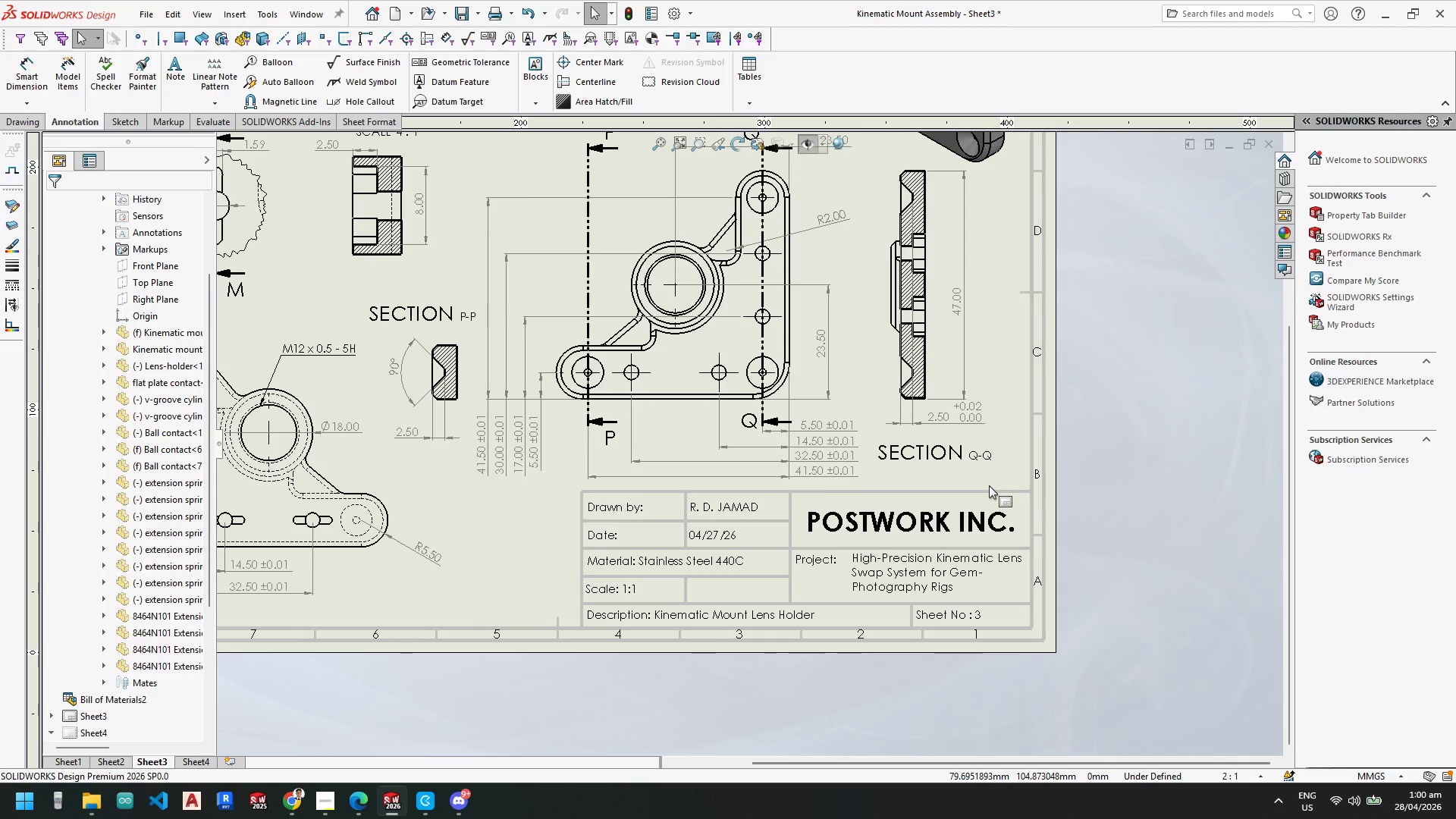 
key(Control+Z)
 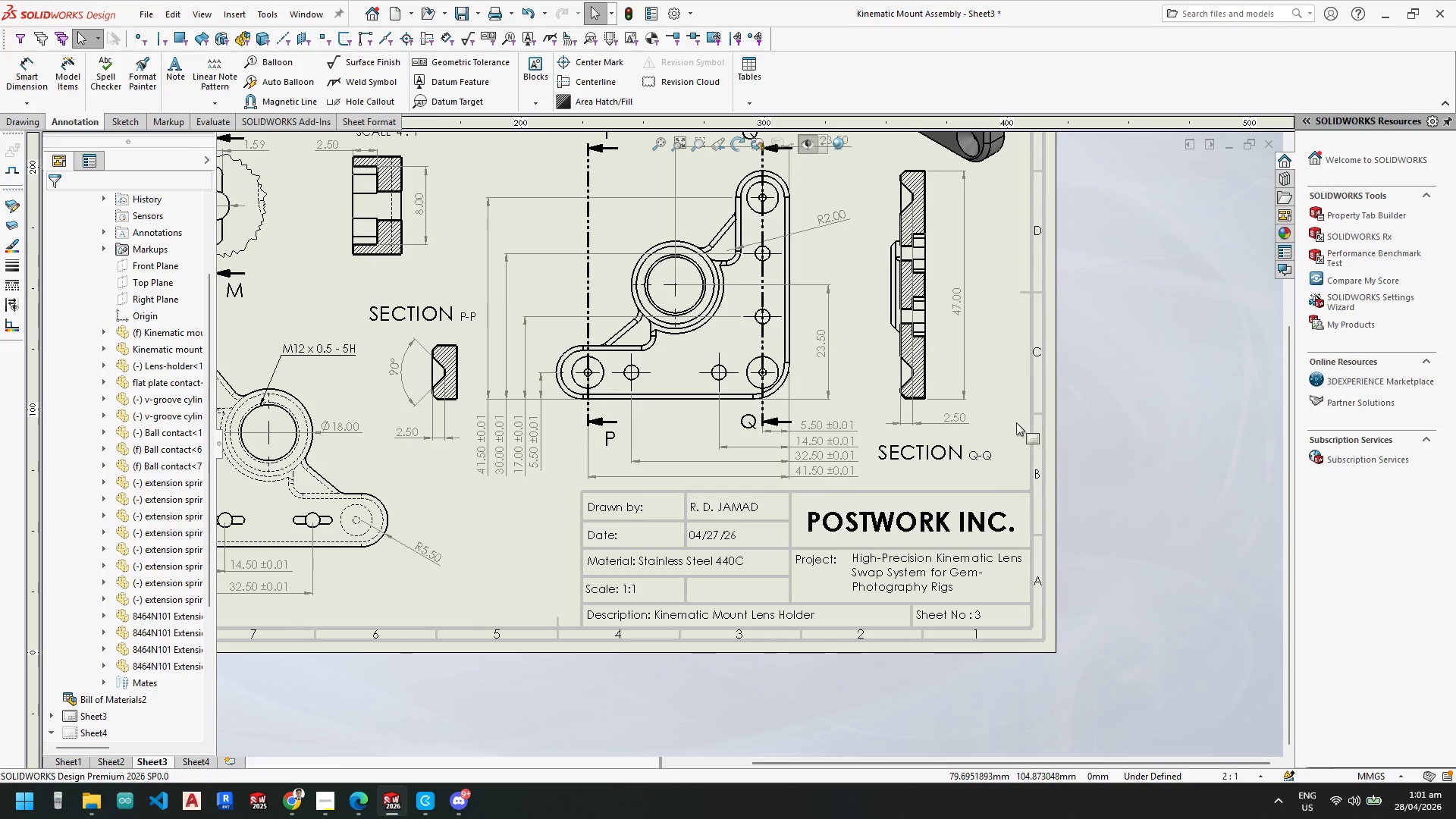 
scroll: coordinate [987, 392], scroll_direction: down, amount: 4.0
 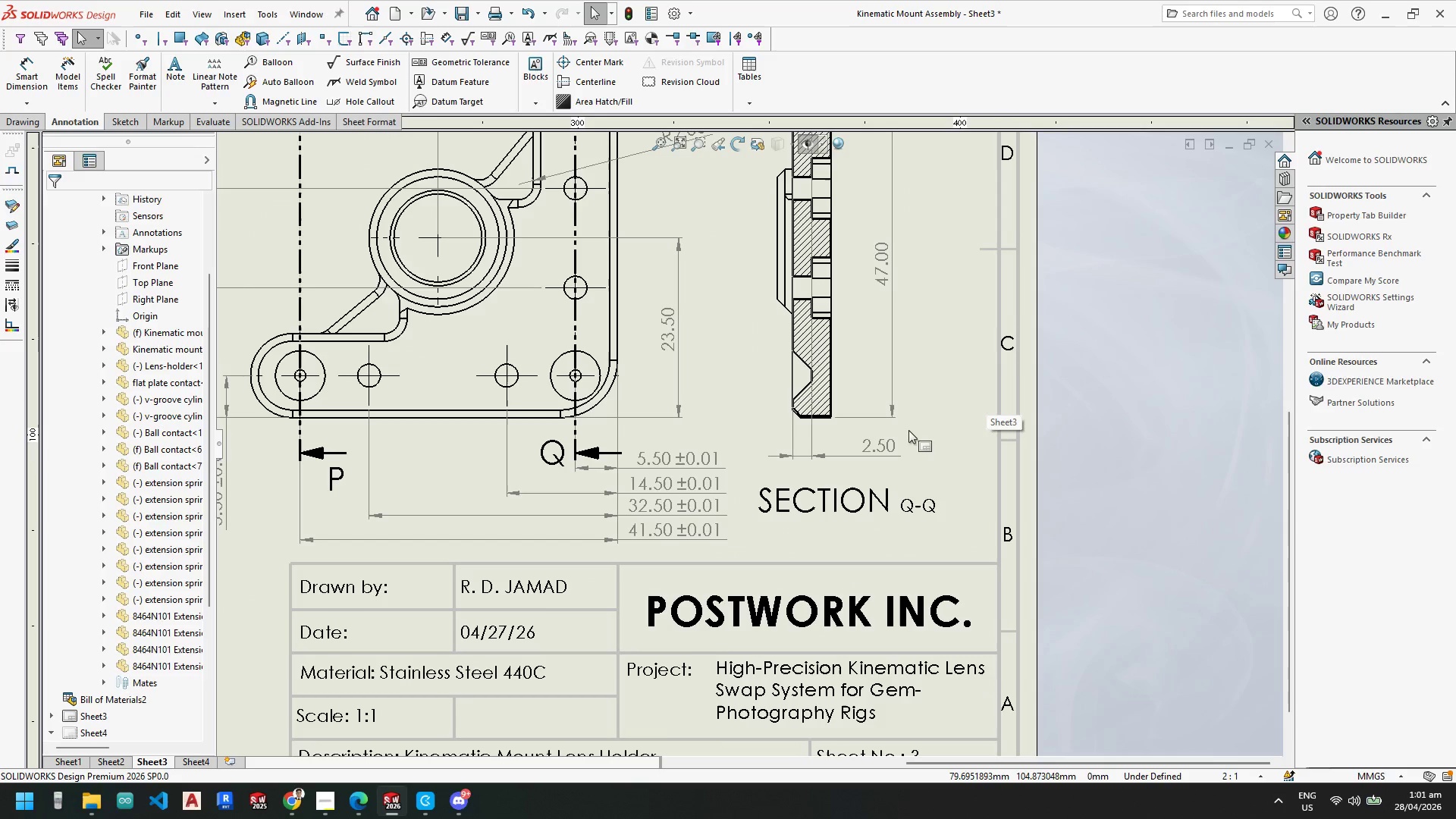 
scroll: coordinate [920, 494], scroll_direction: up, amount: 5.0
 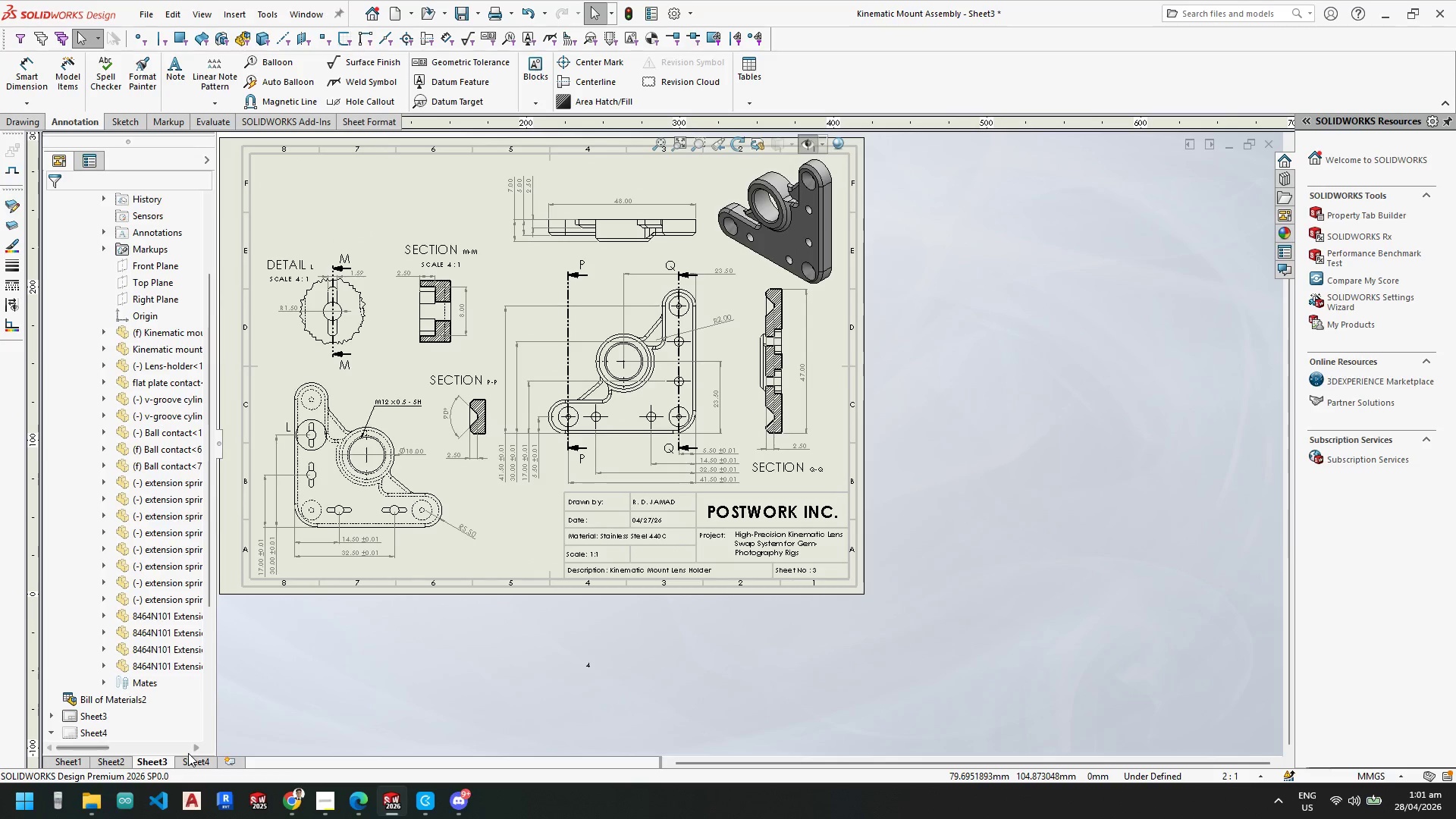 
left_click([189, 760])
 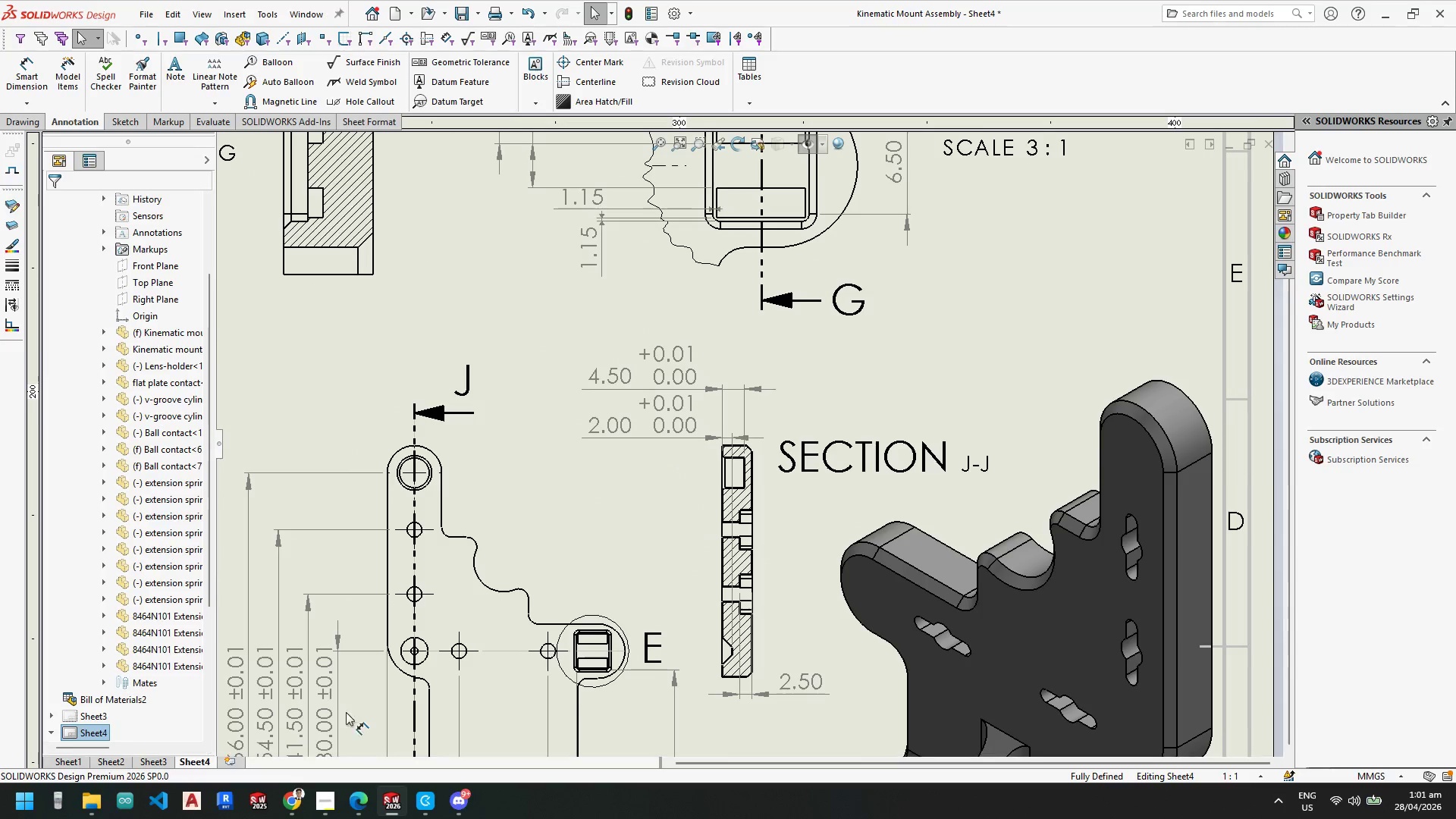 
scroll: coordinate [498, 635], scroll_direction: up, amount: 7.0
 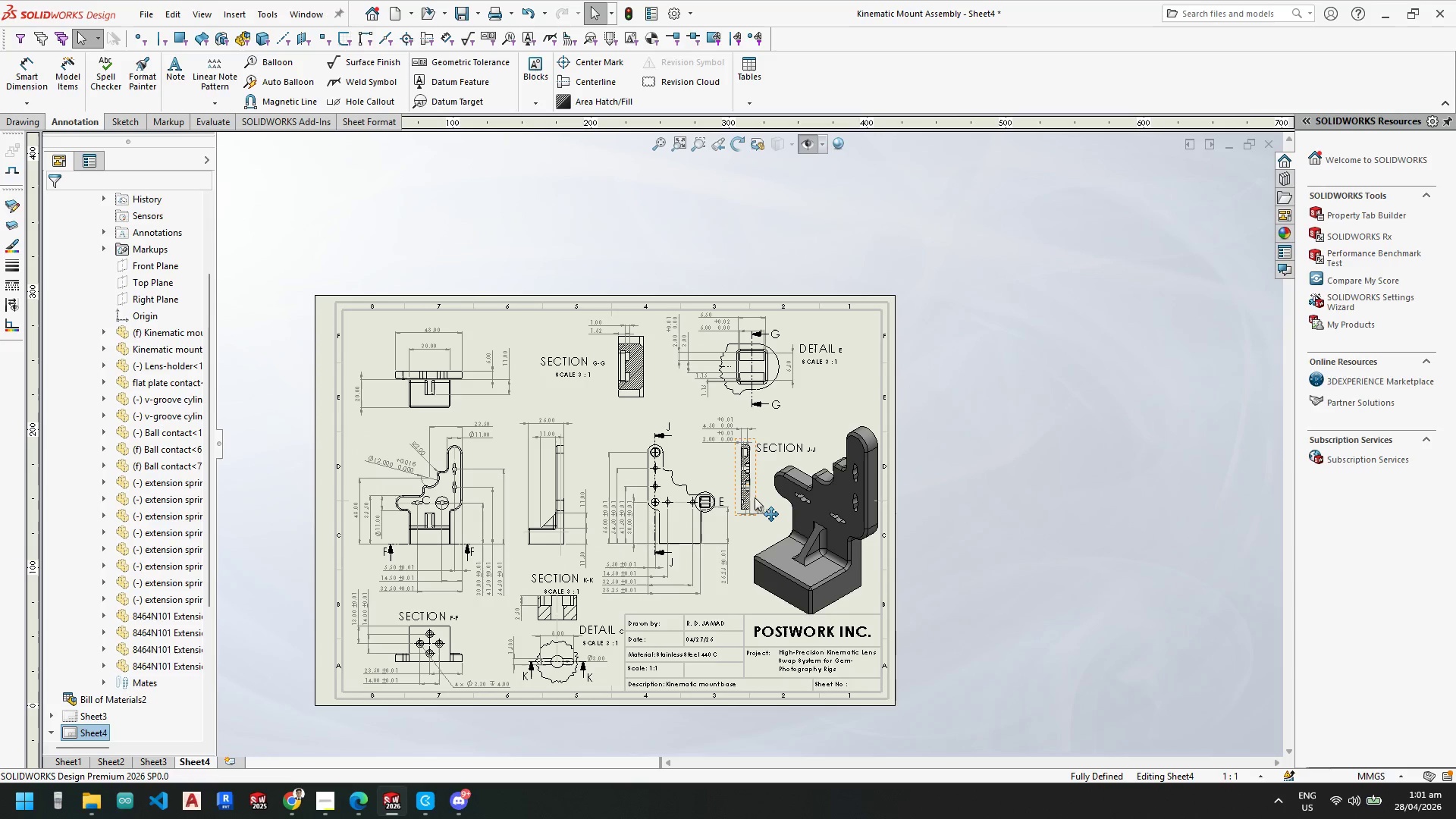 
scroll: coordinate [760, 556], scroll_direction: down, amount: 15.0
 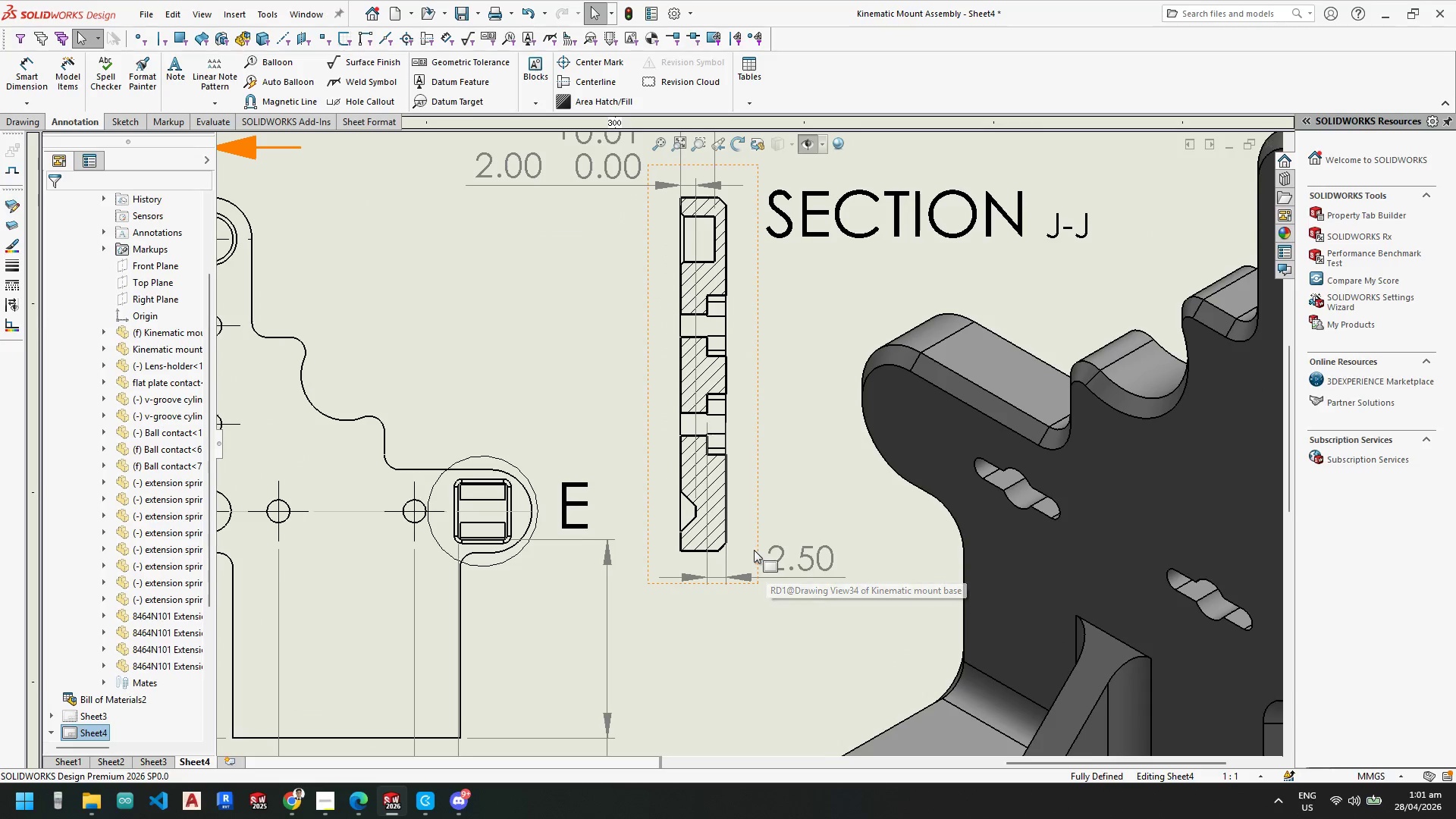 
scroll: coordinate [754, 549], scroll_direction: up, amount: 3.0
 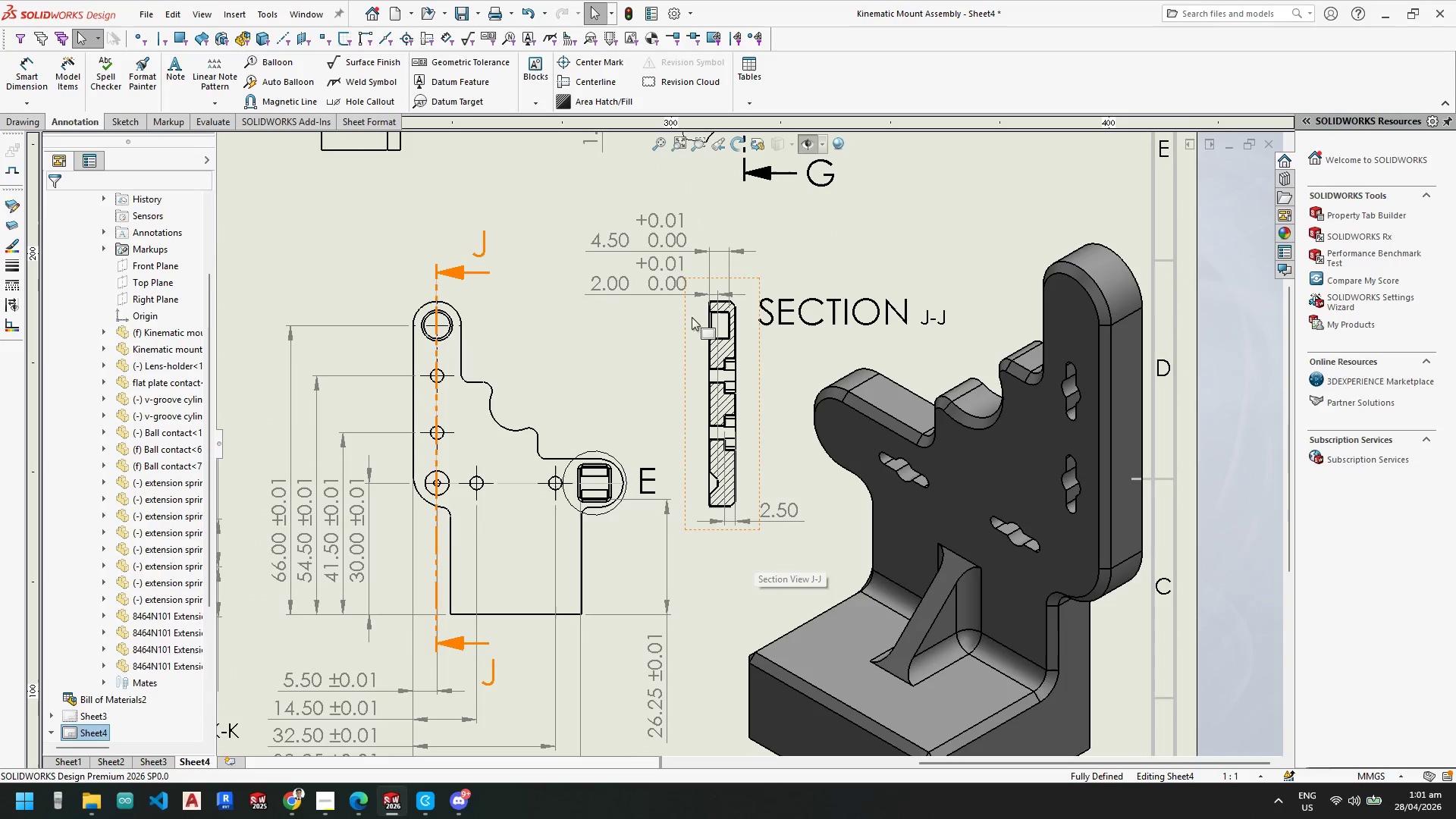 
scroll: coordinate [688, 303], scroll_direction: down, amount: 3.0
 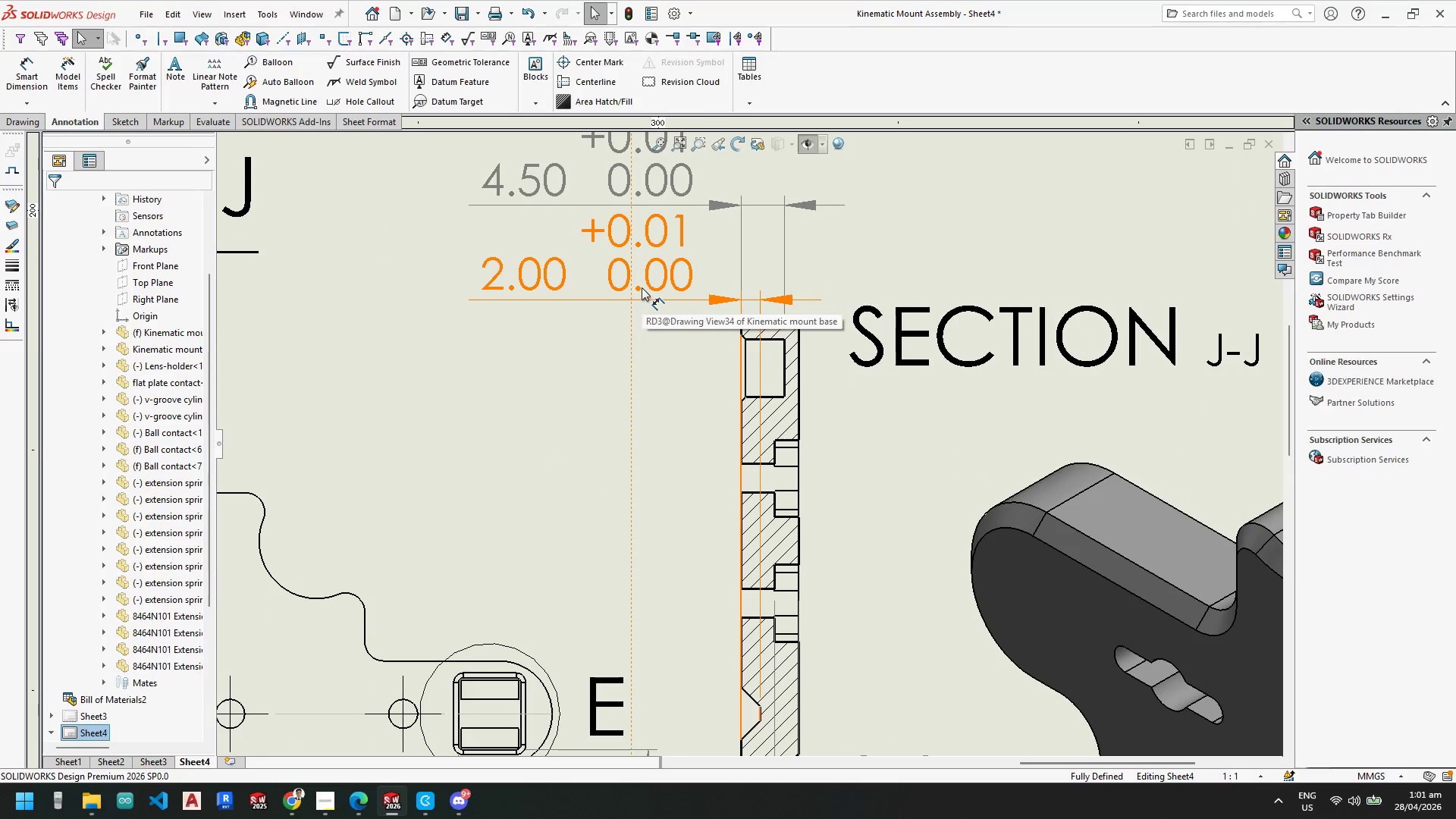 
left_click([642, 287])
 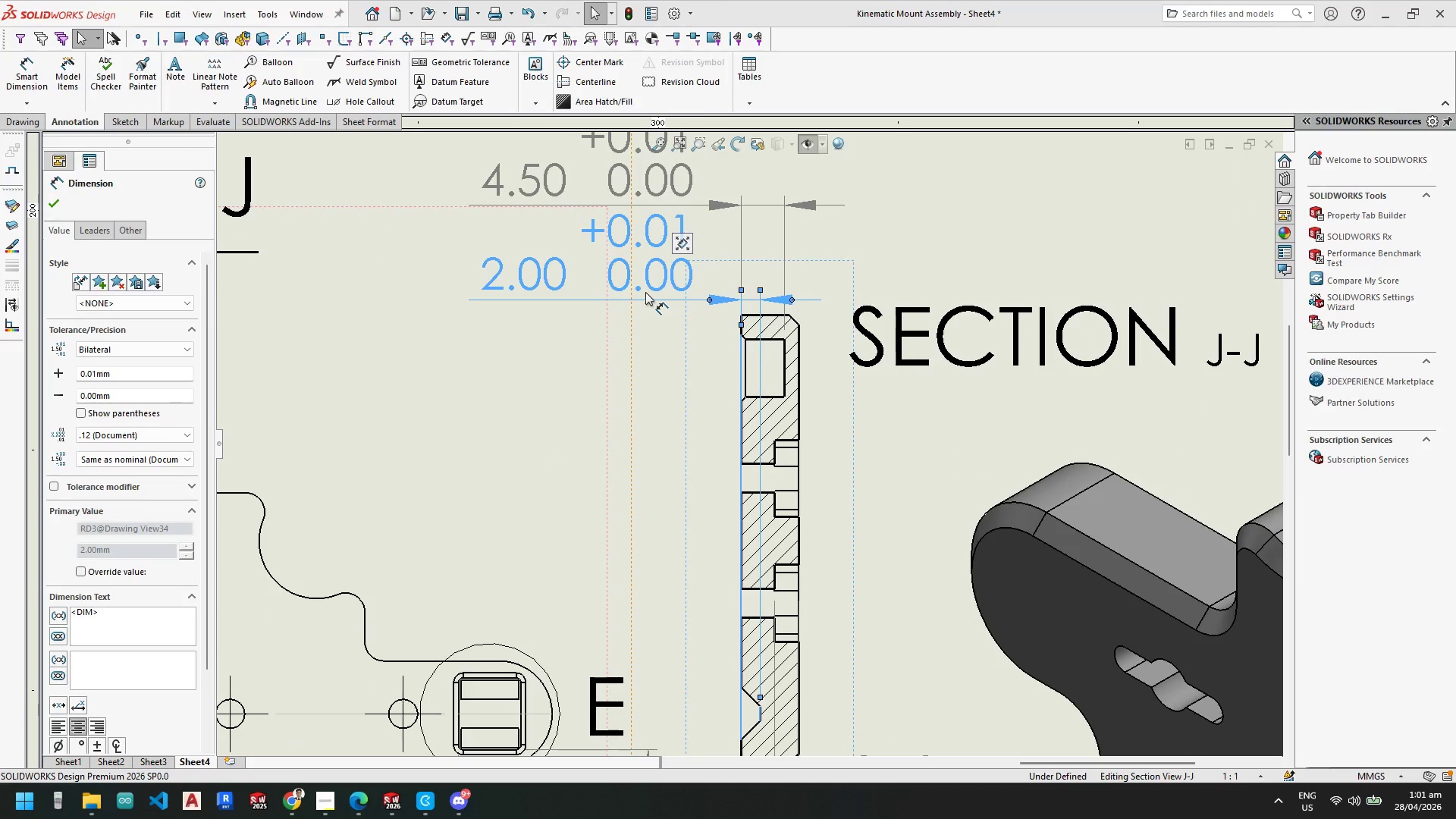 
wait(6.06)
 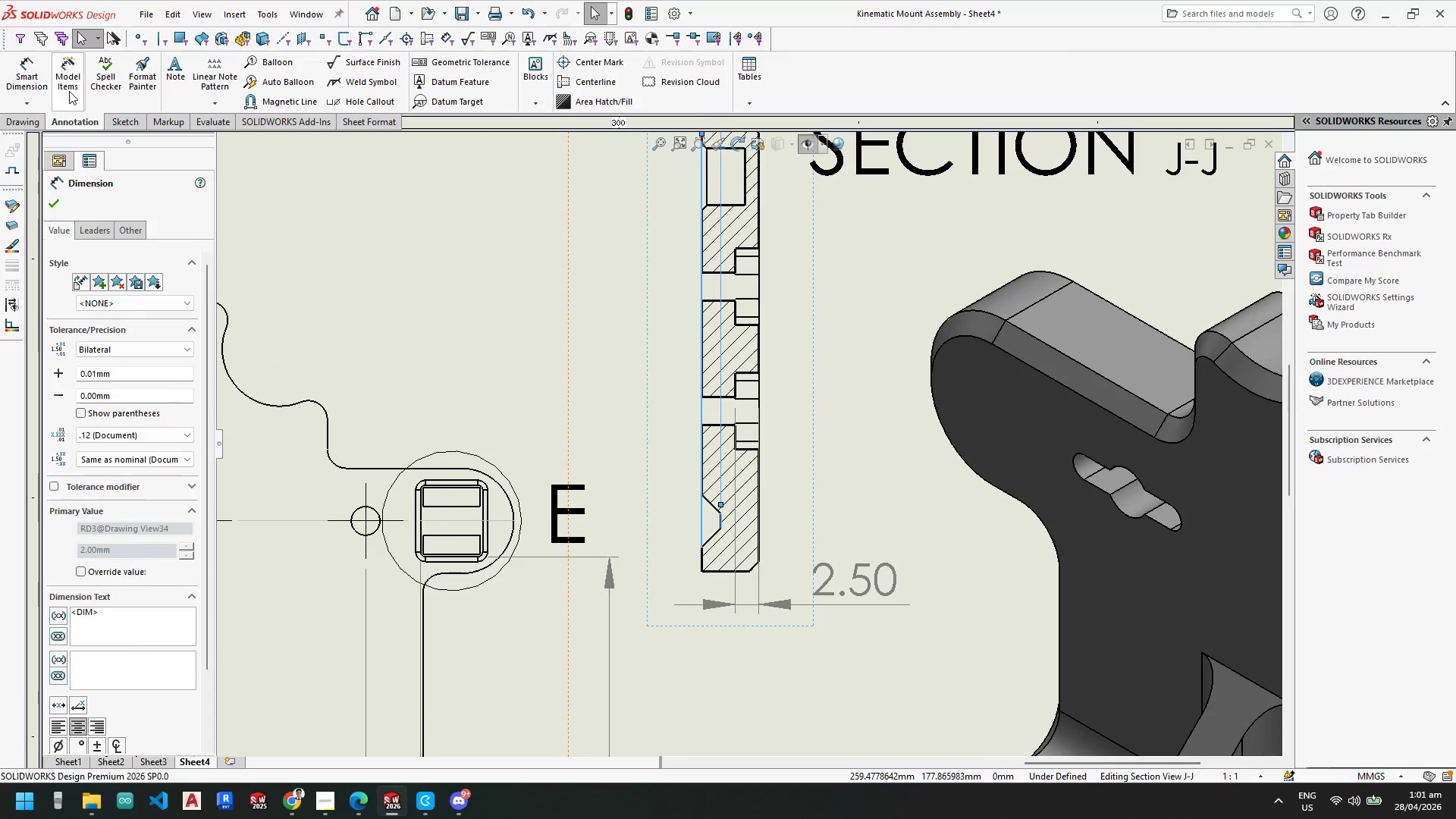 
key(Escape)
 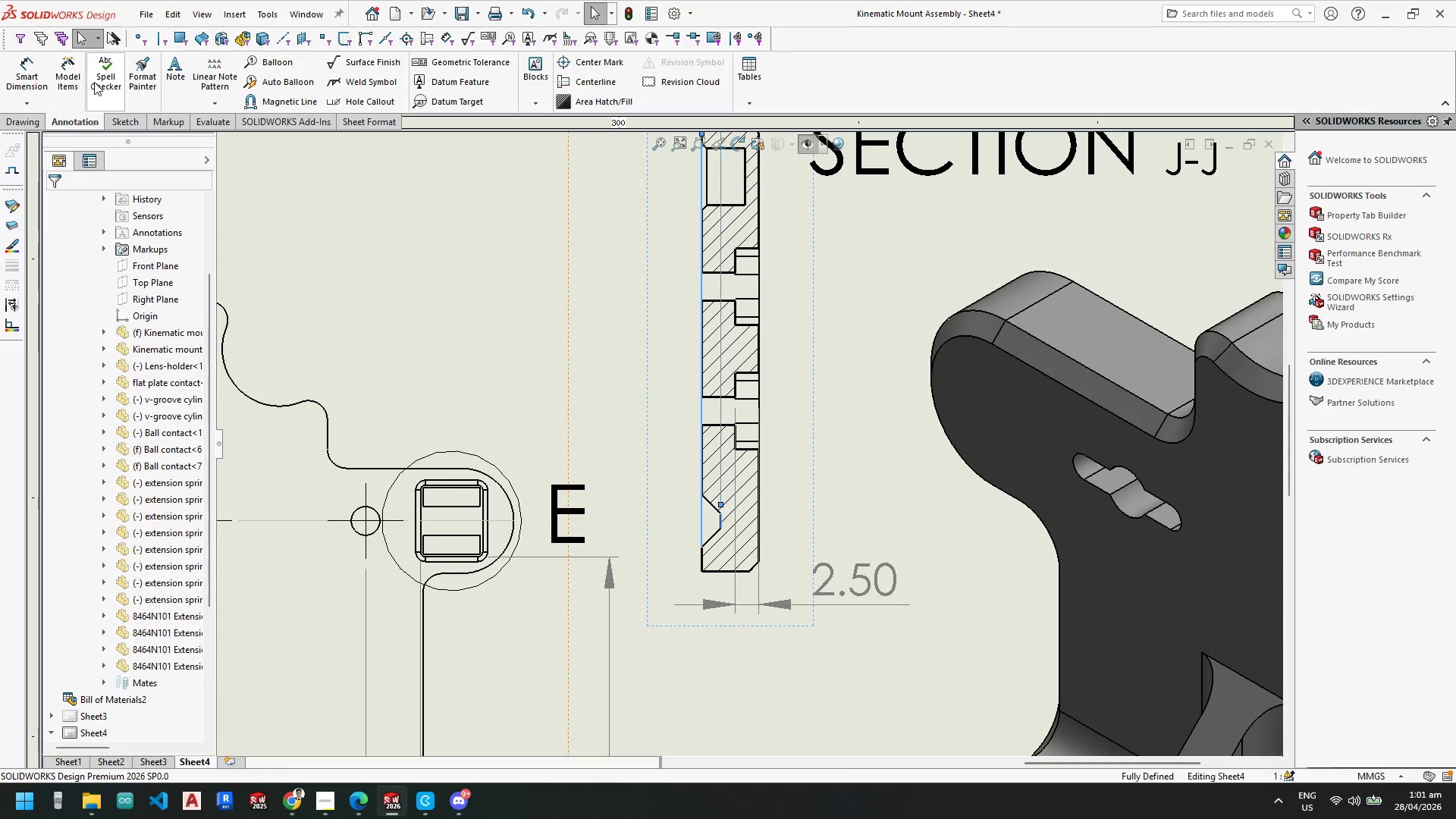 
scroll: coordinate [725, 512], scroll_direction: down, amount: 3.0
 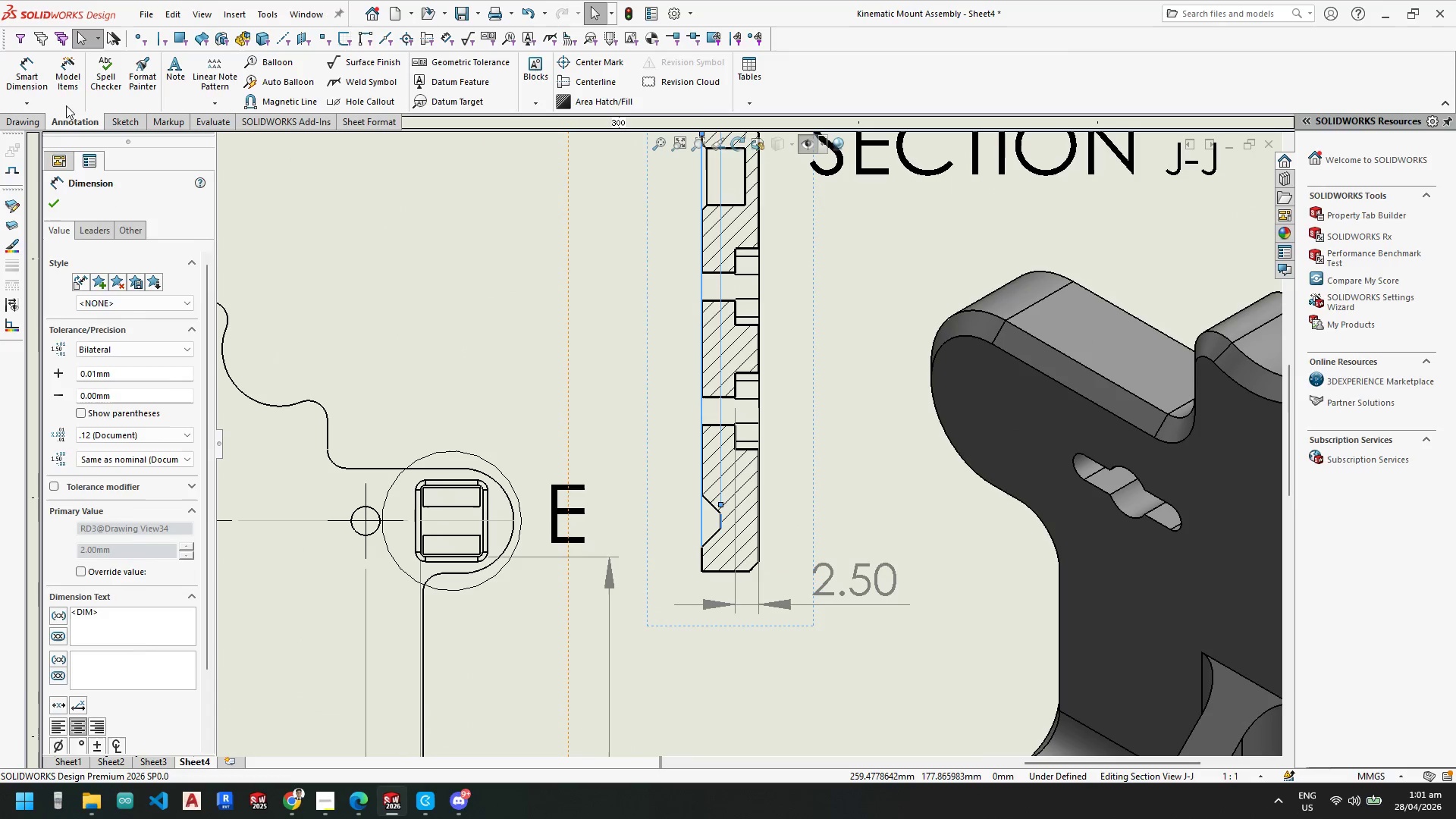 
key(Escape)
 